 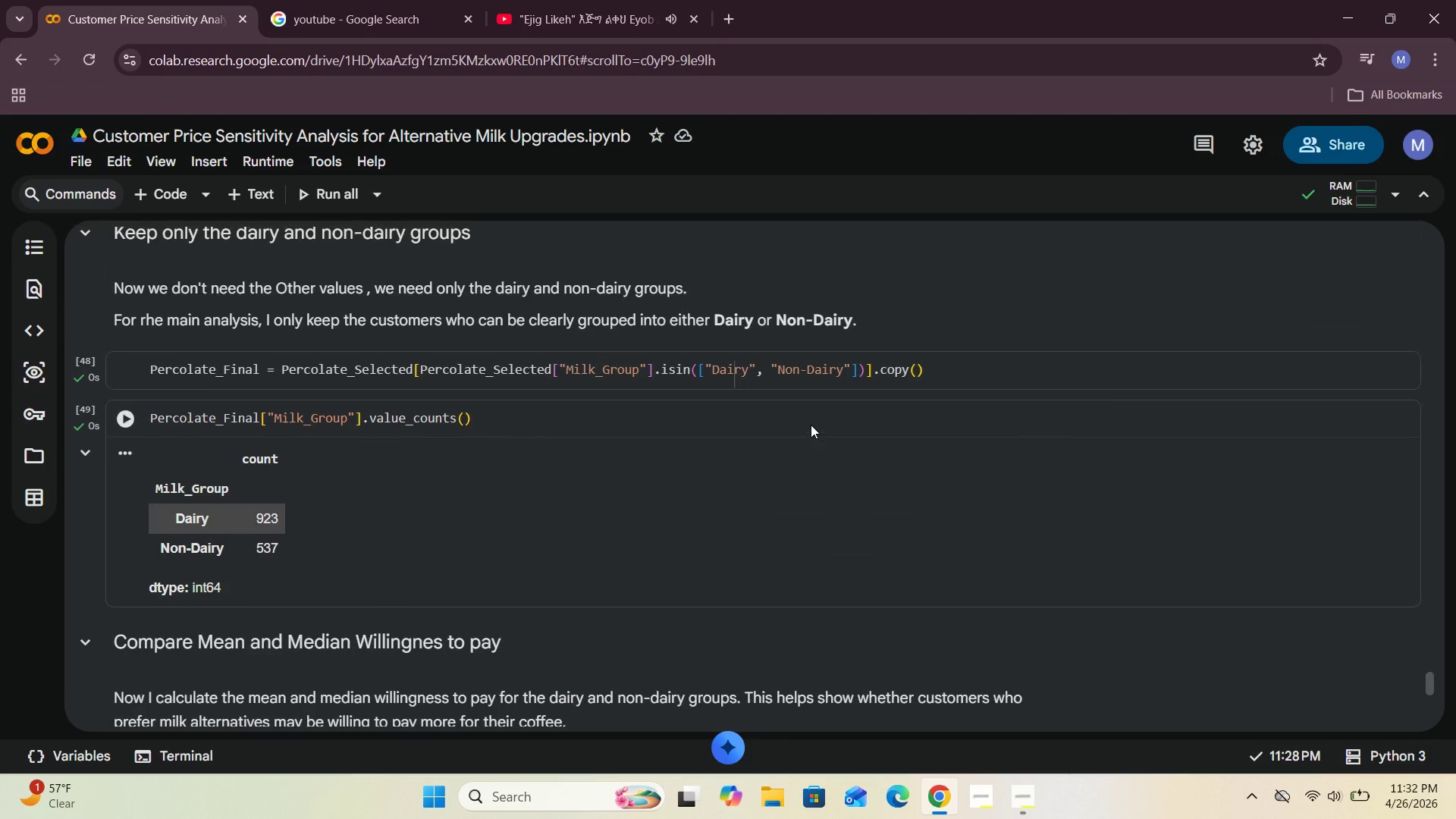 
scroll: coordinate [811, 425], scroll_direction: down, amount: 4.0
 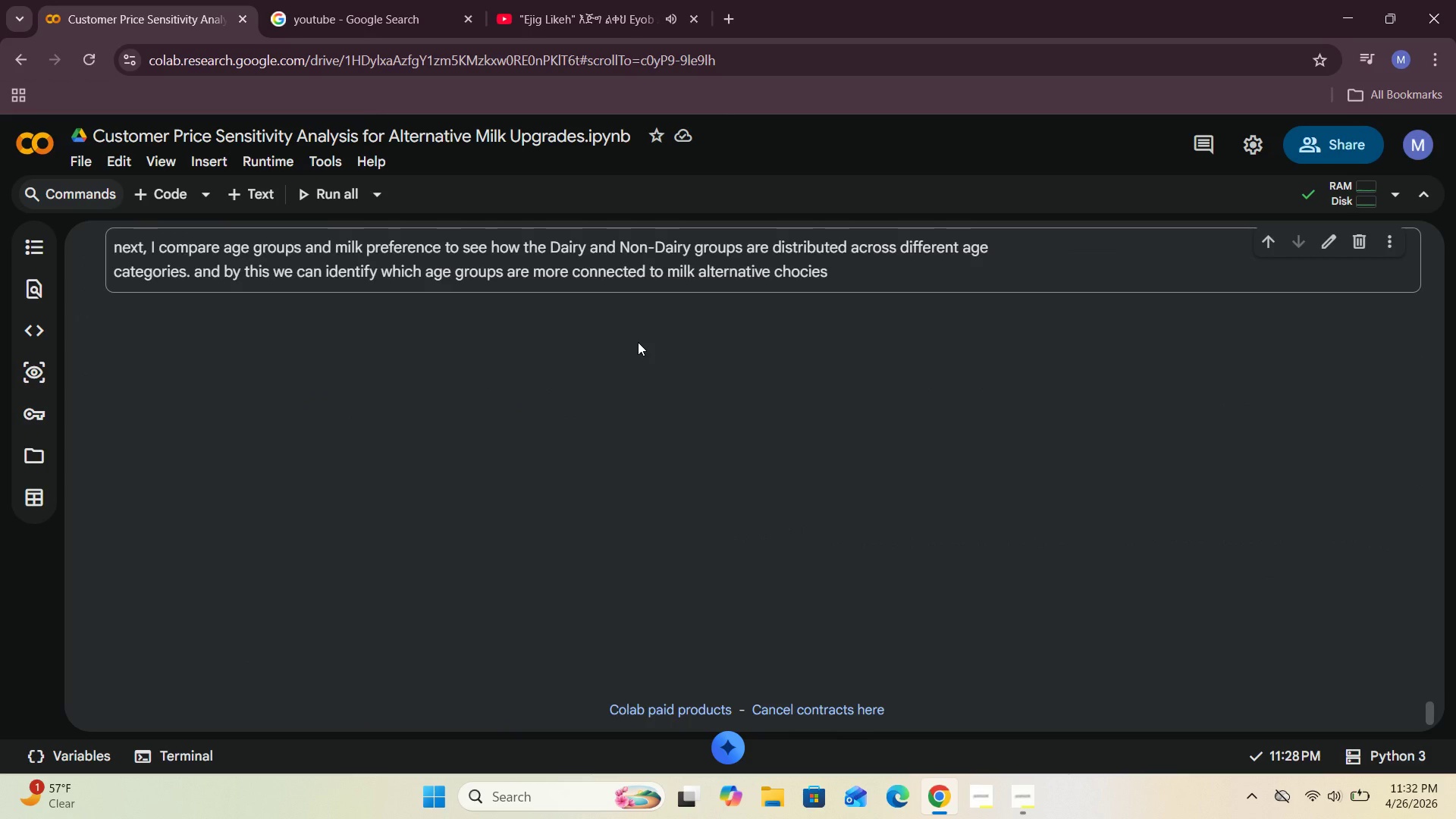 
type(pd)
 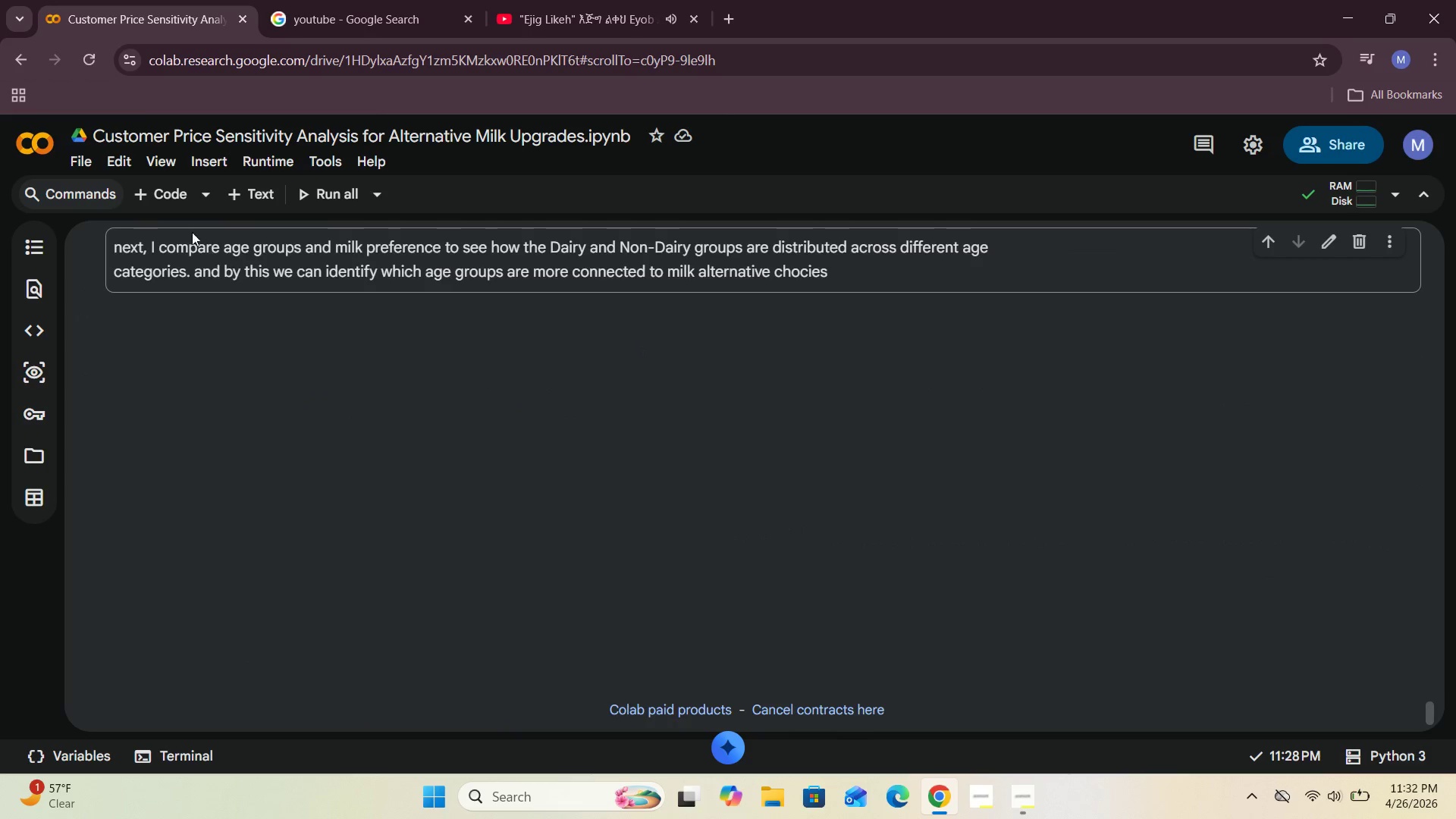 
left_click([171, 200])
 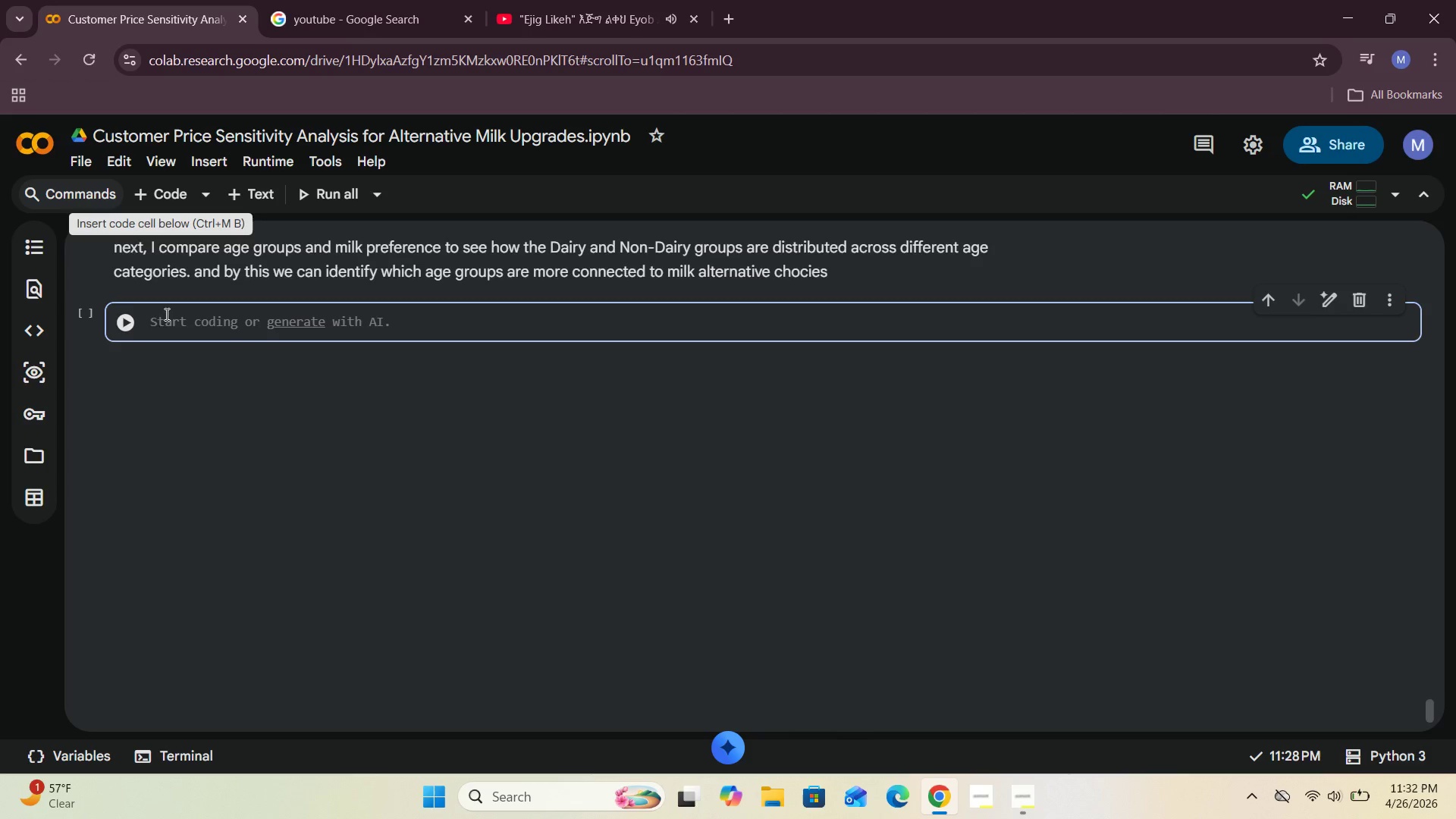 
left_click([165, 321])
 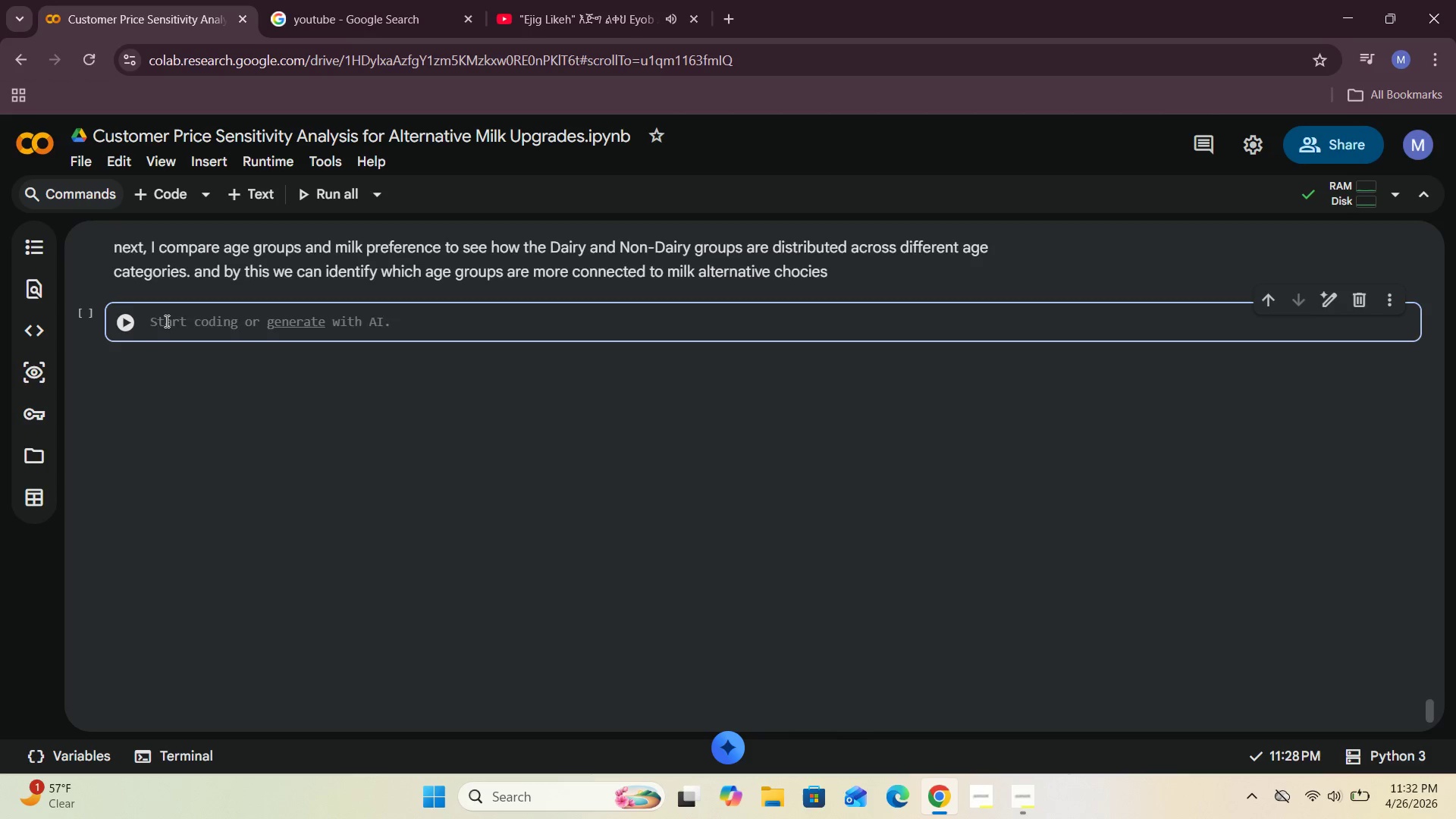 
type(pd.crosstab()
 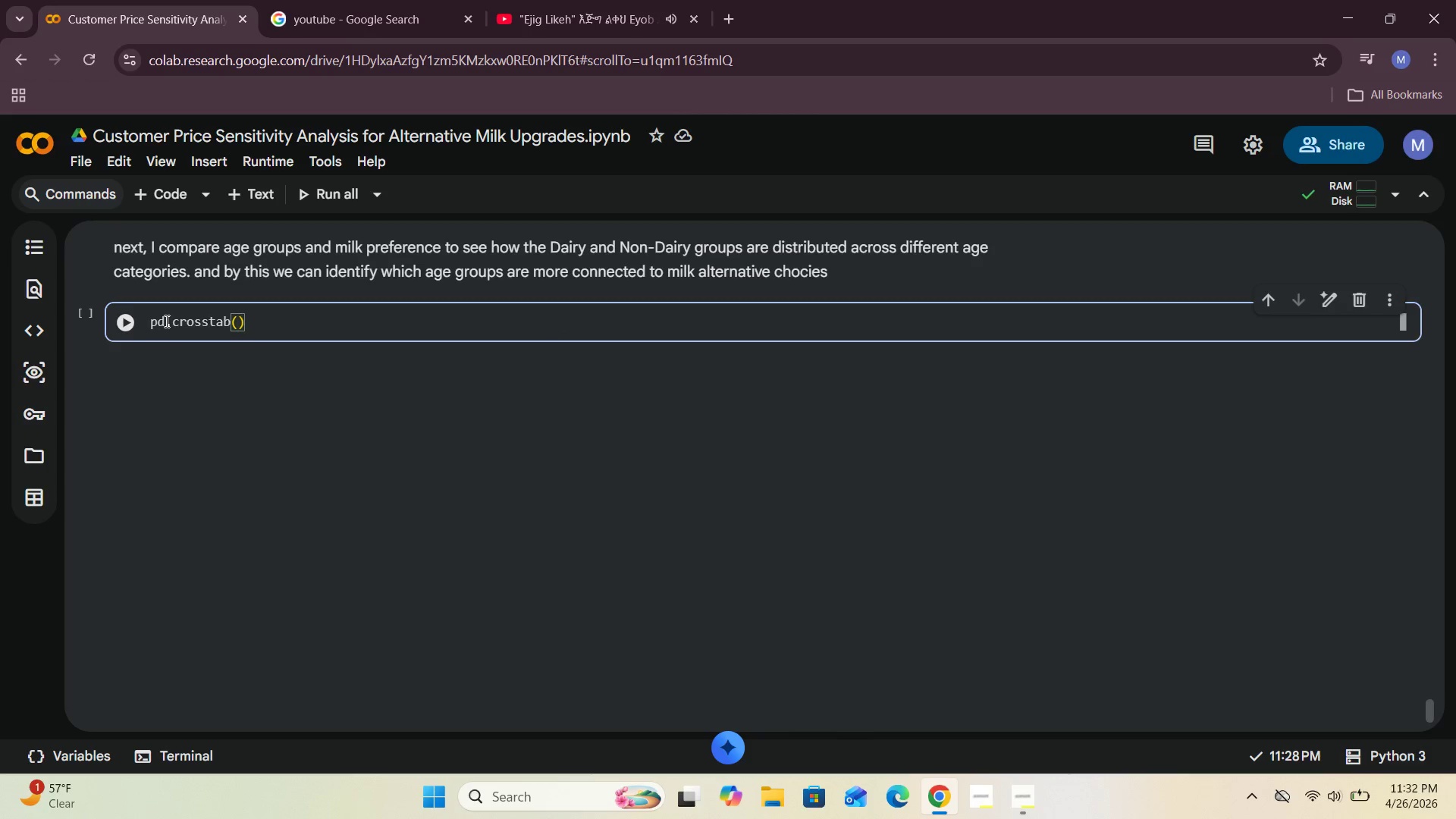 
type(coffee_final["Age_Group)
 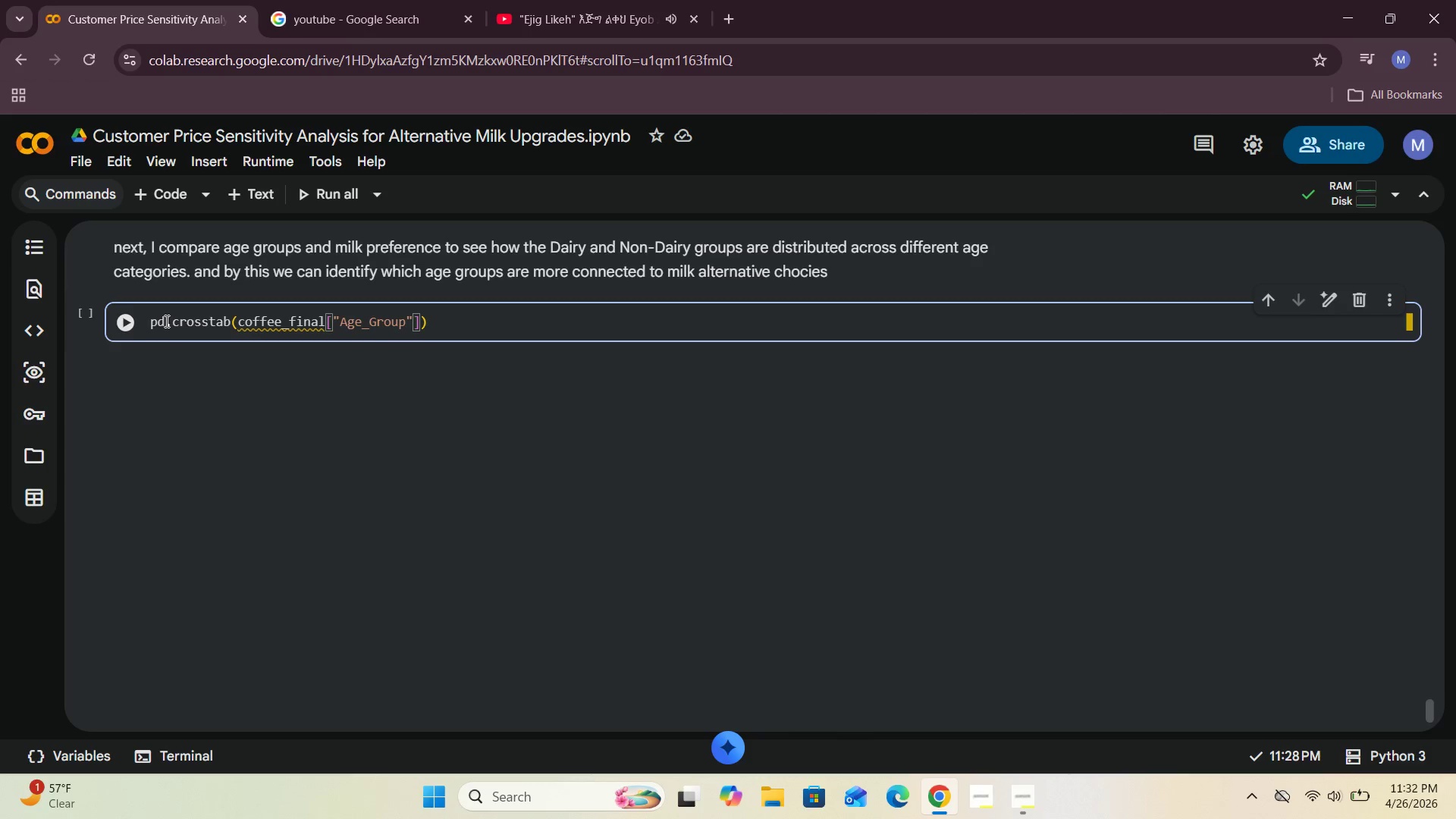 
key(ArrowRight)
 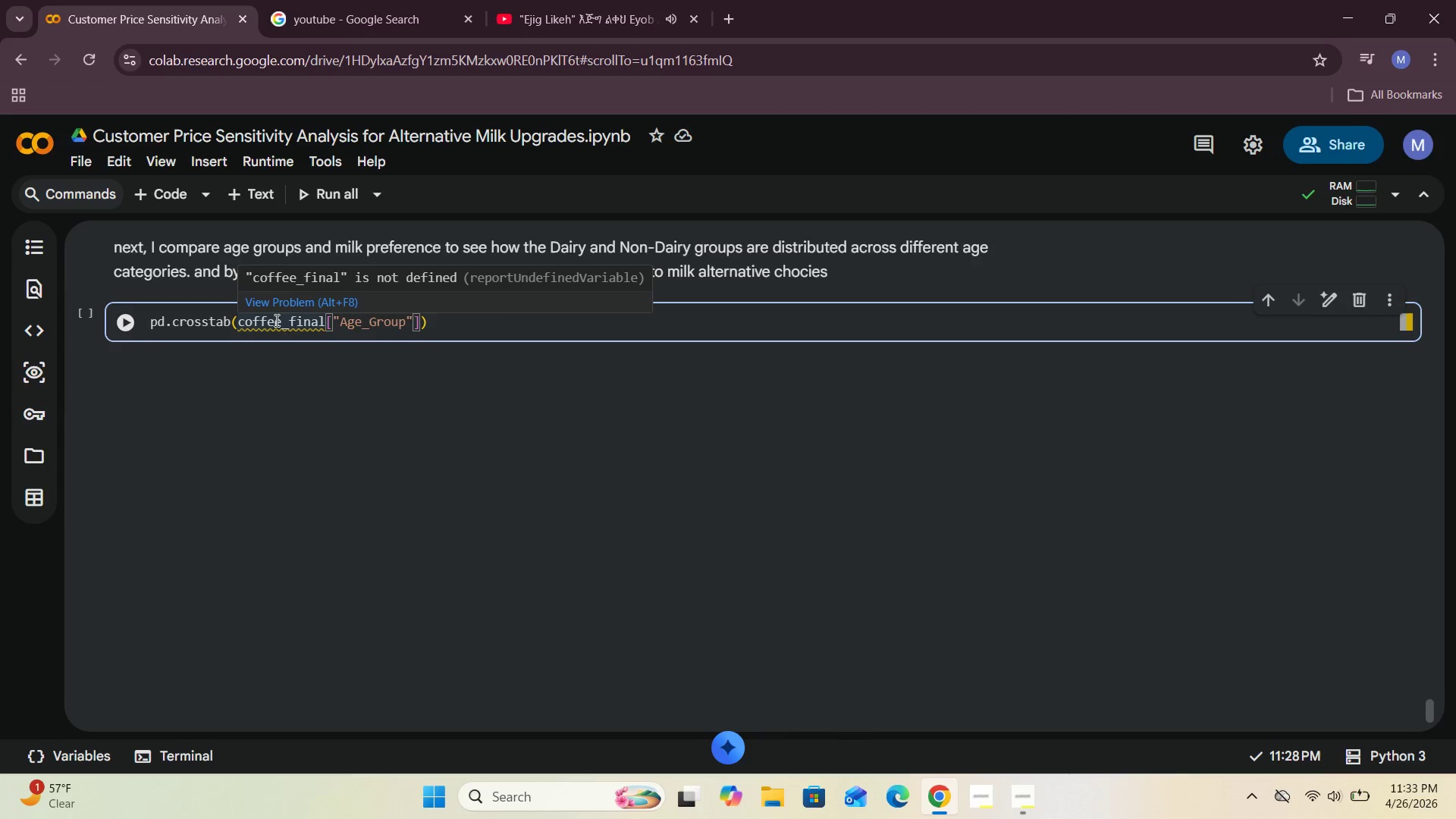 
left_click([281, 322])
 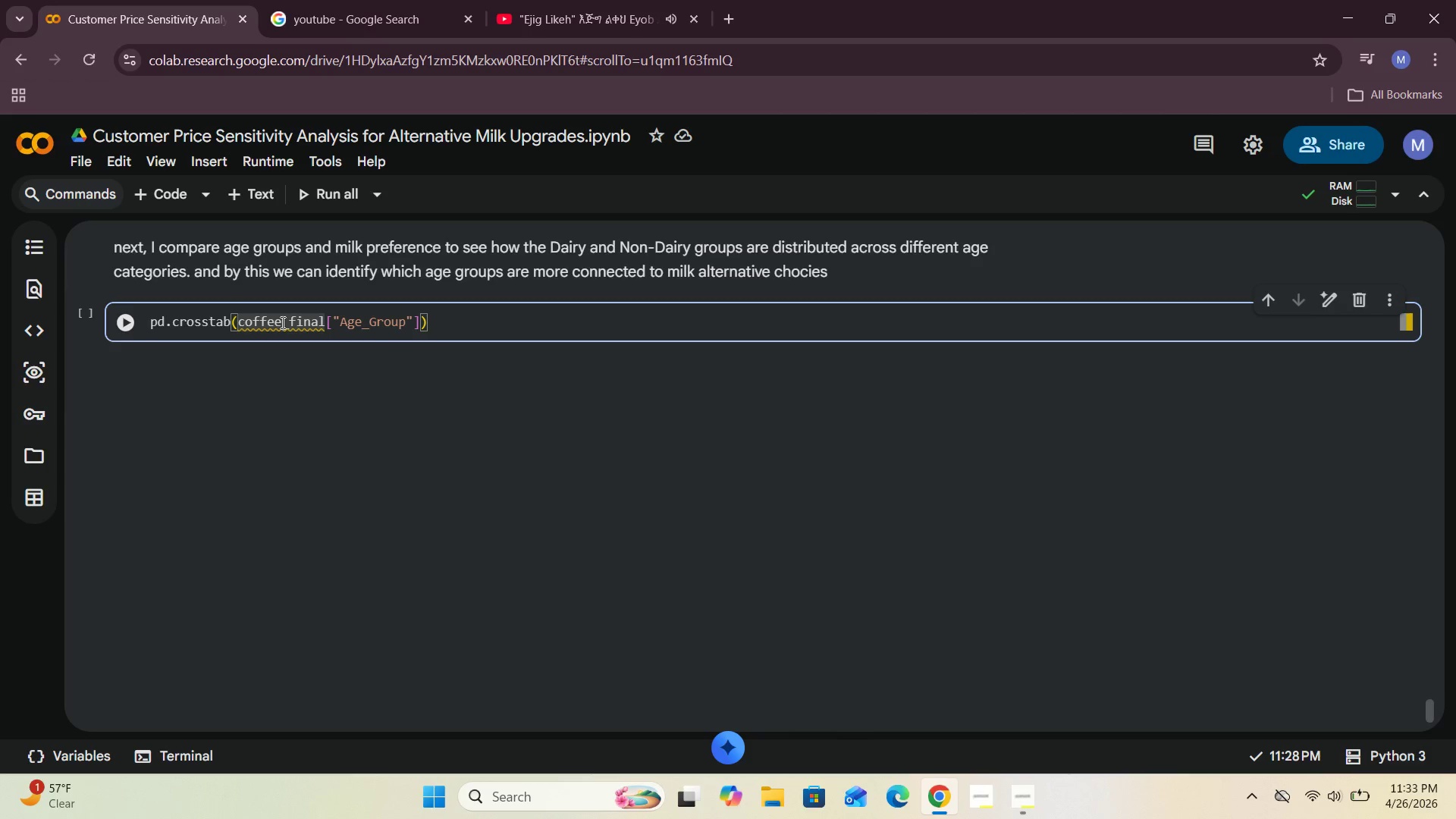 
key(ArrowRight)
 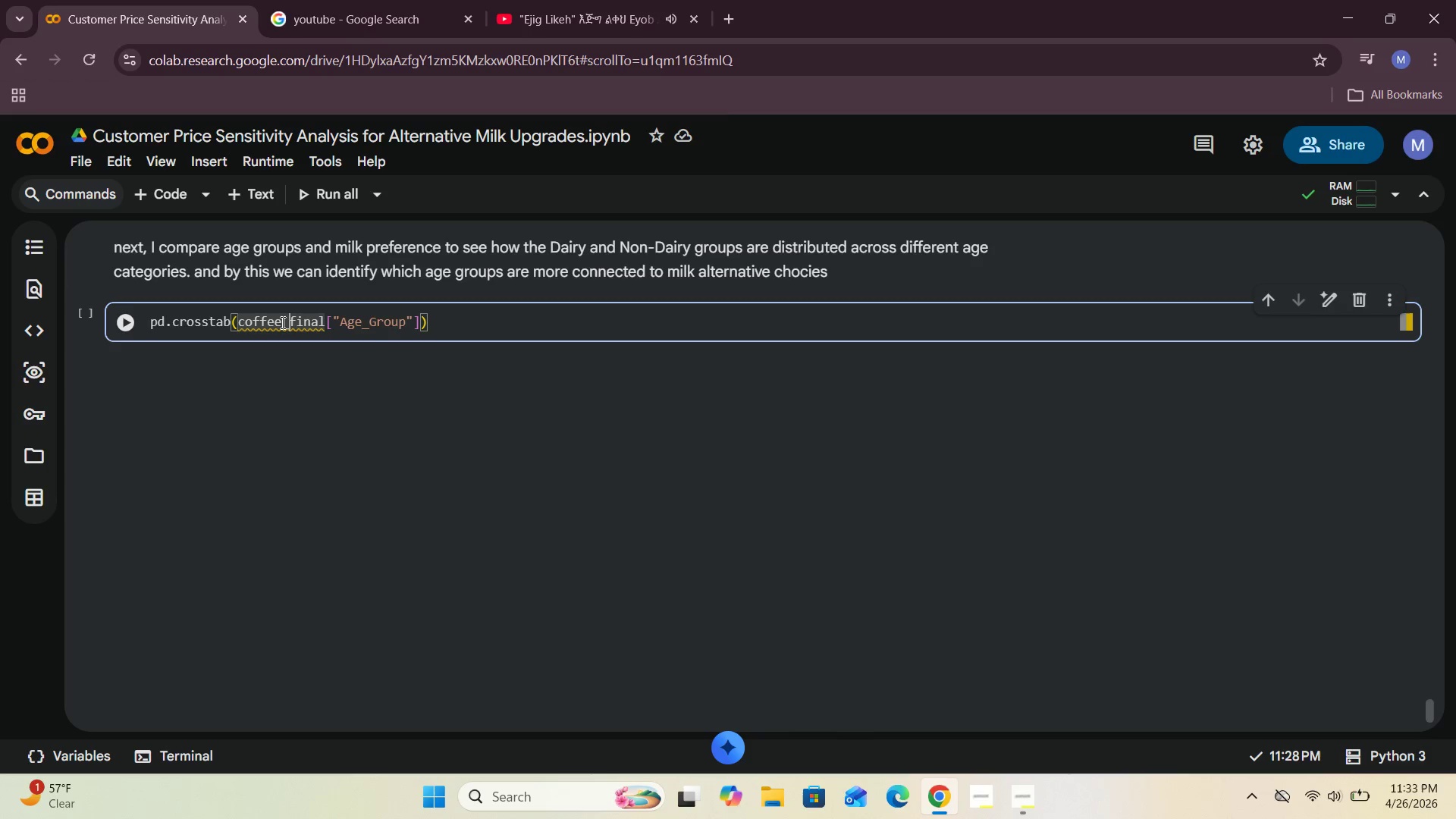 
key(ArrowRight)
 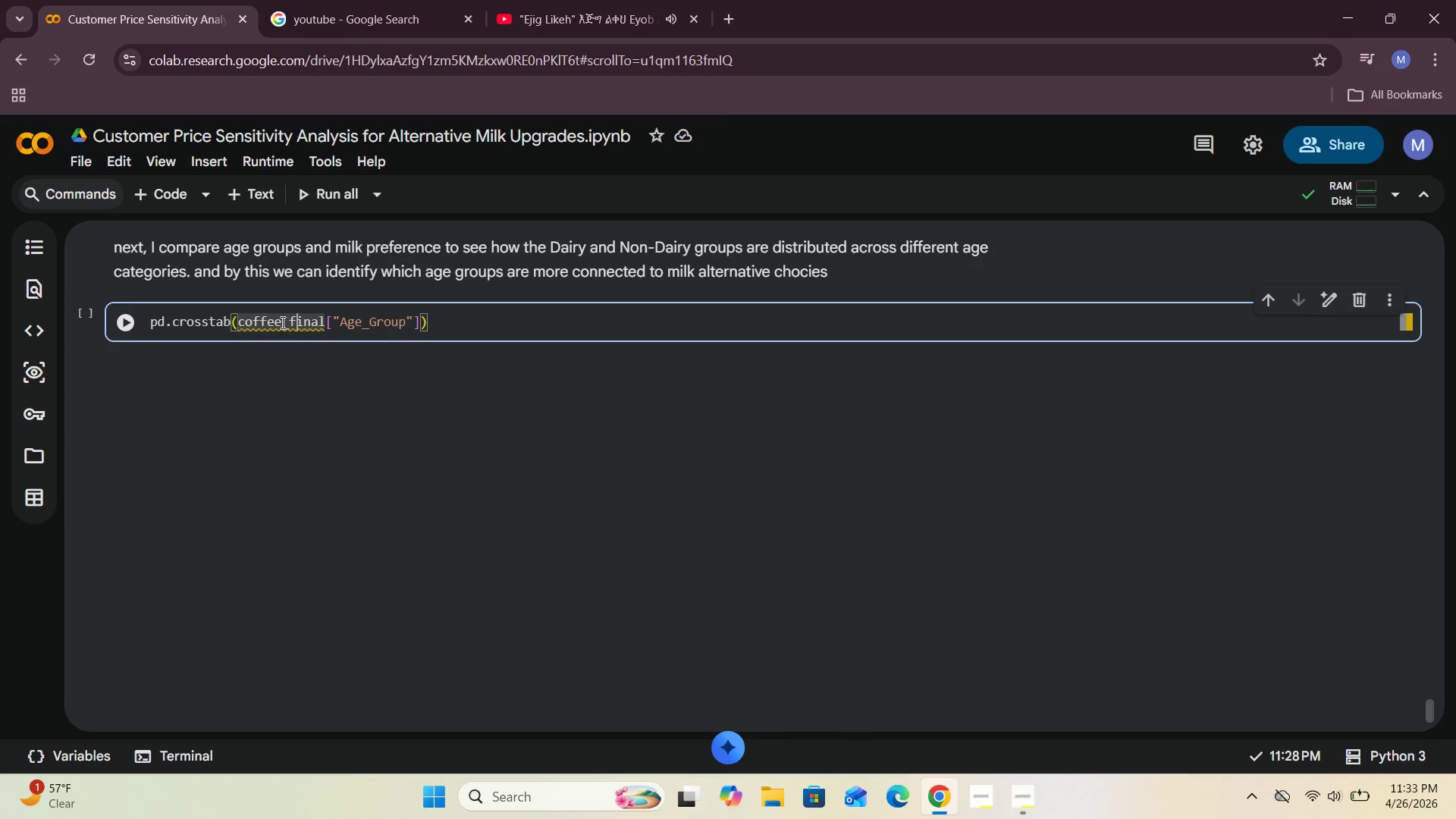 
key(ArrowRight)
 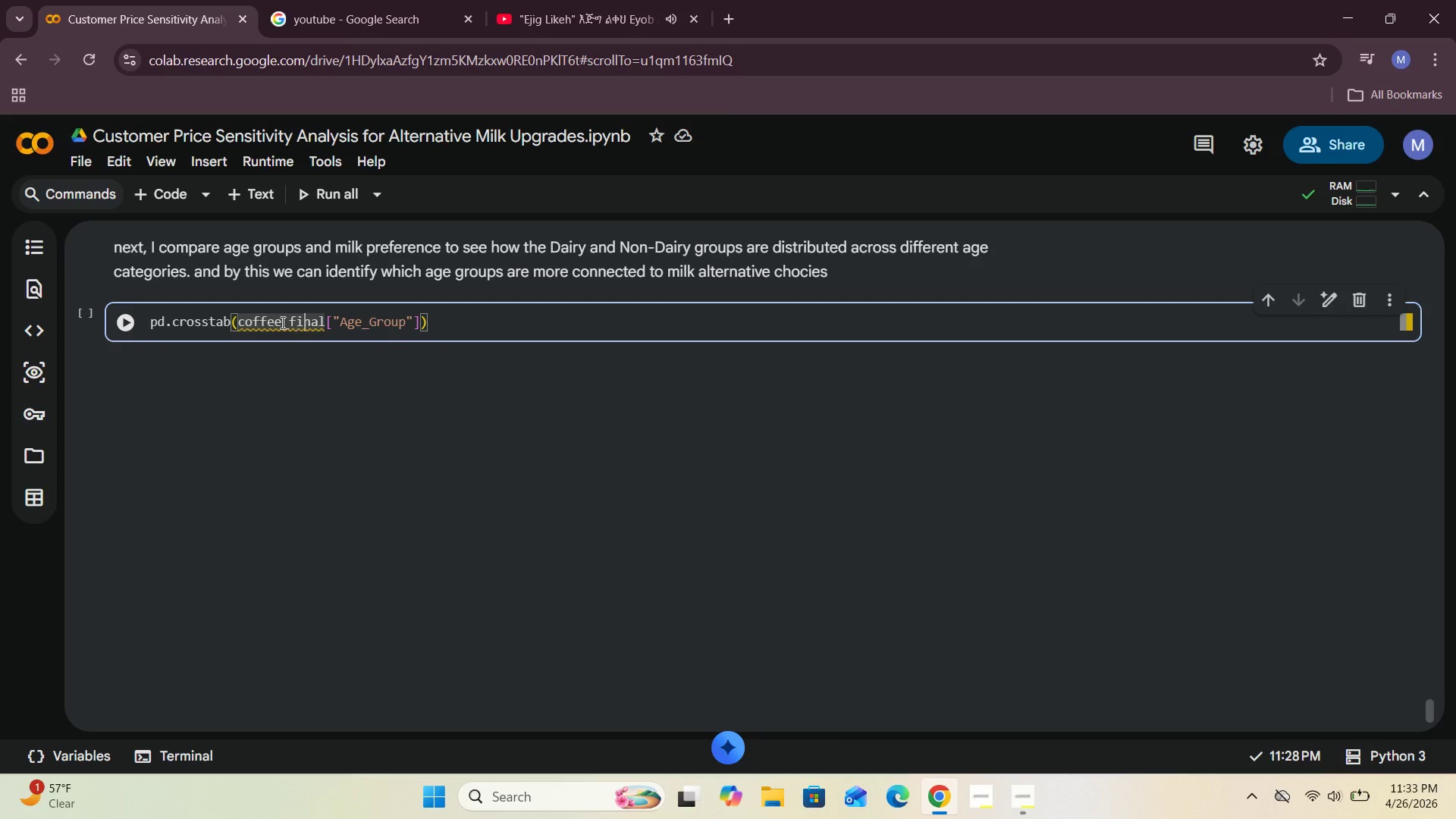 
key(ArrowRight)
 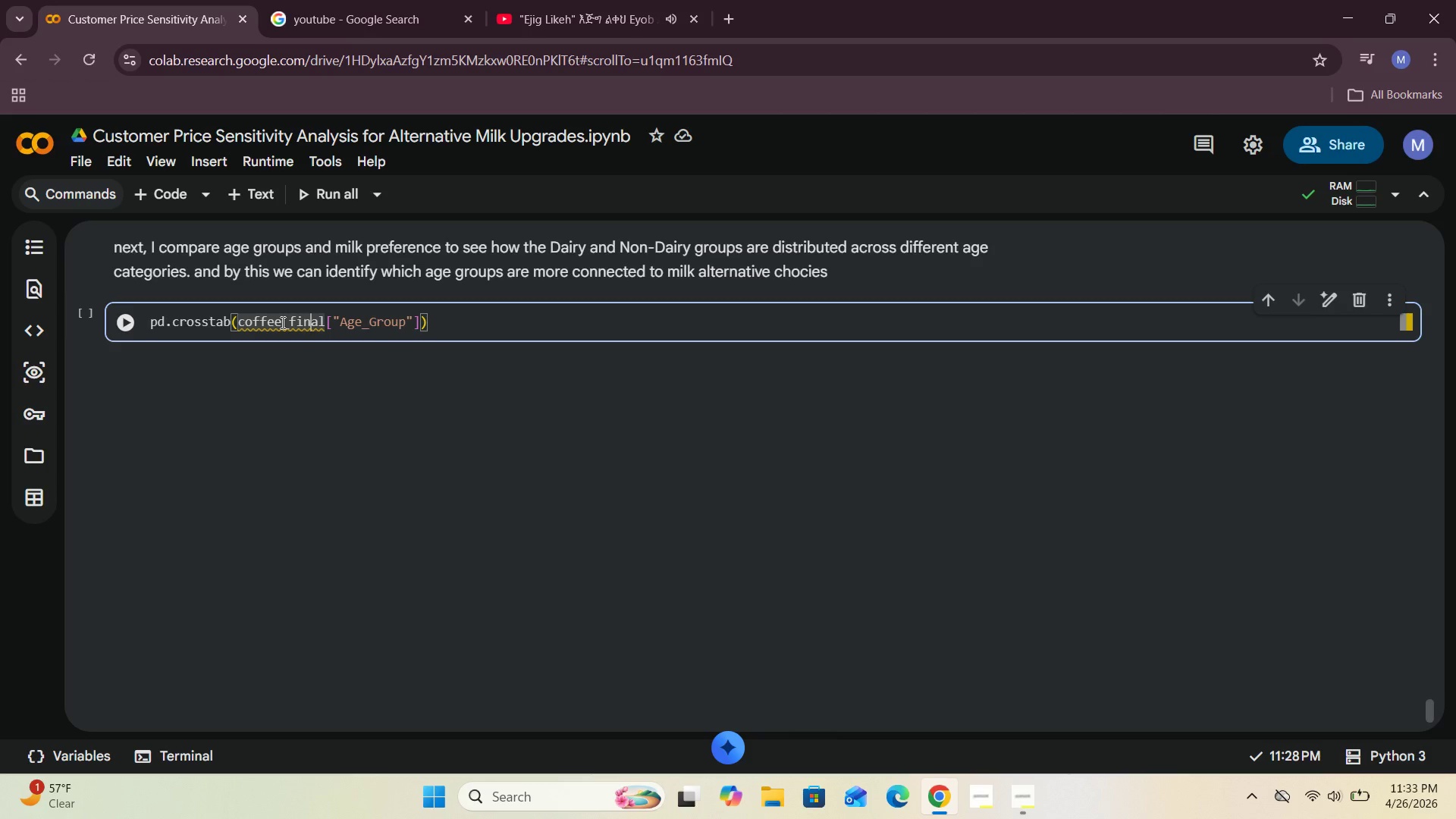 
key(ArrowRight)
 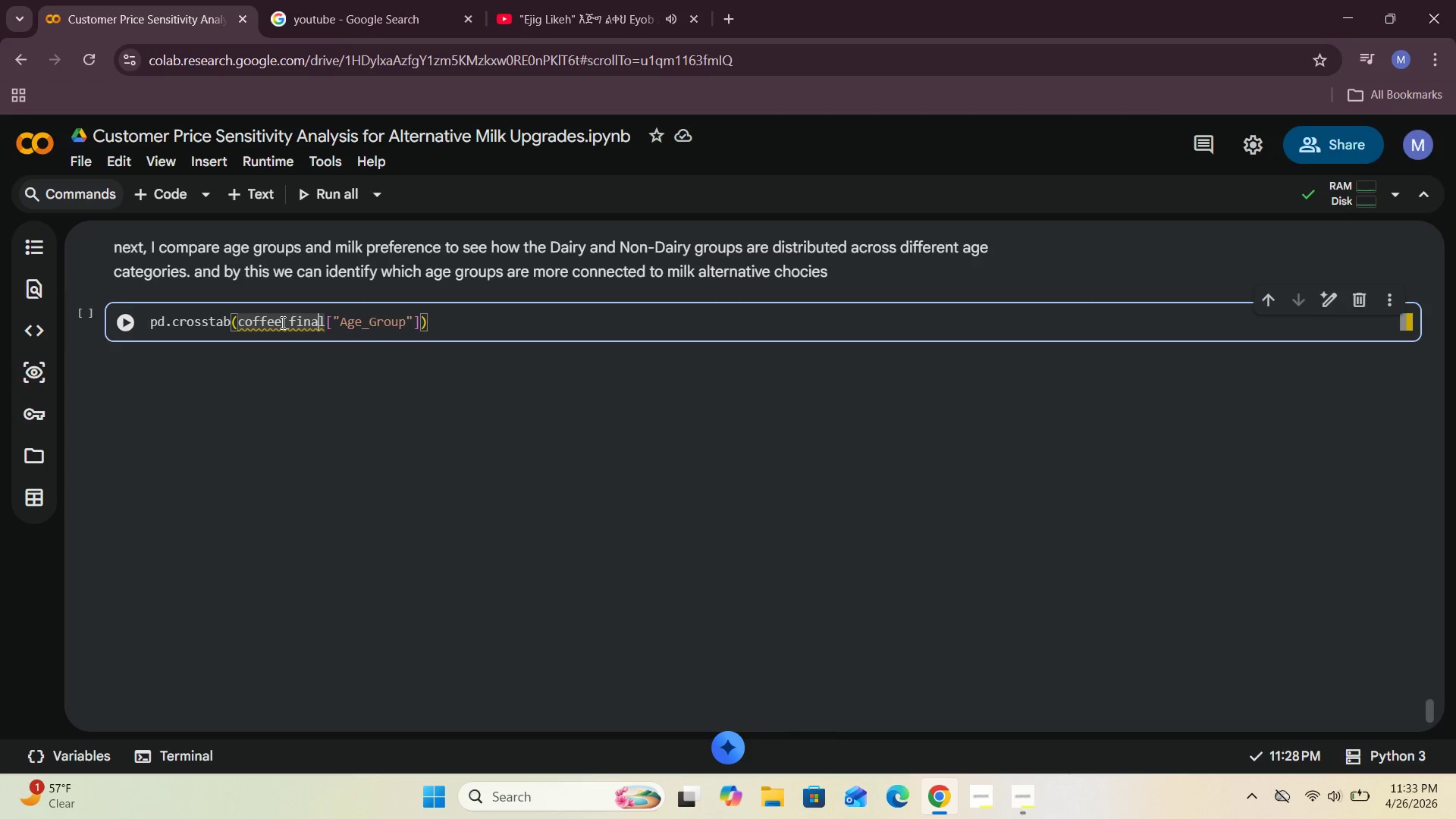 
key(ArrowRight)
 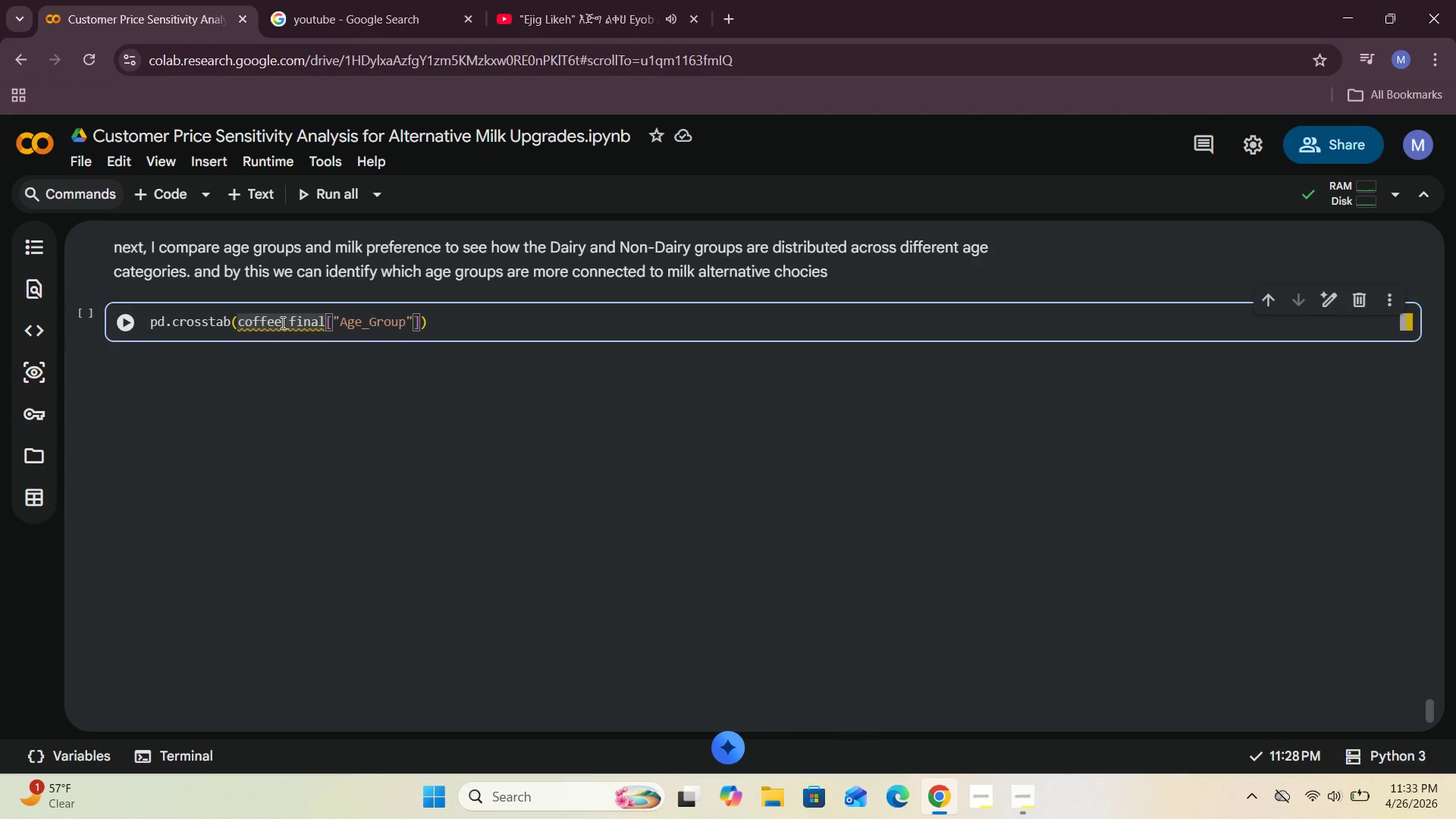 
key(Backspace)
key(Backspace)
key(Backspace)
key(Backspace)
key(Backspace)
key(Backspace)
key(Backspace)
key(Backspace)
key(Backspace)
key(Backspace)
key(Backspace)
key(Backspace)
type(Percola)
 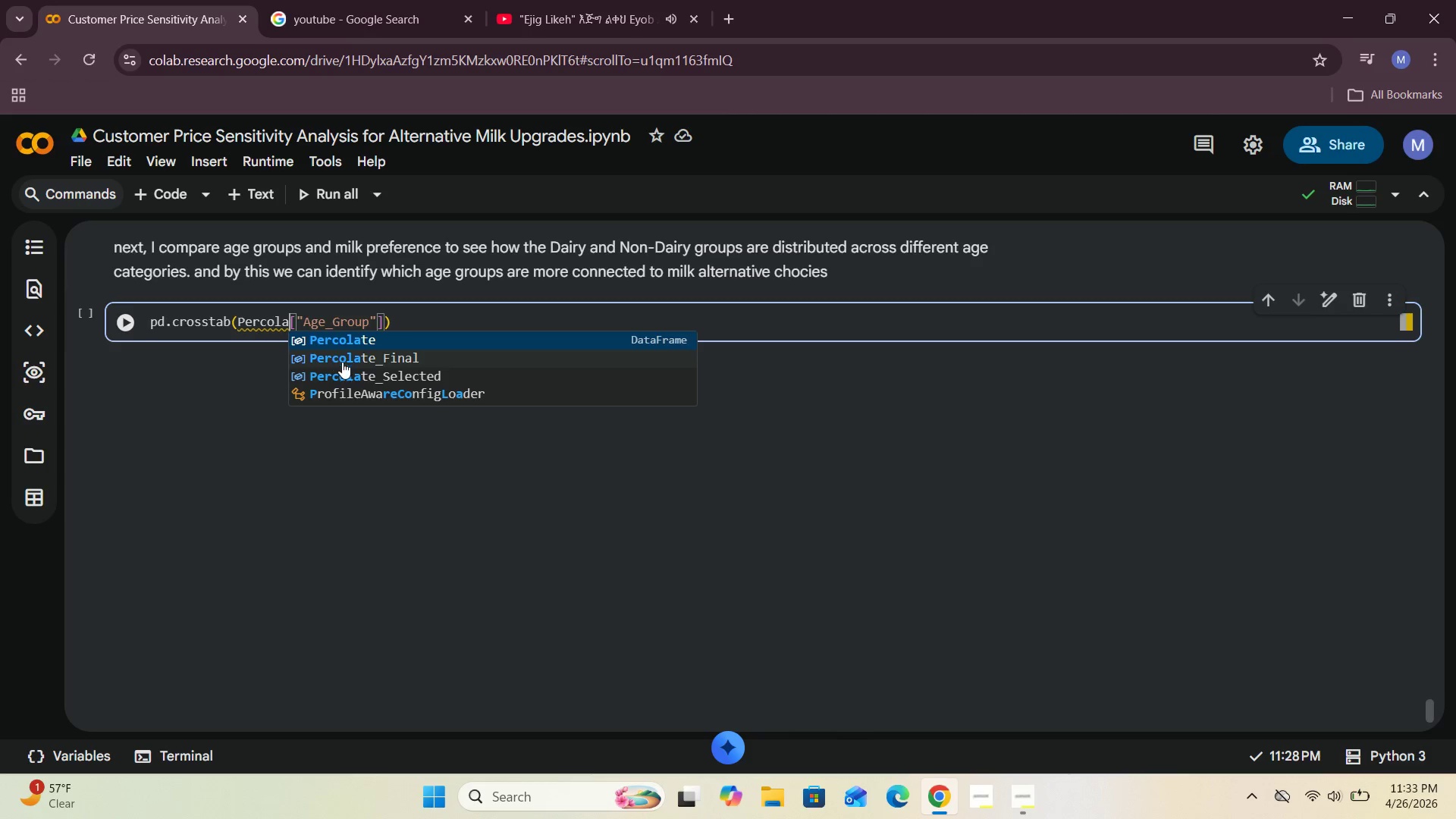 
left_click([358, 372])
 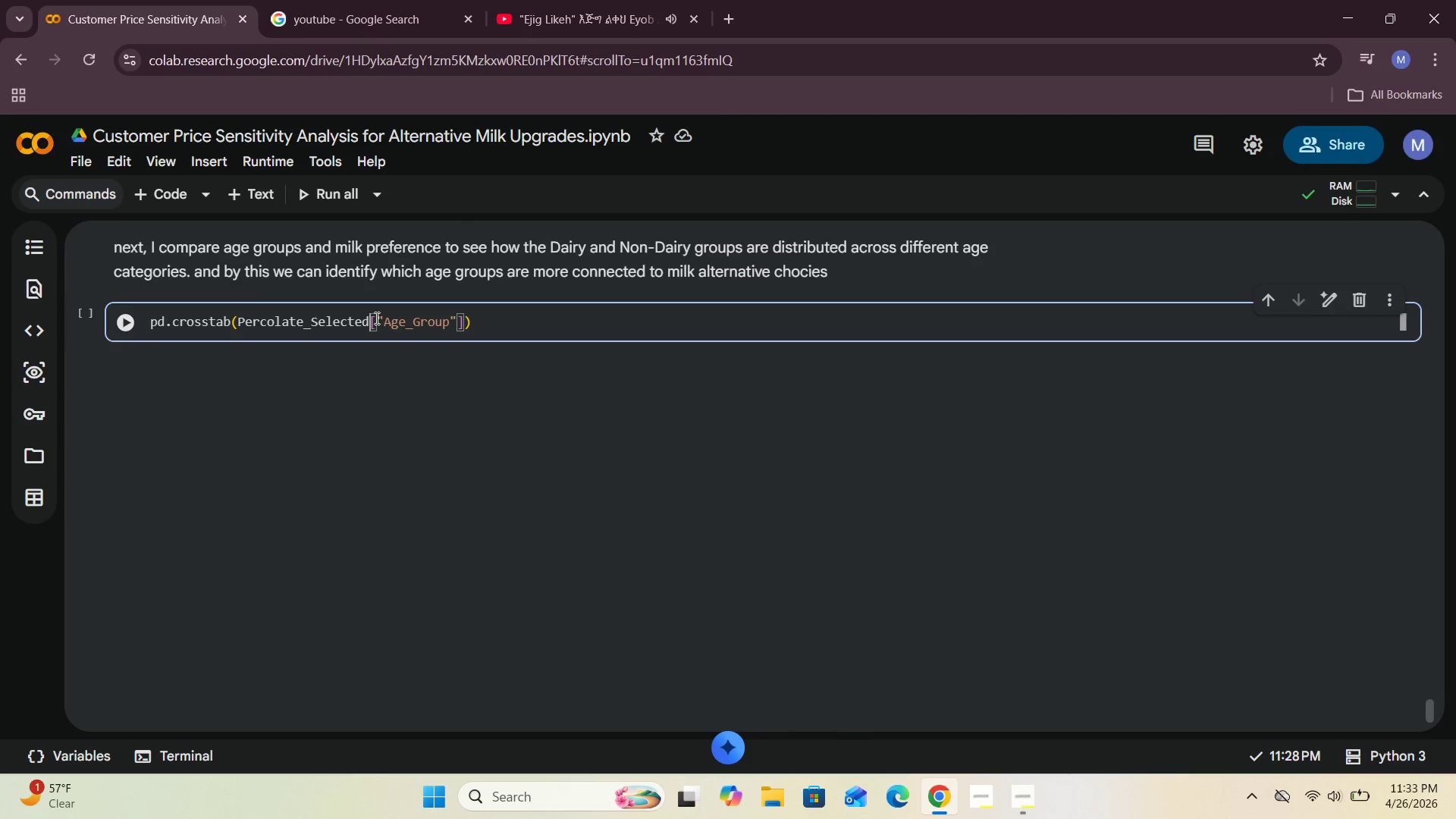 
key(Backspace)
key(Backspace)
key(Backspace)
key(Backspace)
key(Backspace)
key(Backspace)
key(Backspace)
key(Backspace)
key(Tab)
key(Backspace)
key(Backspace)
type(Final)
 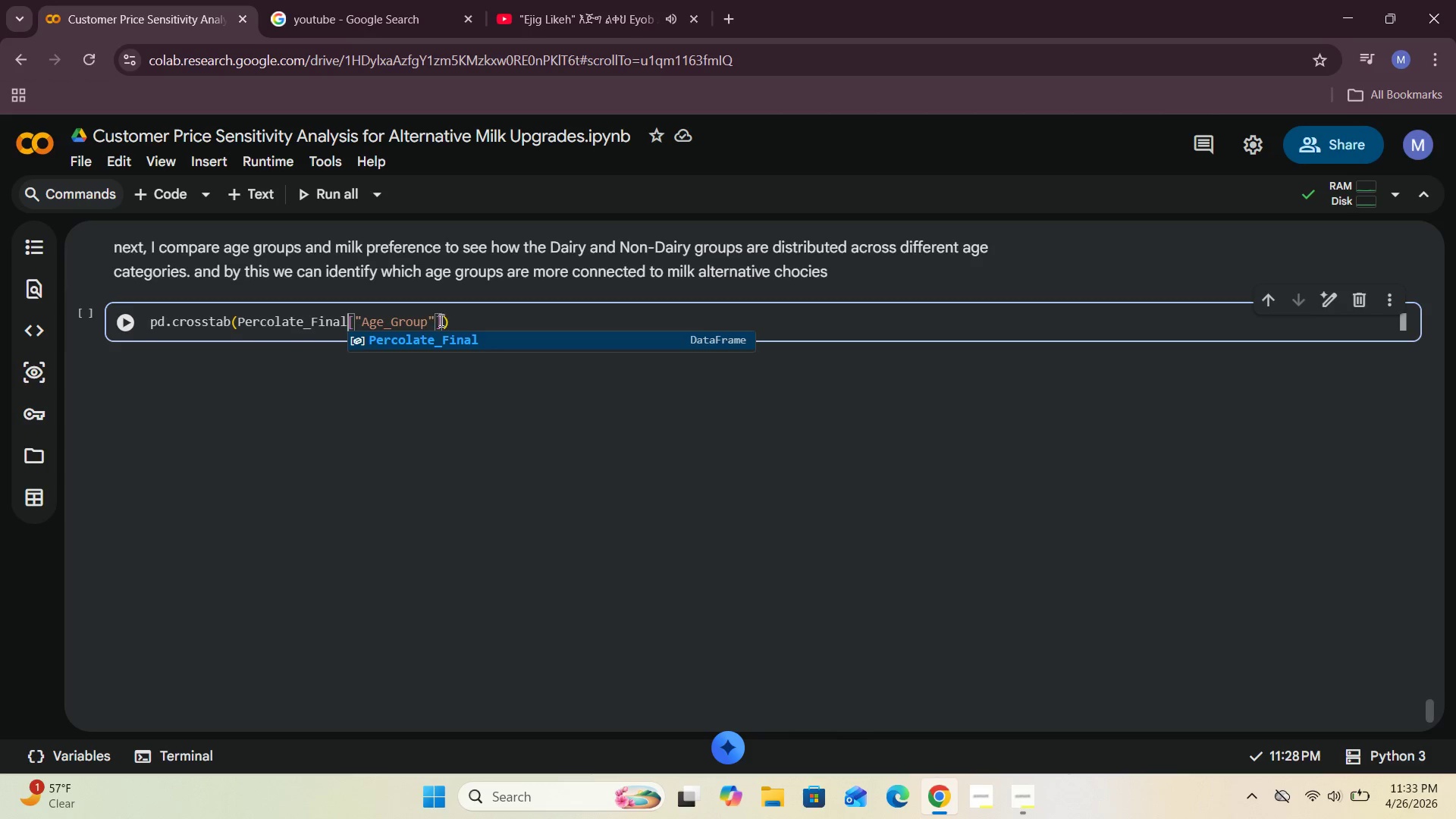 
left_click([469, 321])
 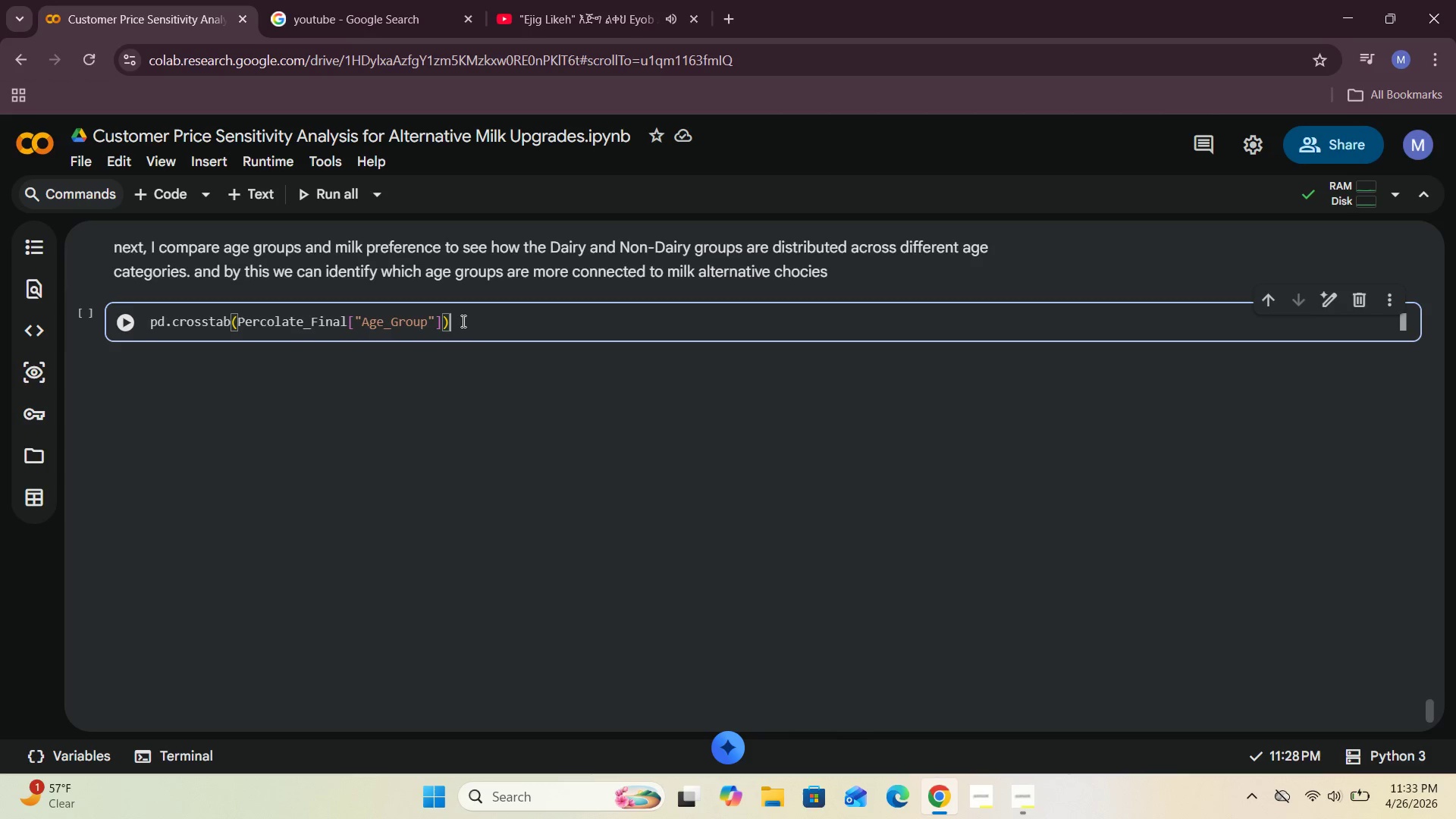 
left_click([441, 322])
 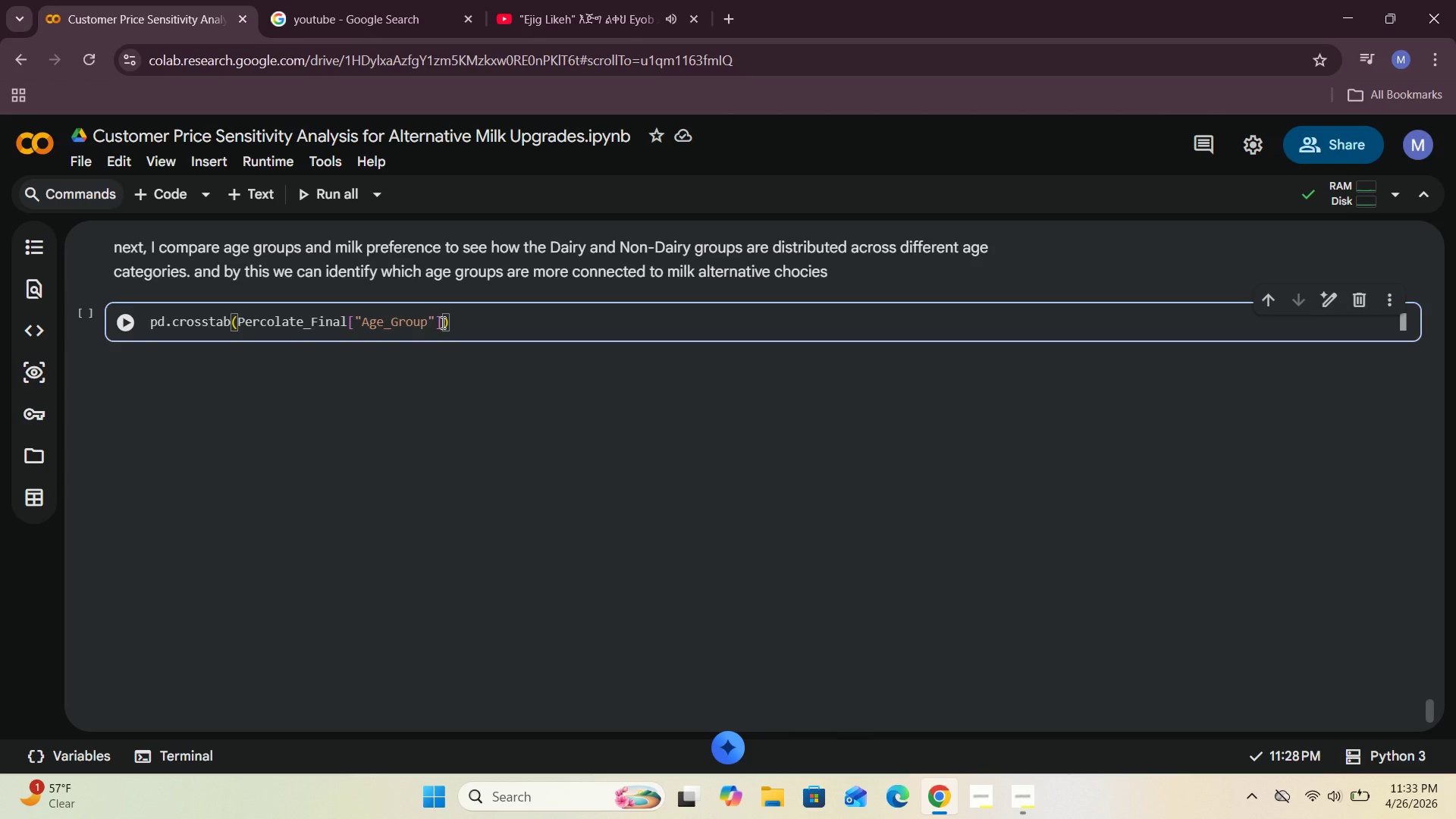 
type(, Percolate_)
 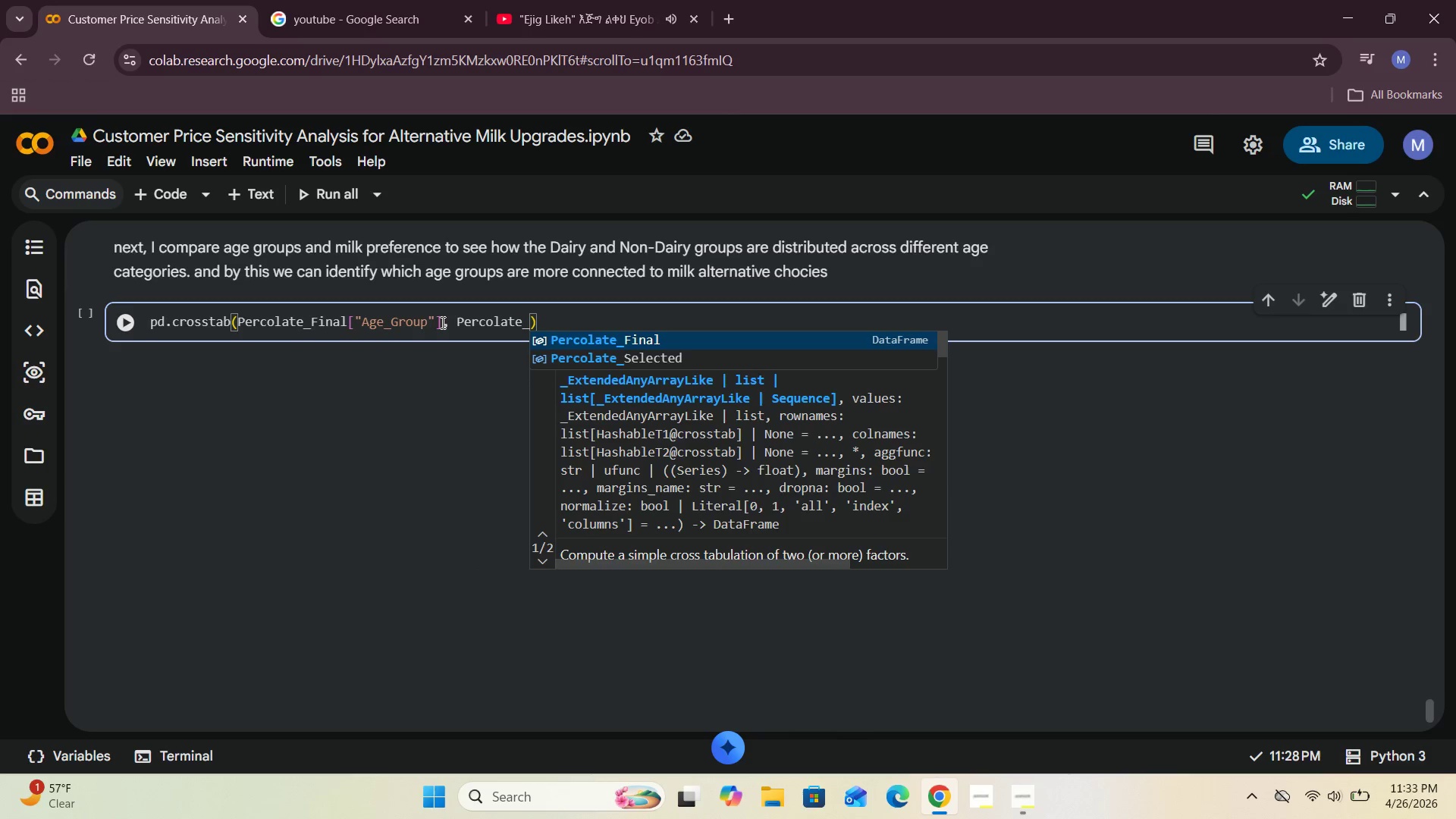 
left_click([594, 339])
 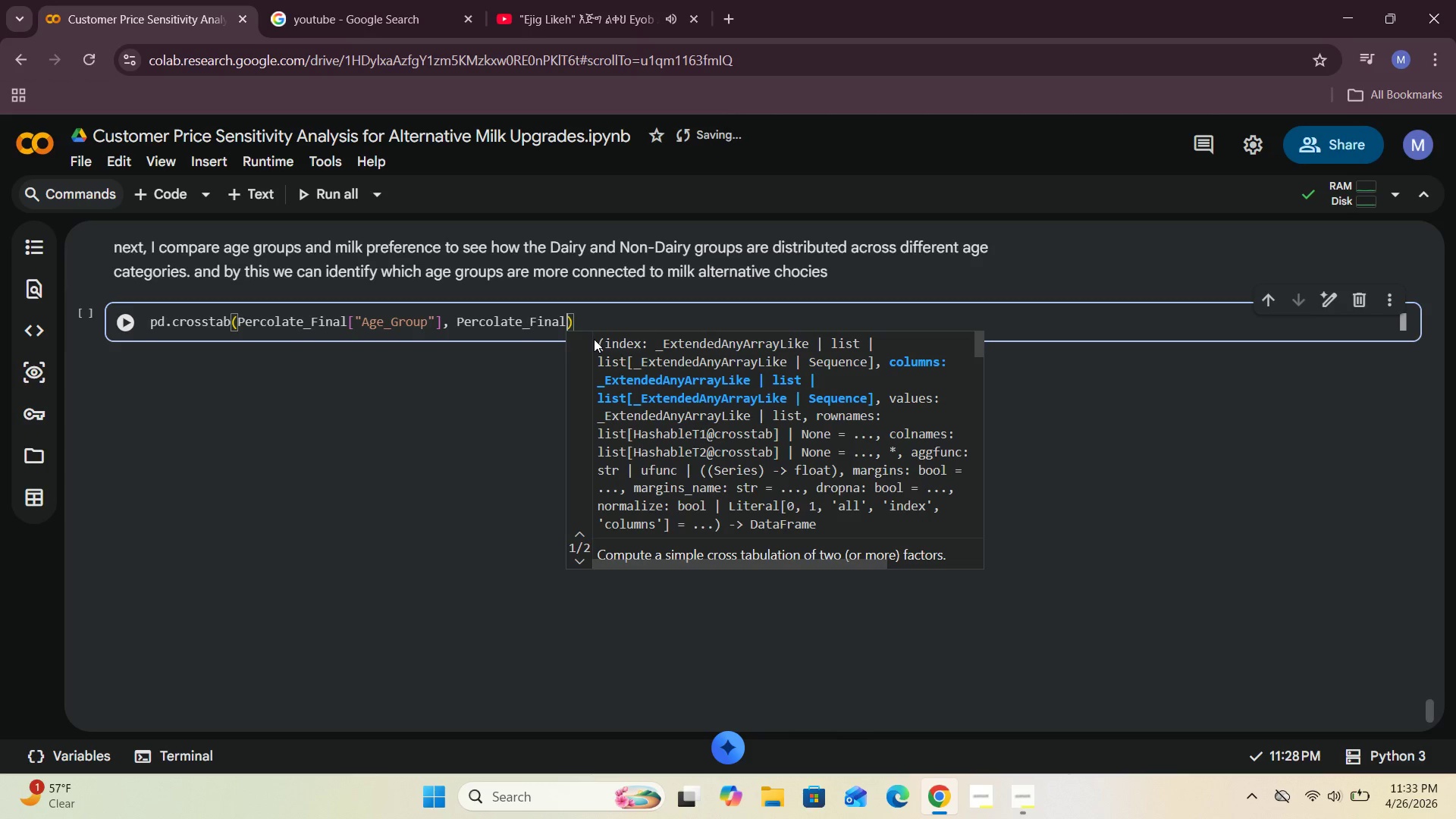 
key(BracketLeft)
 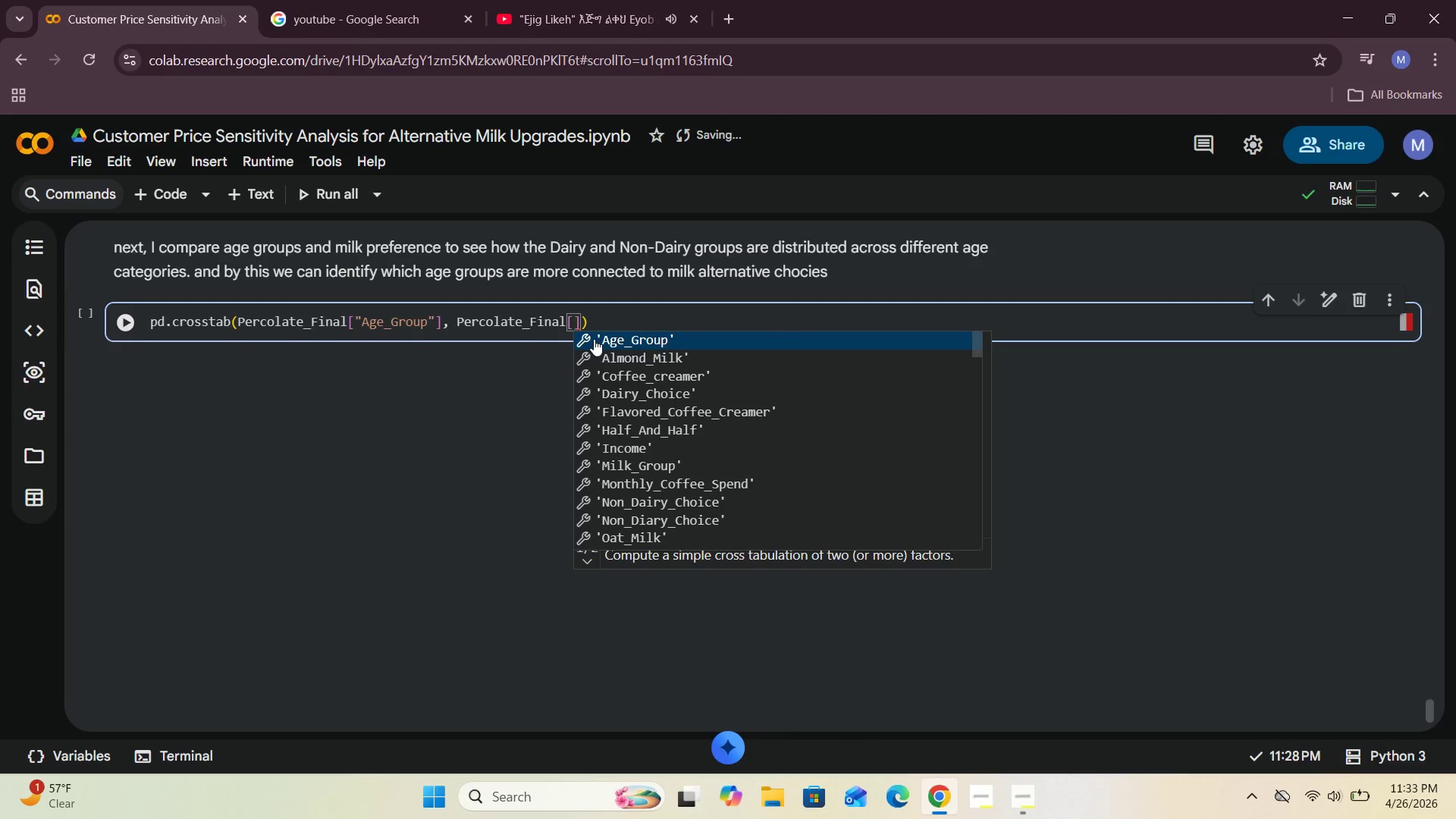 
key(Shift+Quote)
 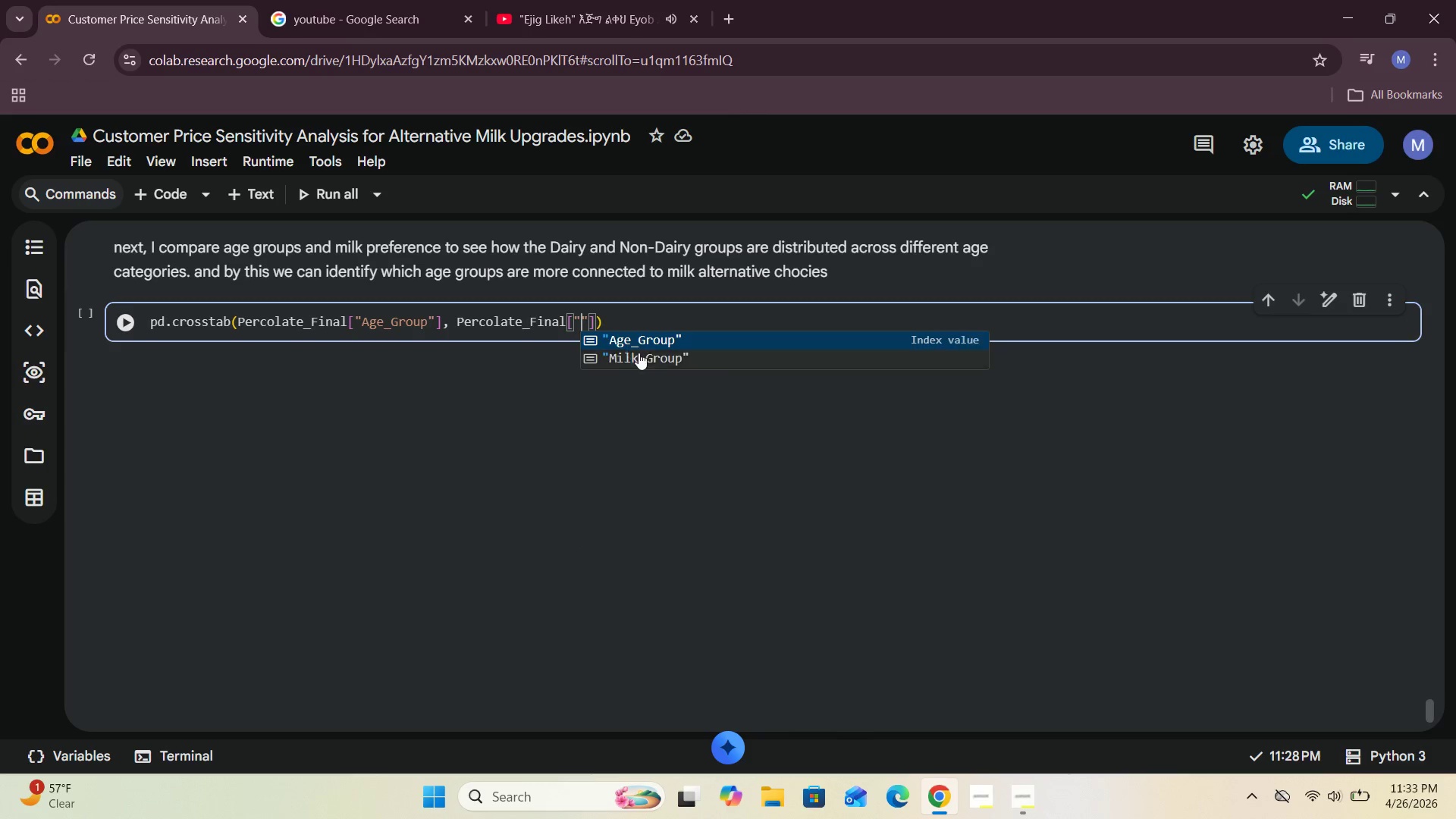 
left_click([649, 366])
 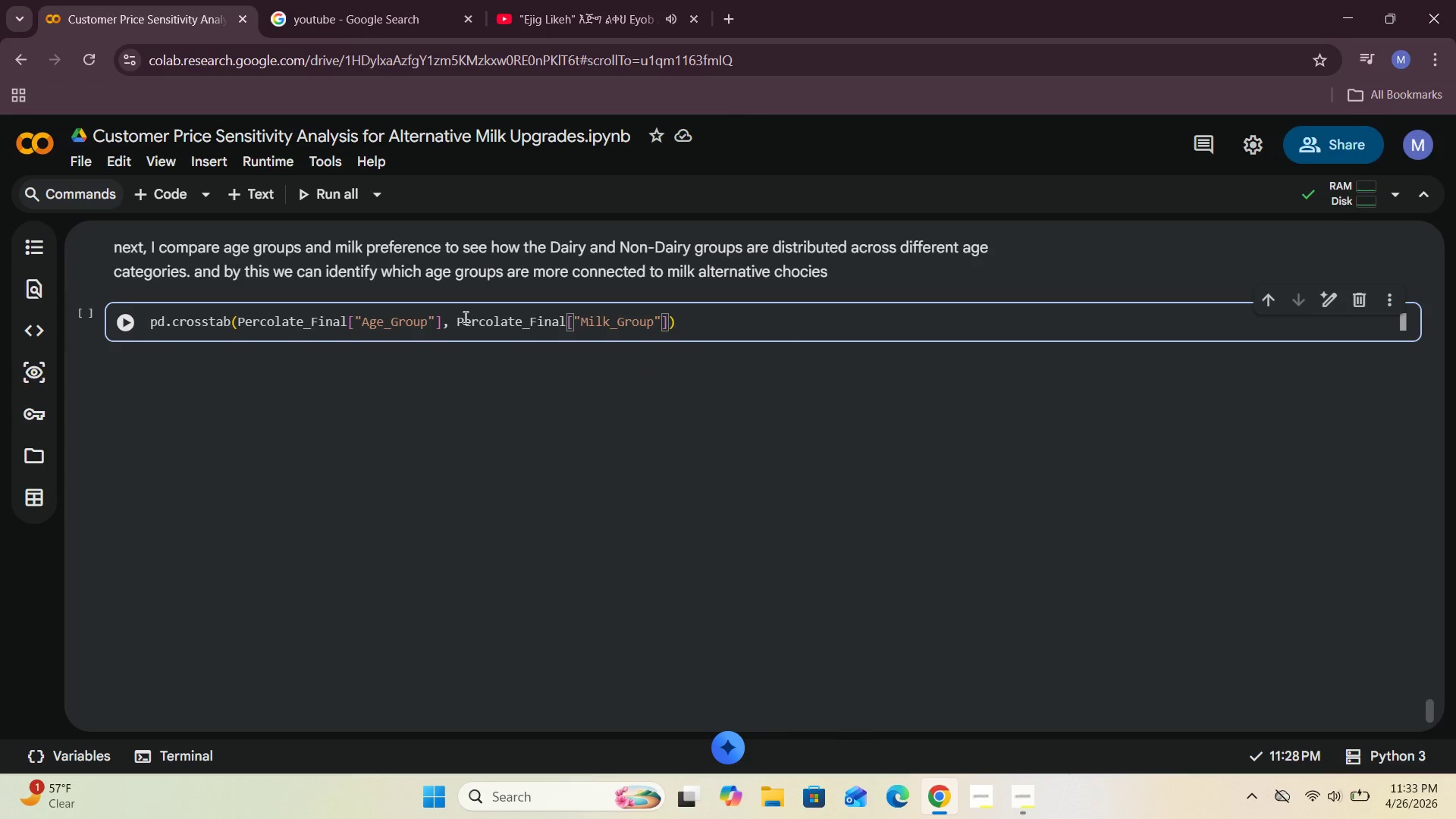 
wait(6.31)
 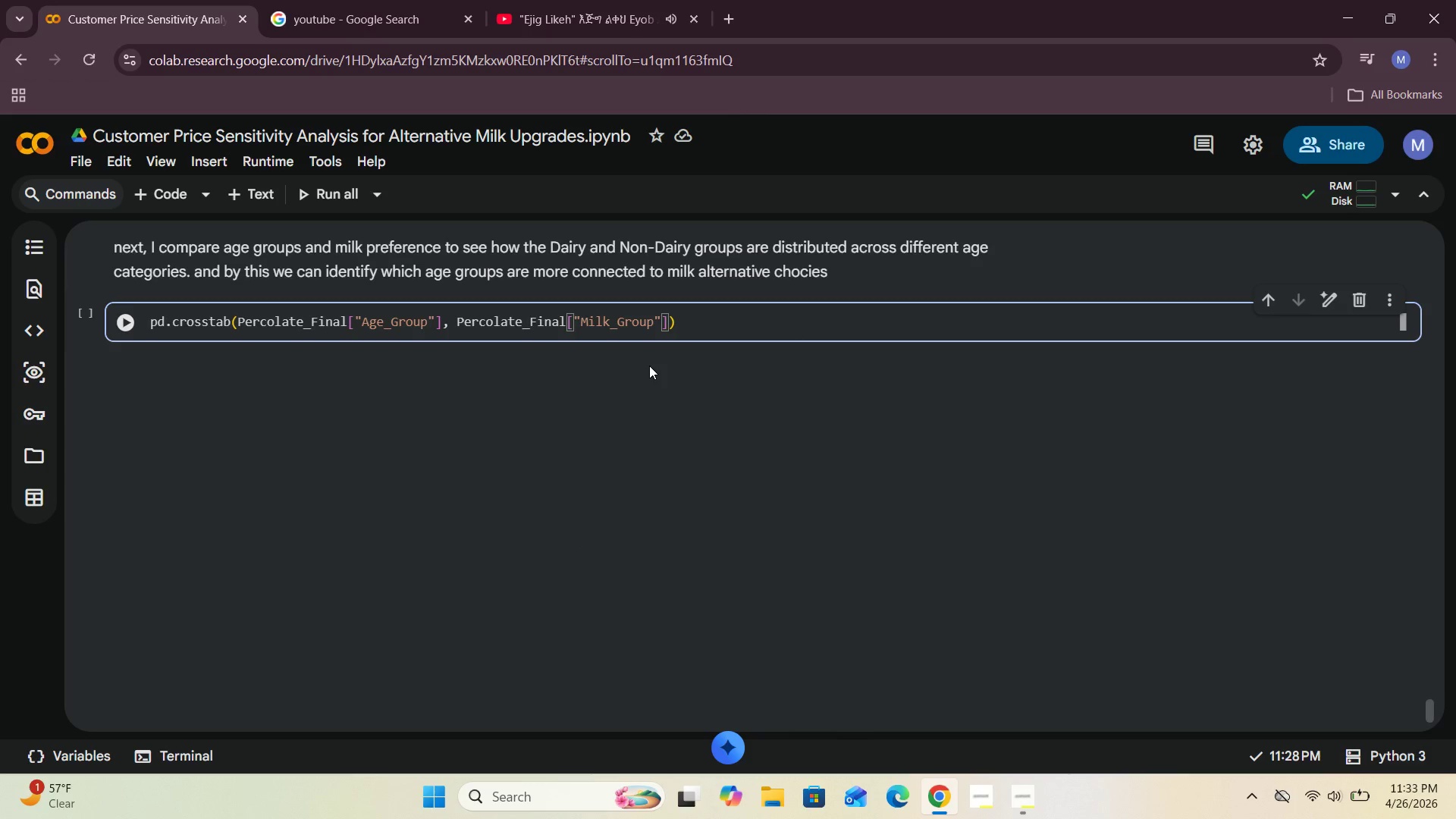 
left_click([154, 325])
 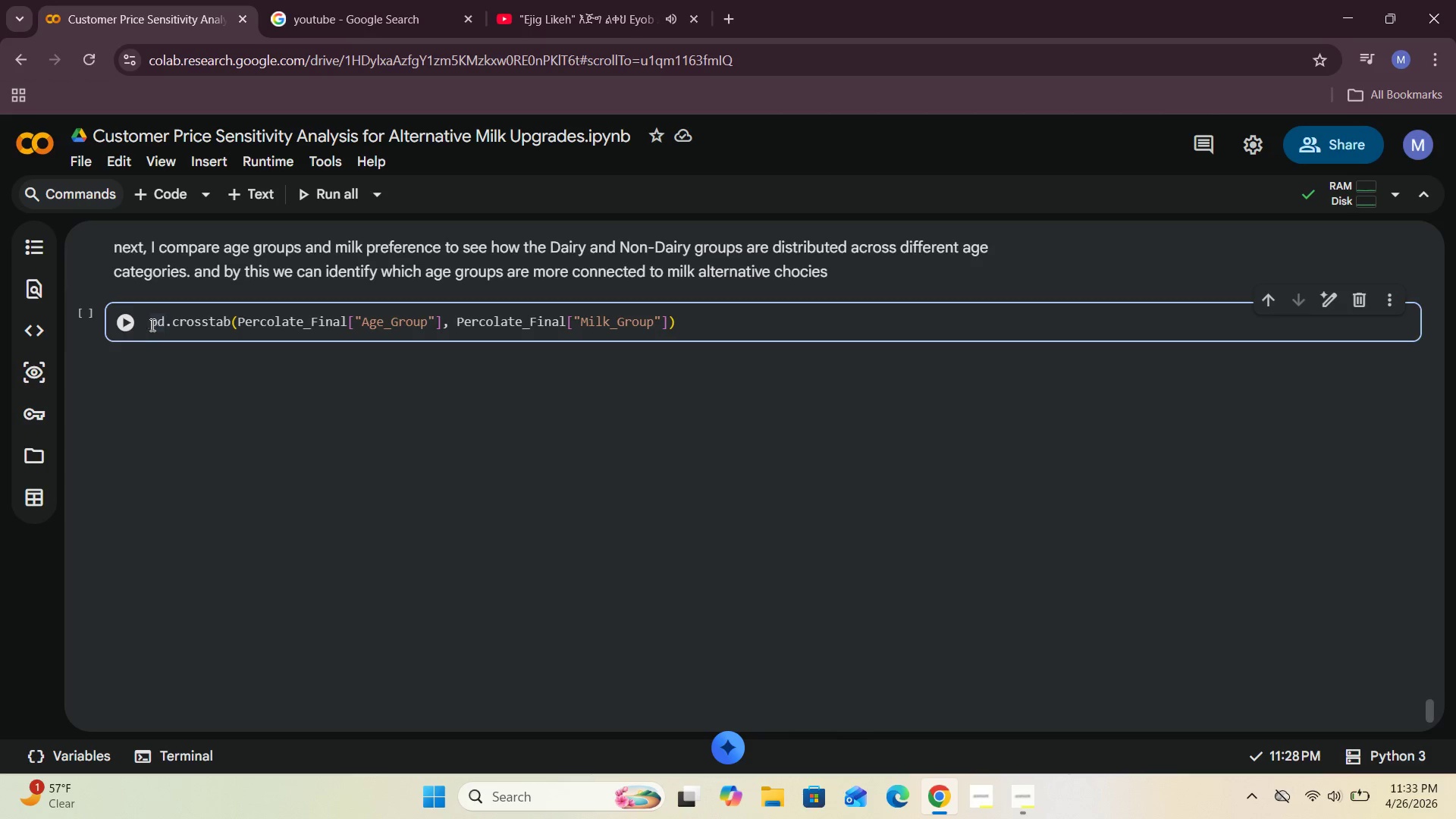 
left_click([128, 323])
 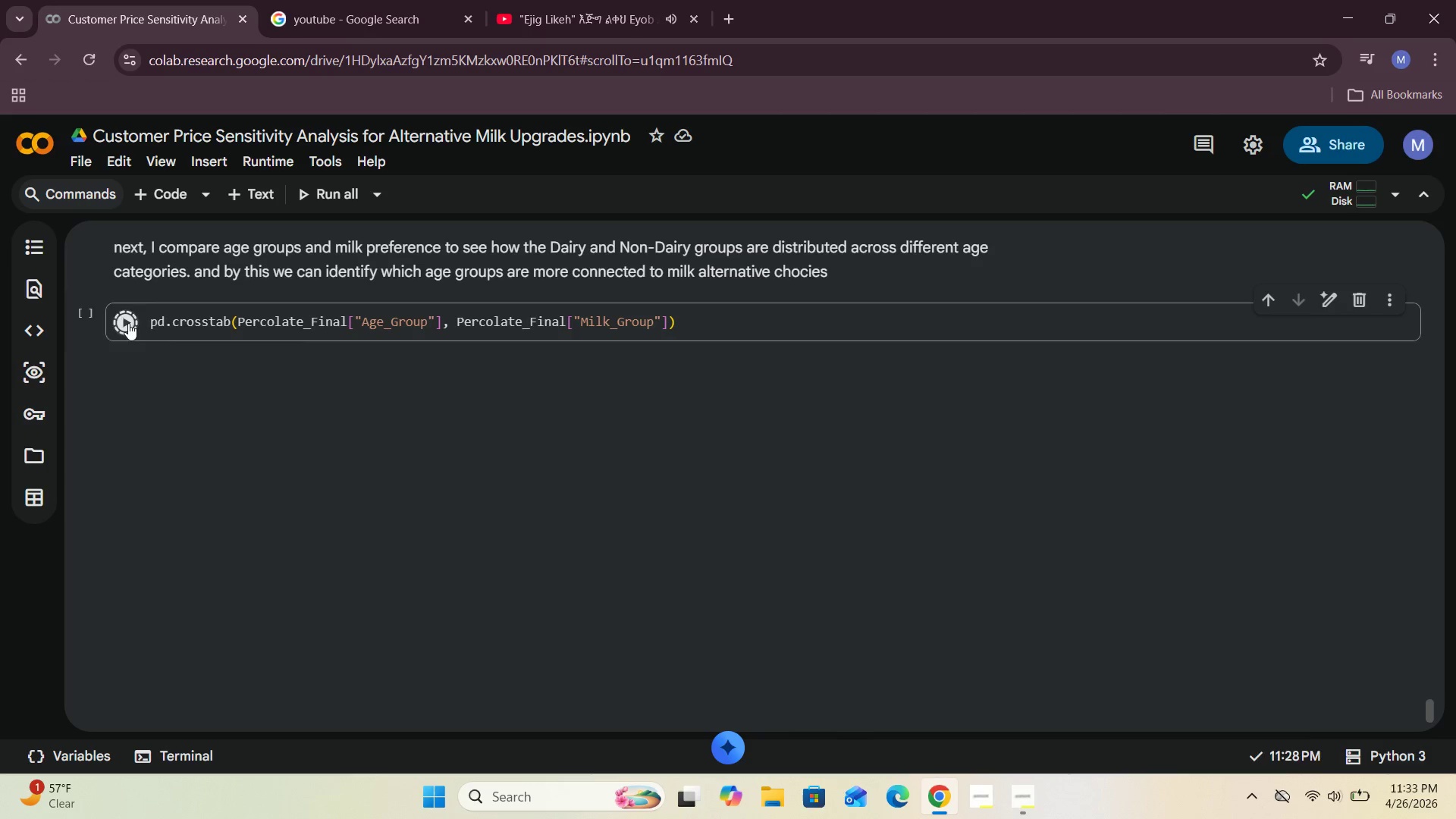 
mouse_move([233, 346])
 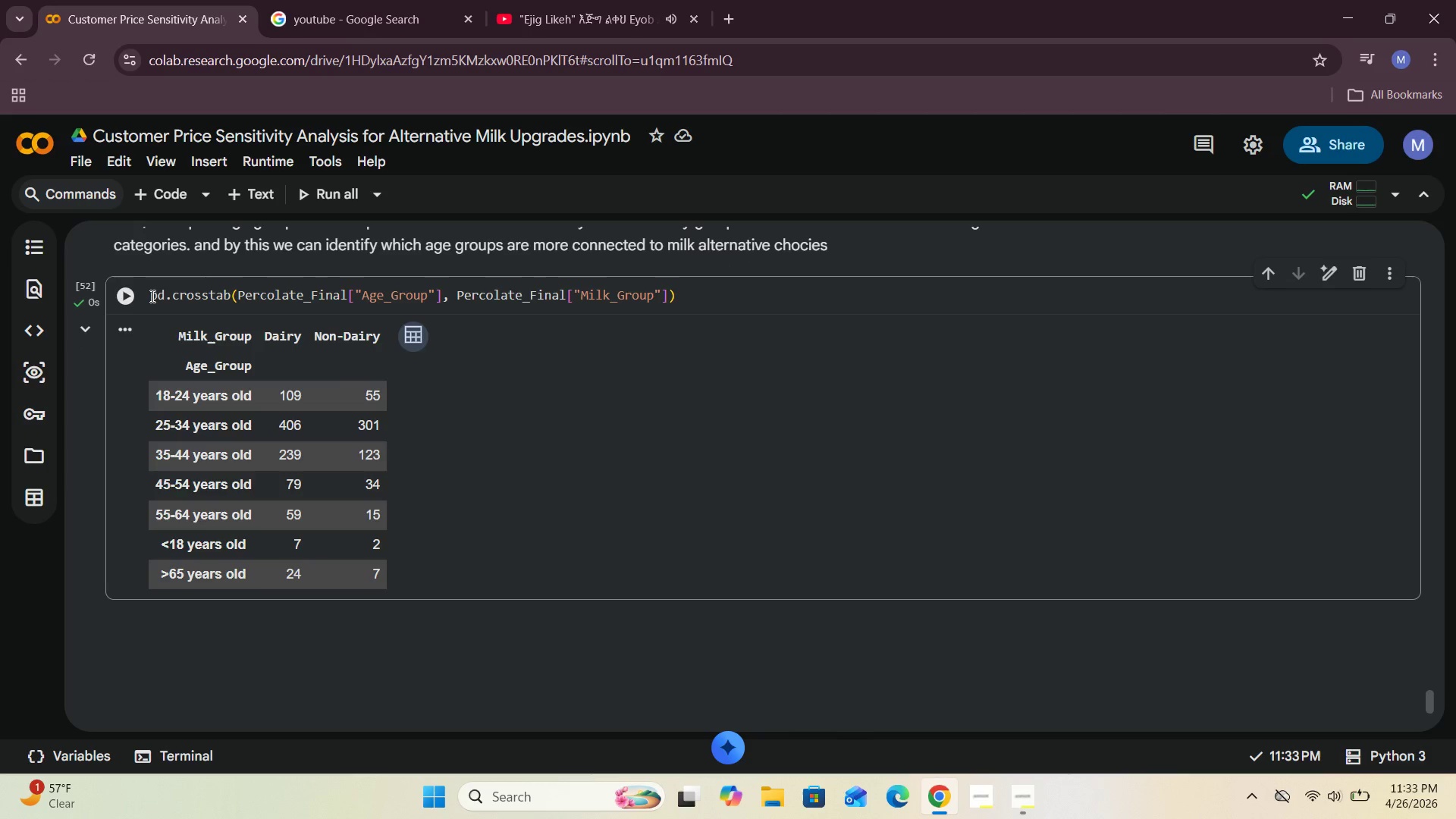 
left_click([152, 296])
 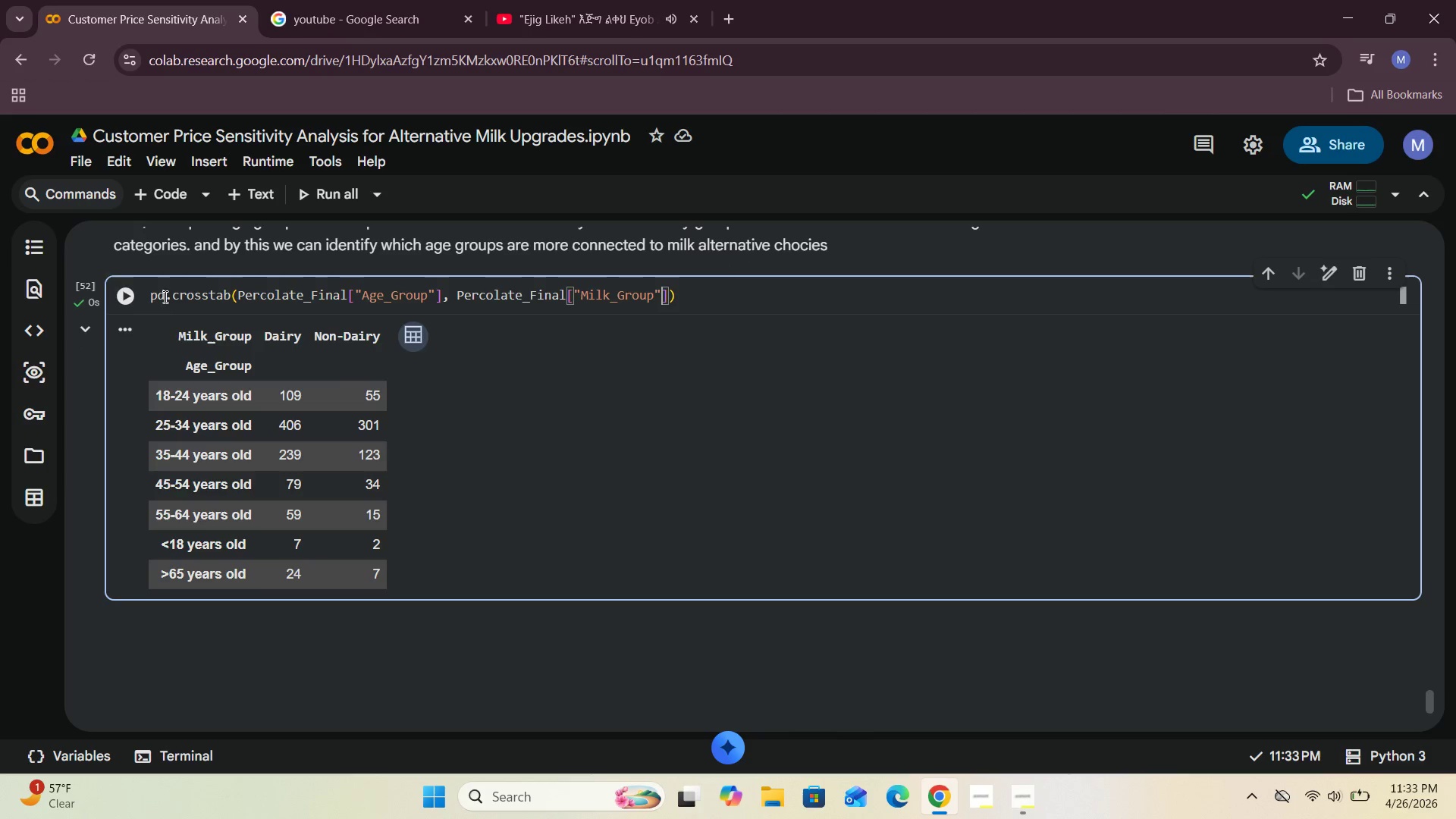 
left_click([163, 294])
 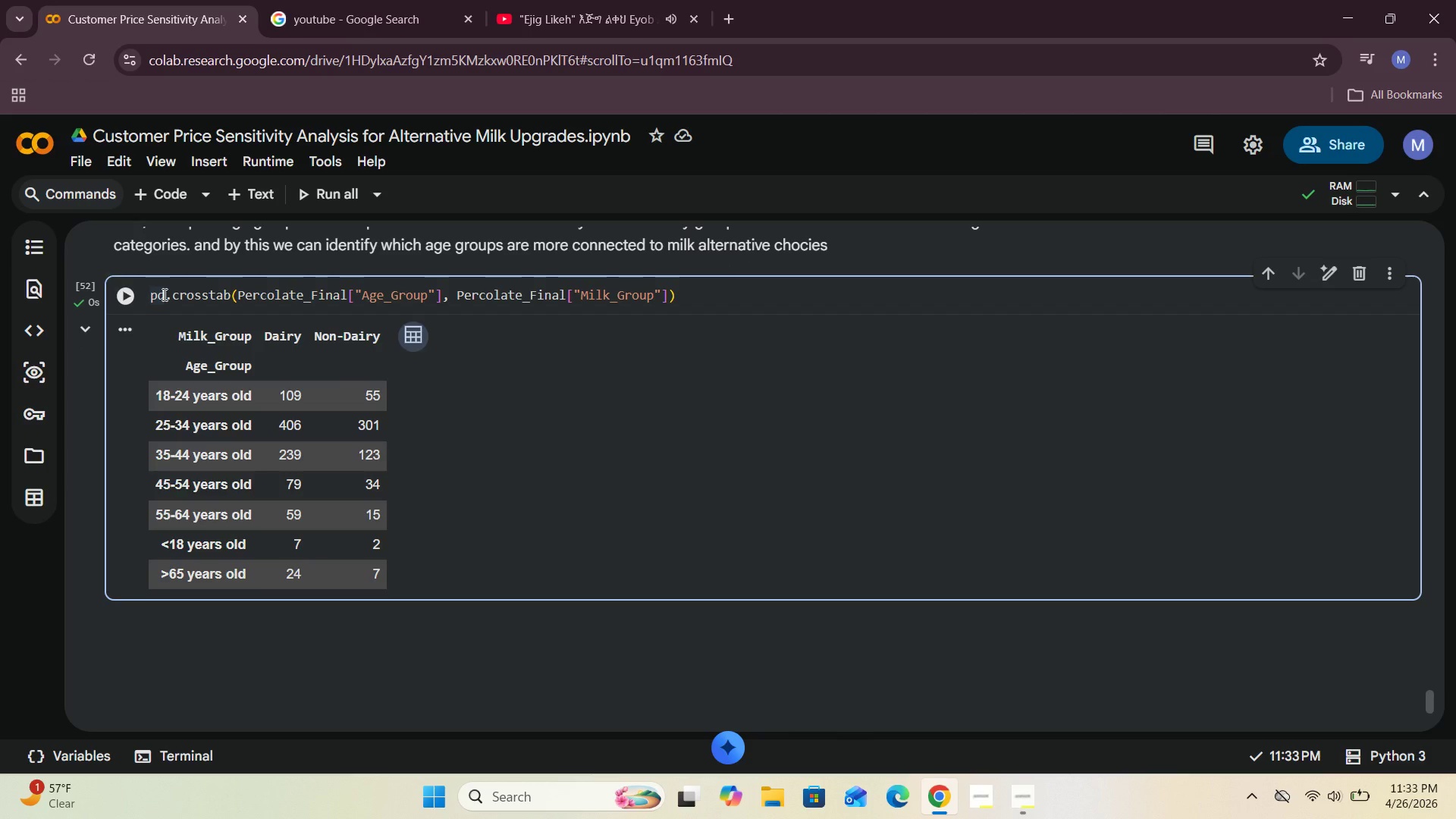 
left_click([163, 294])
 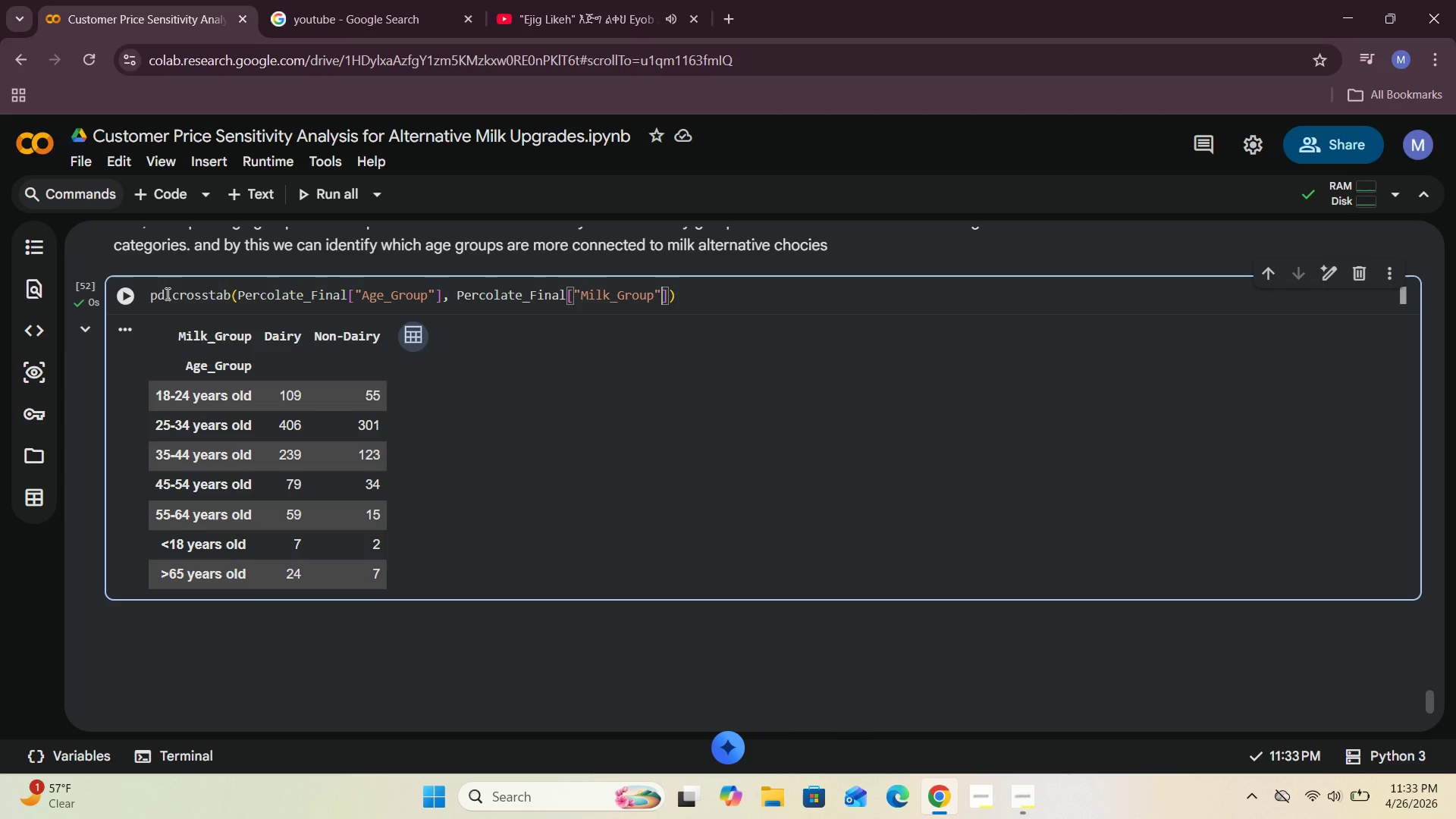 
left_click([166, 293])
 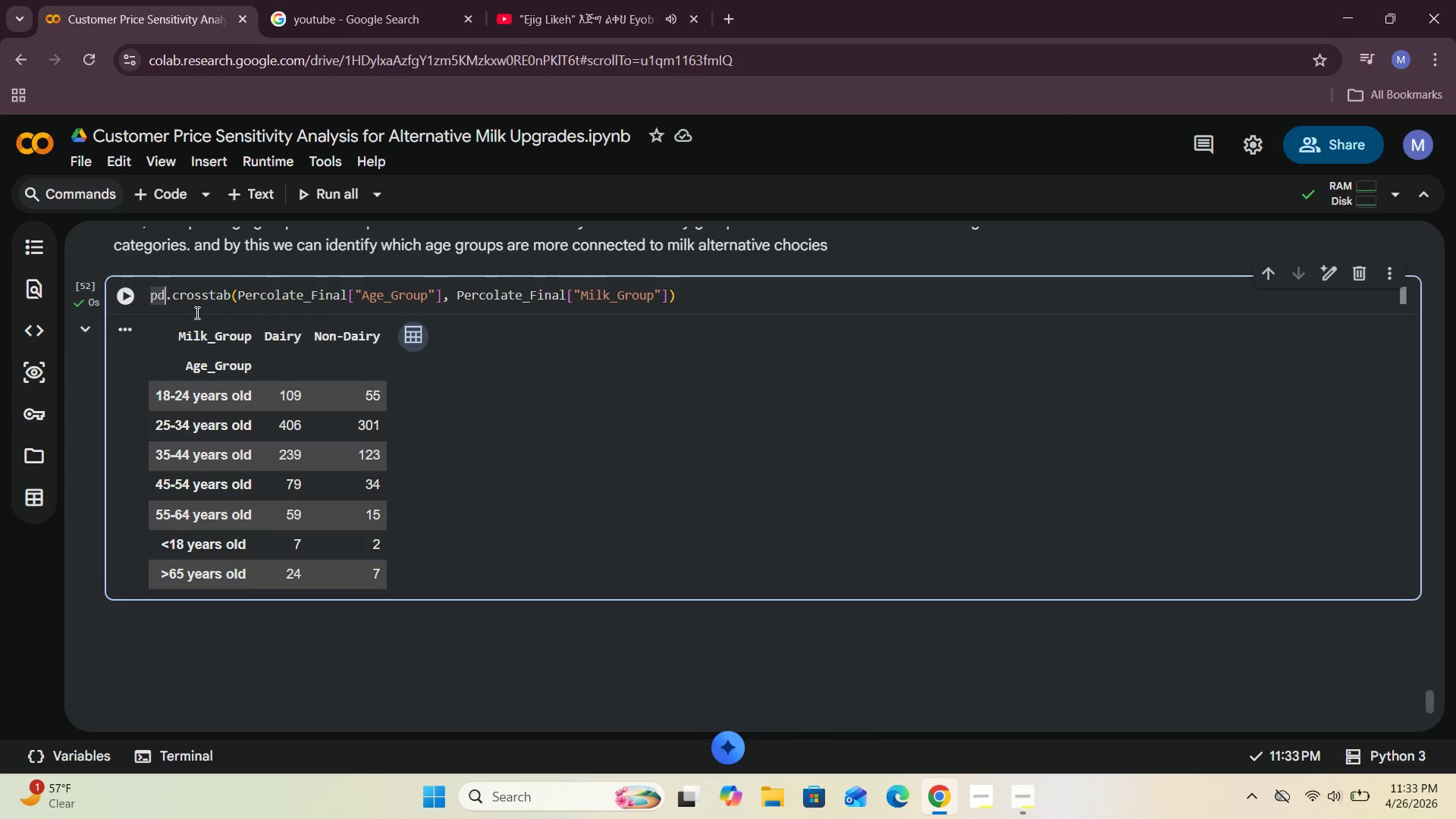 
key(ArrowLeft)
 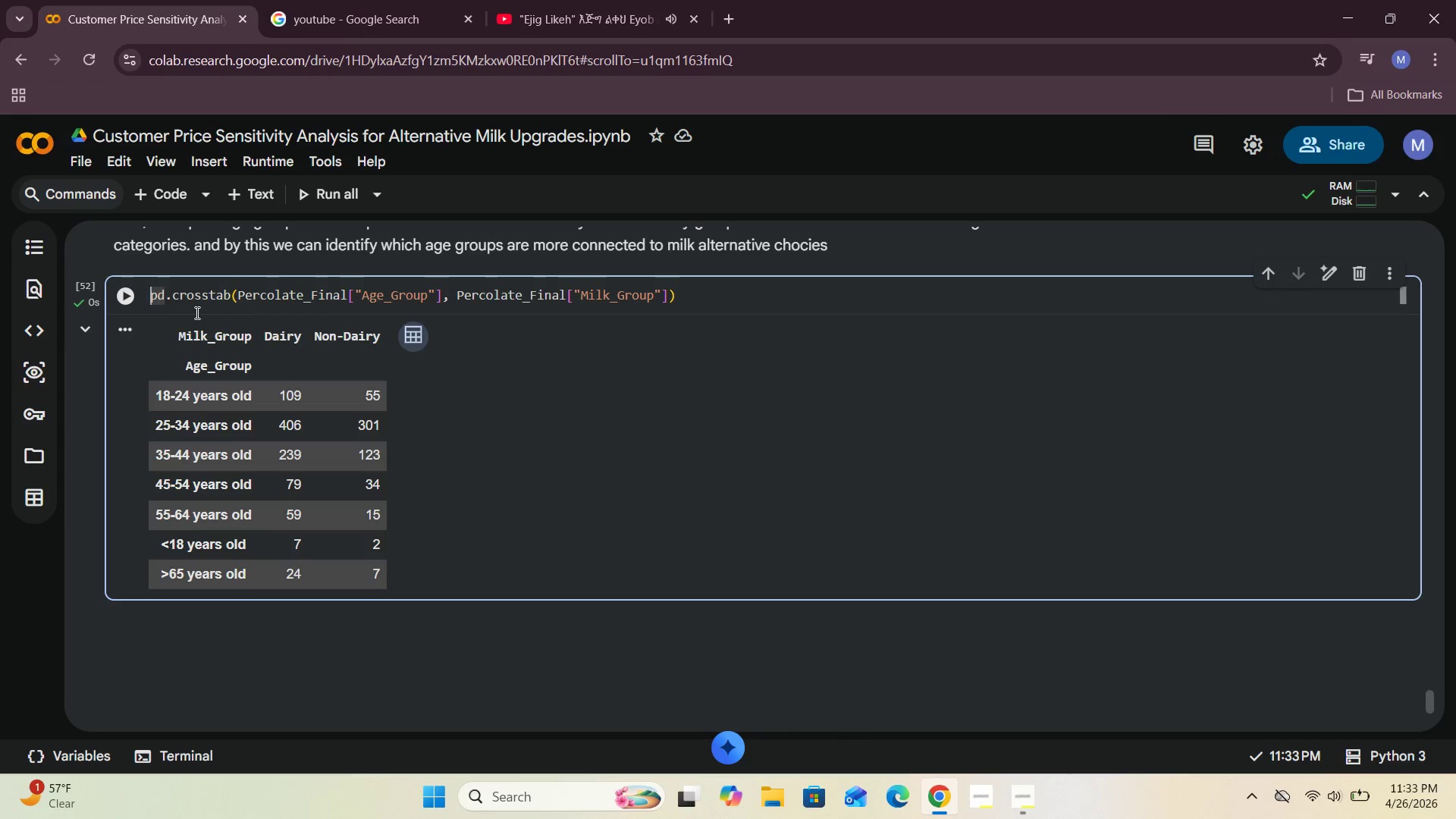 
key(ArrowLeft)
 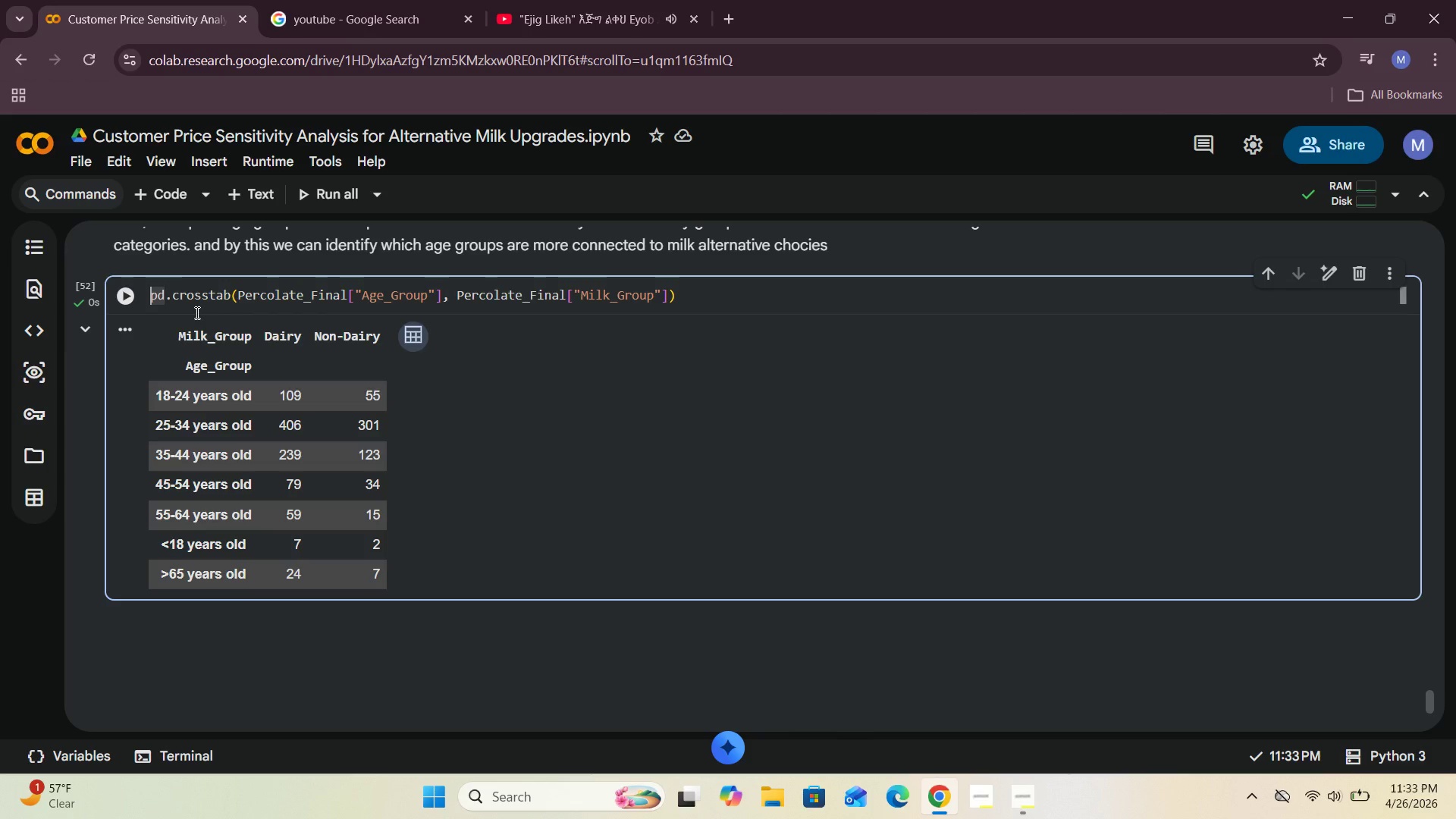 
key(ArrowLeft)
 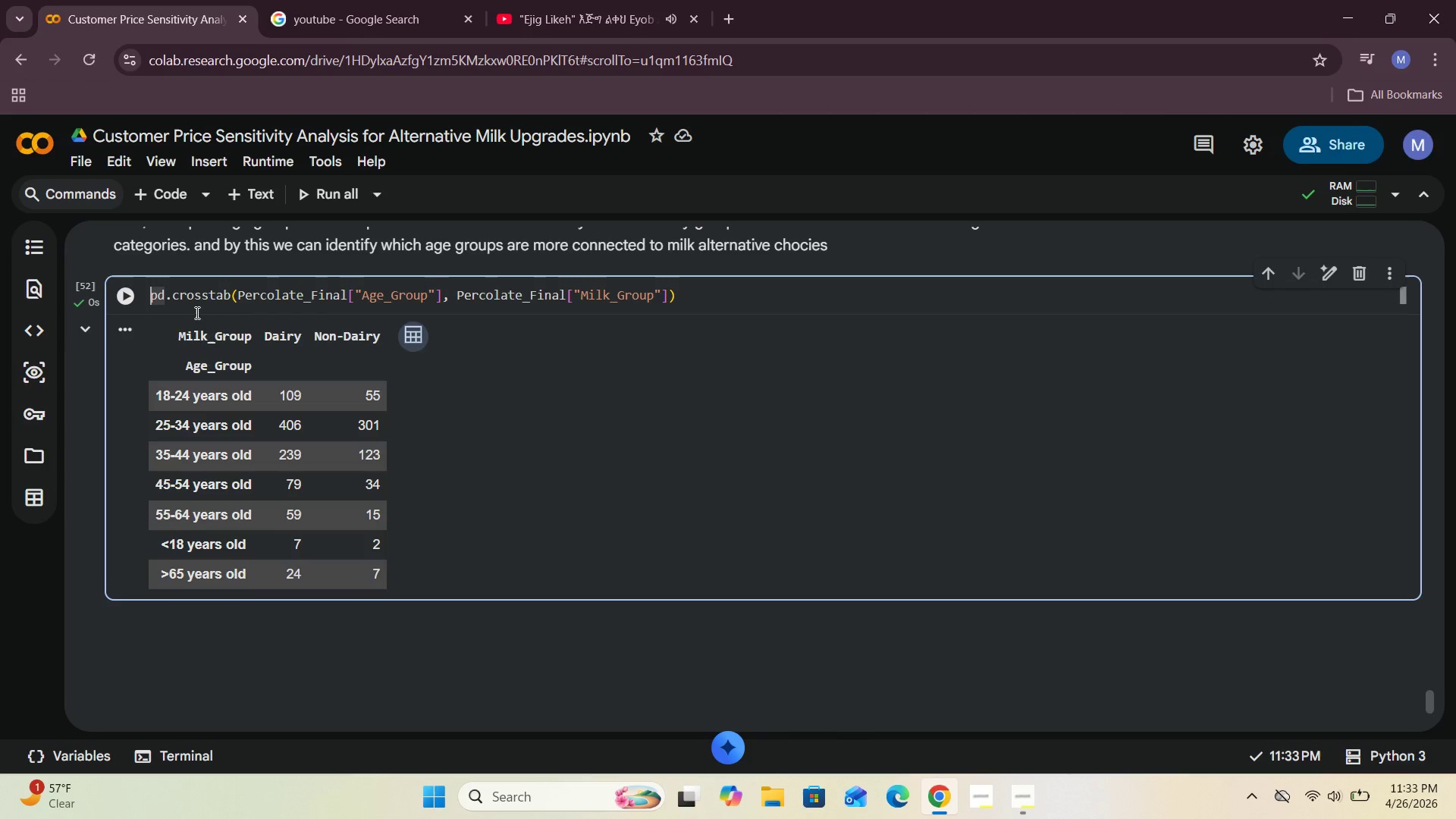 
type(age_mill)
key(Backspace)
type(k_tablea)
key(Backspace)
type( = )
 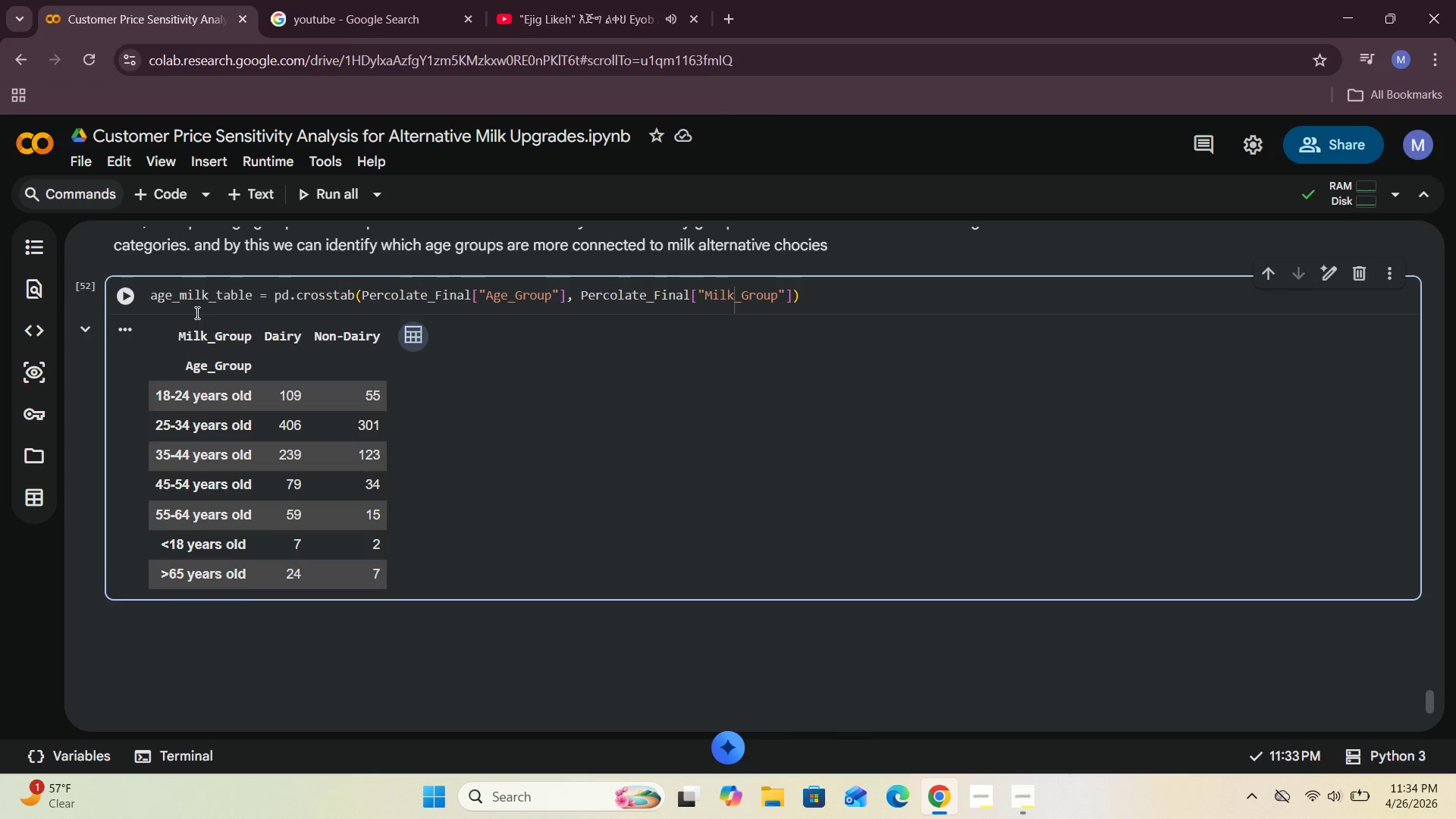 
left_click([119, 299])
 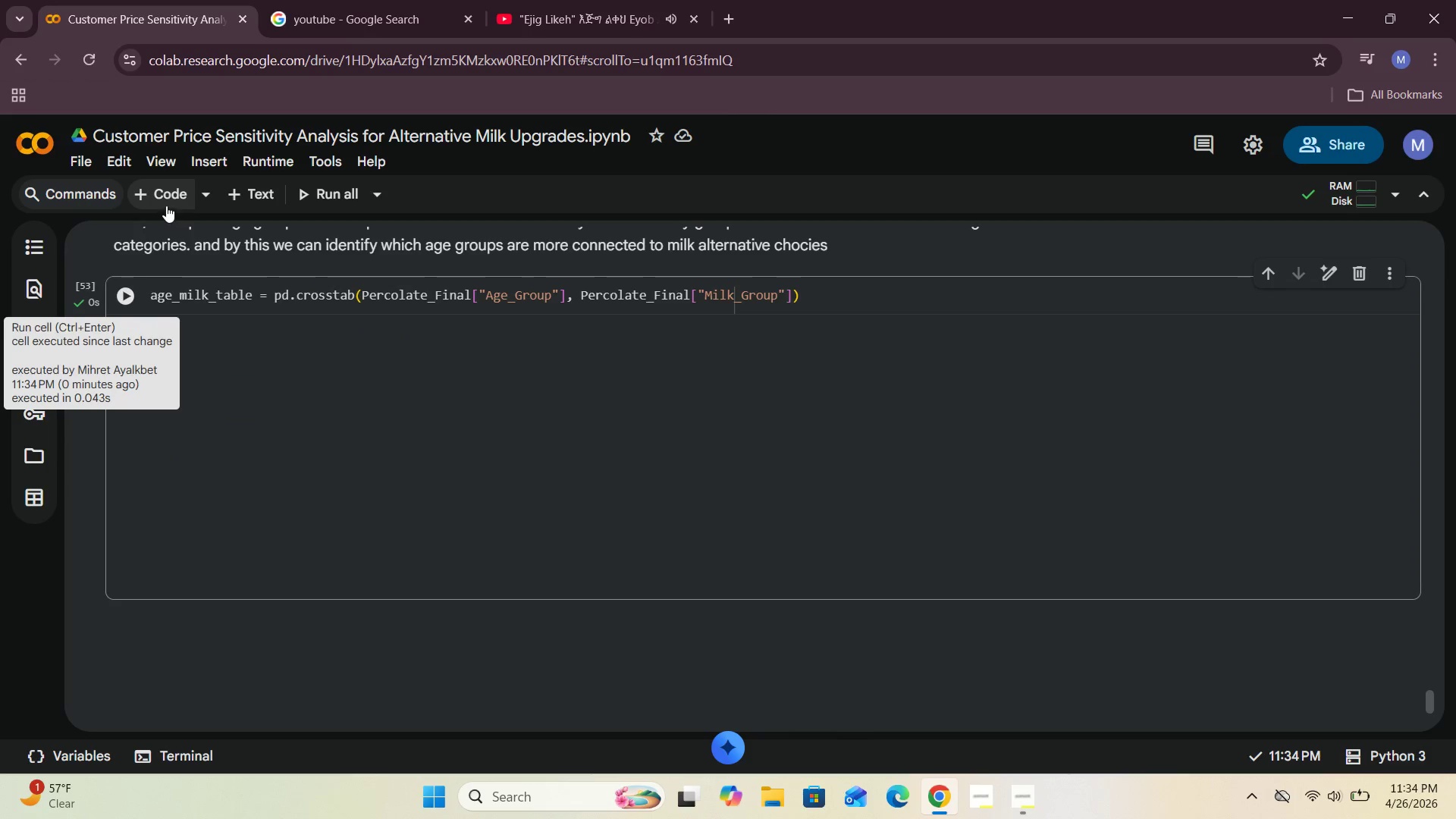 
left_click([168, 202])
 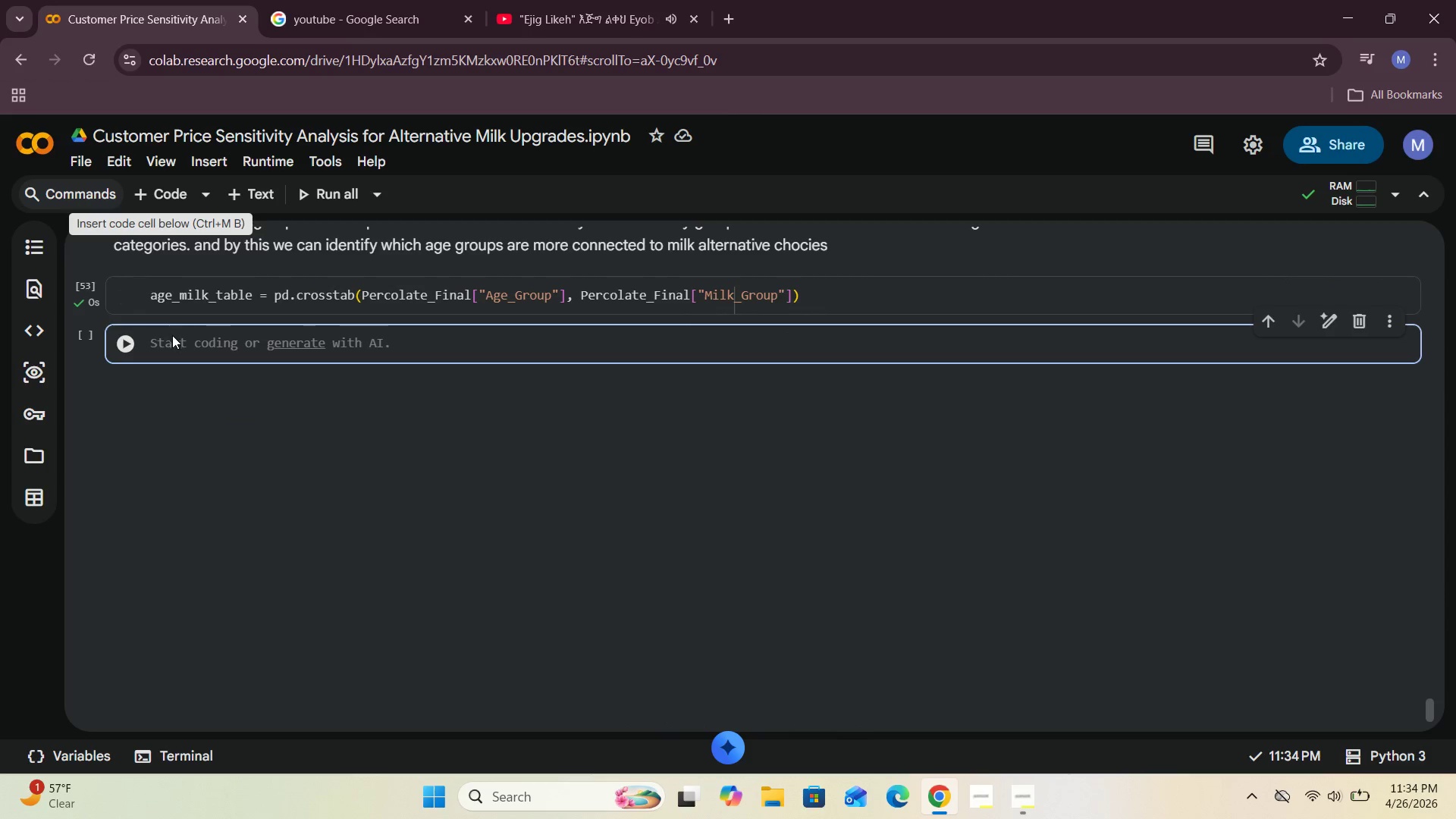 
left_click([171, 340])
 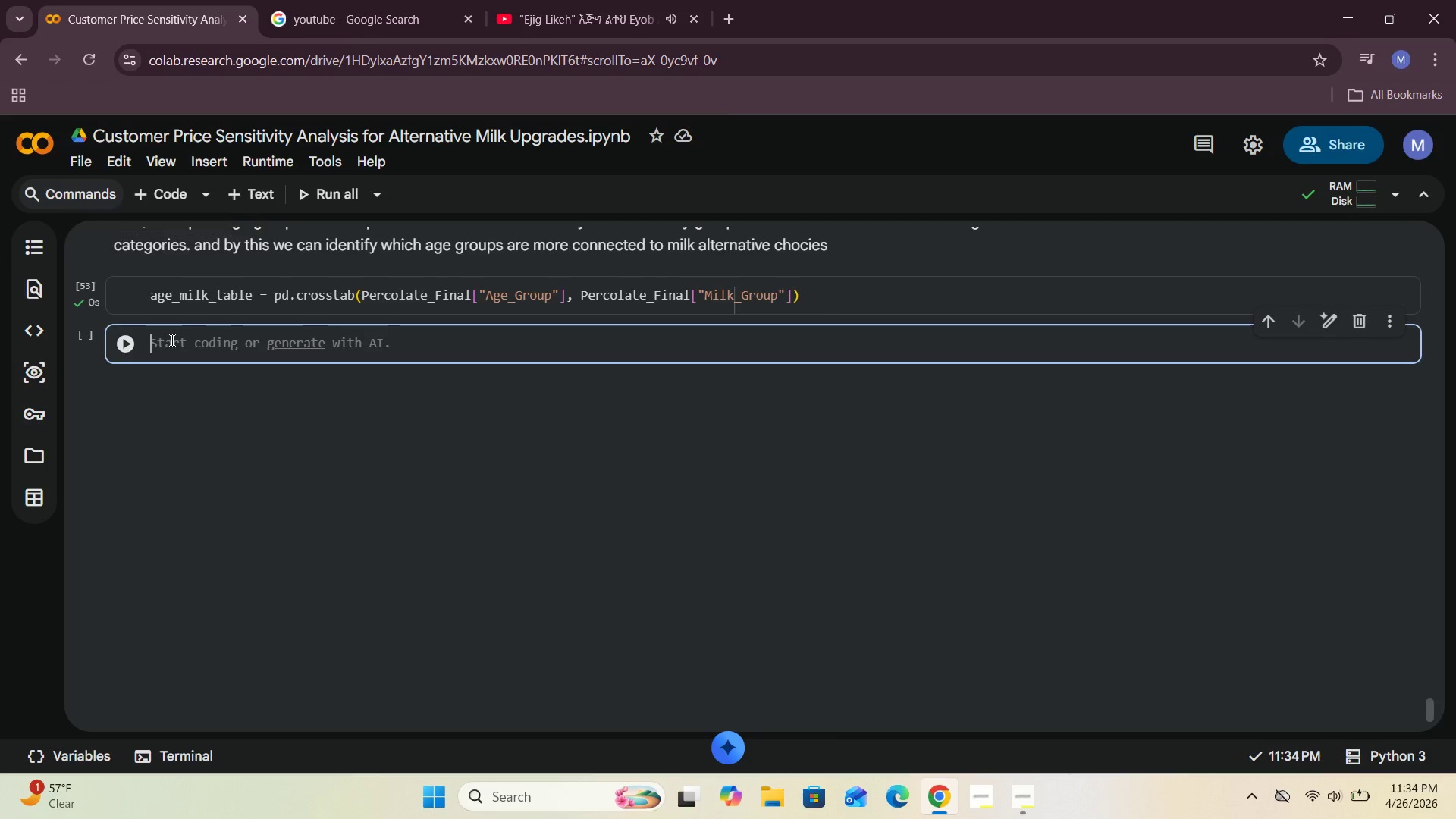 
type(age_milk)
 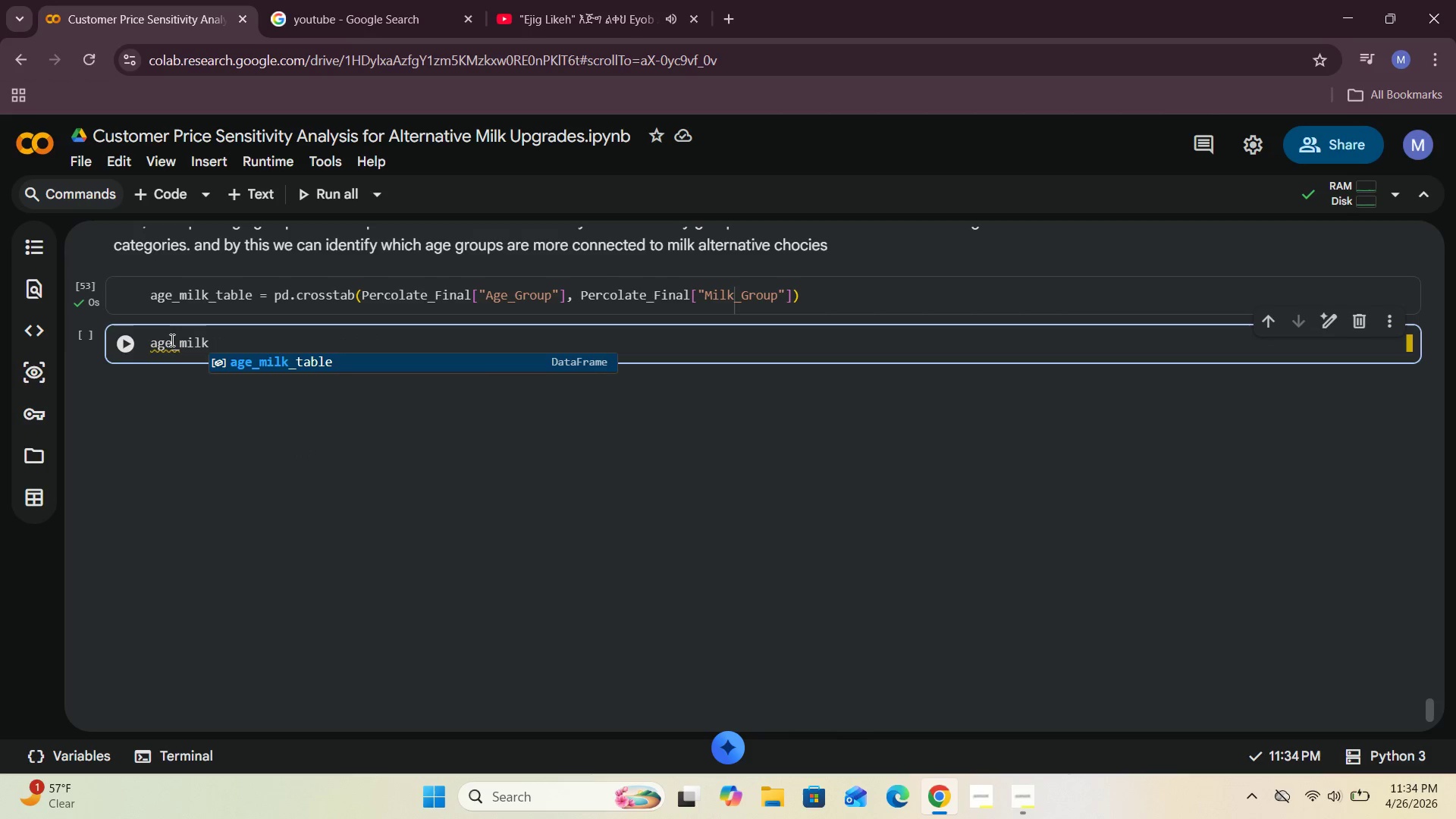 
left_click([254, 300])
 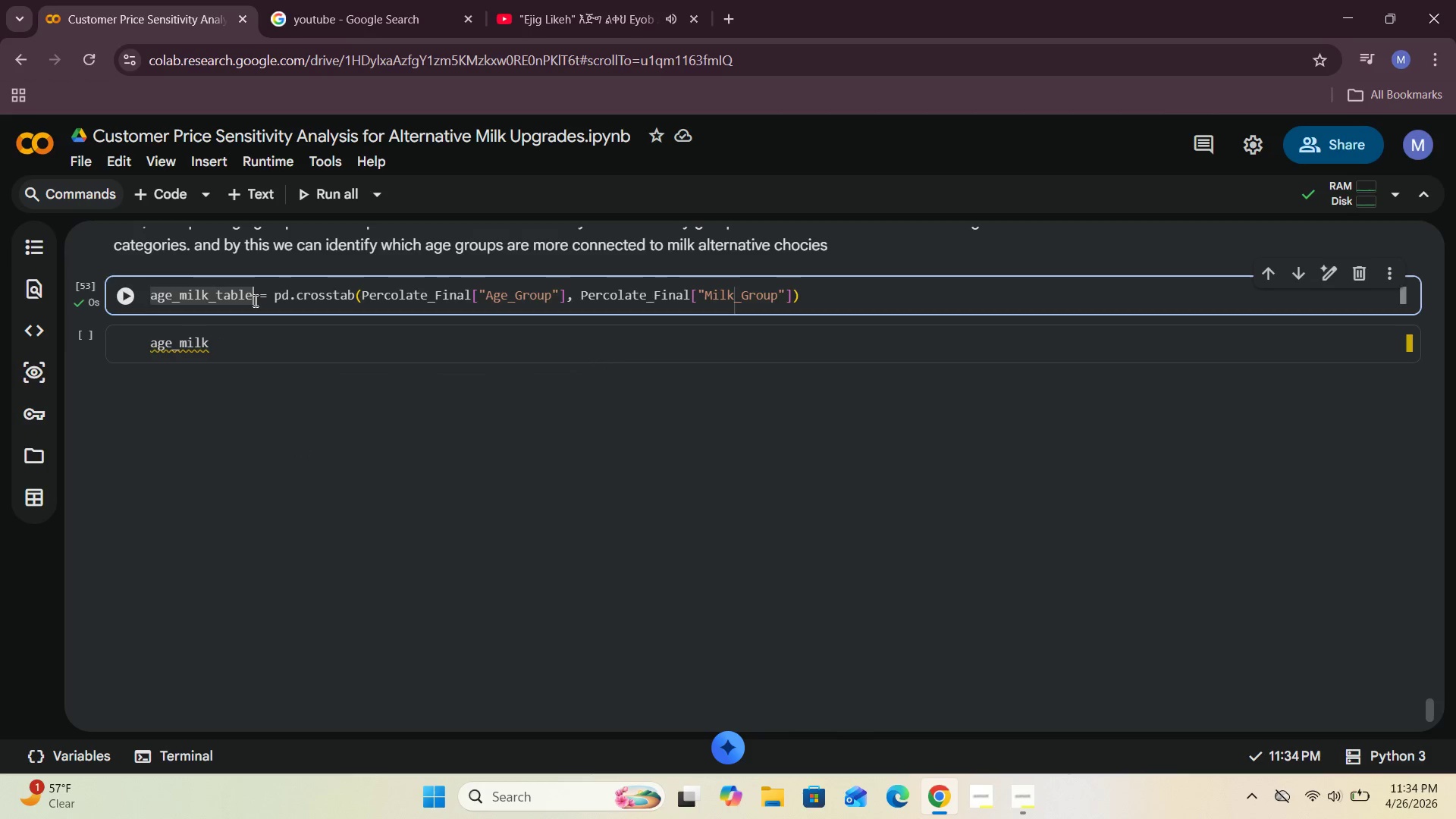 
key(Backspace)
 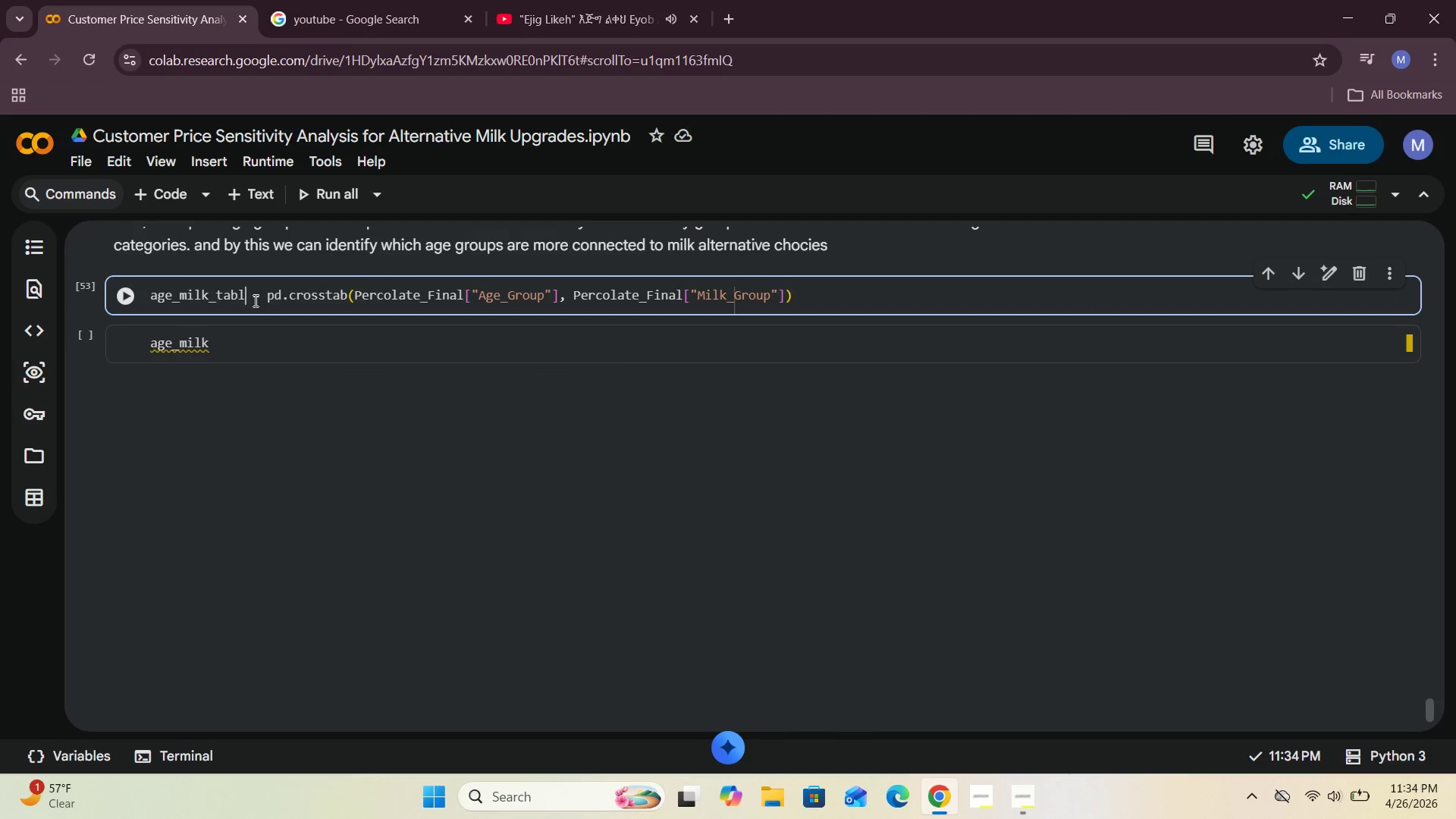 
key(Backspace)
 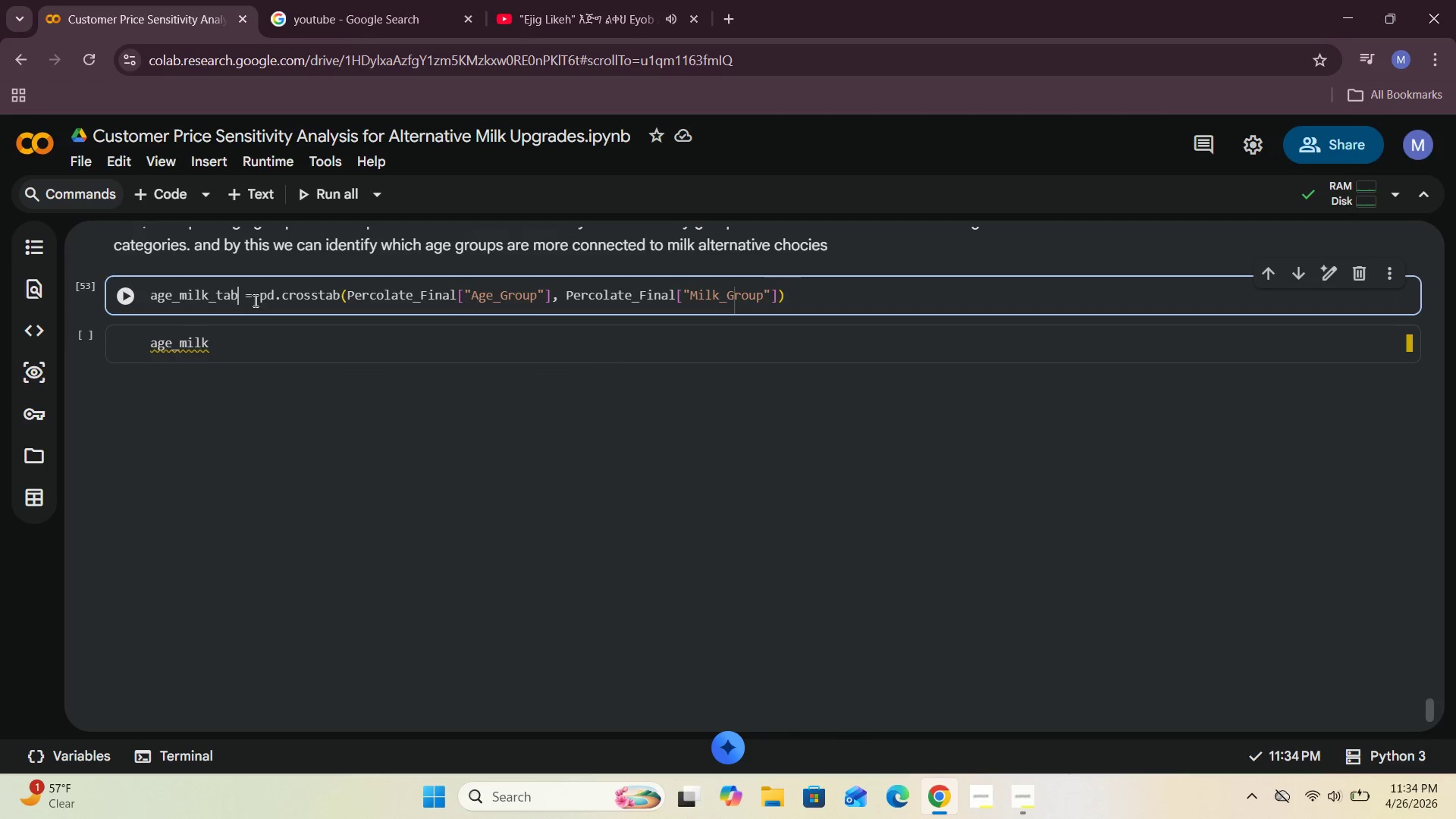 
key(Backspace)
 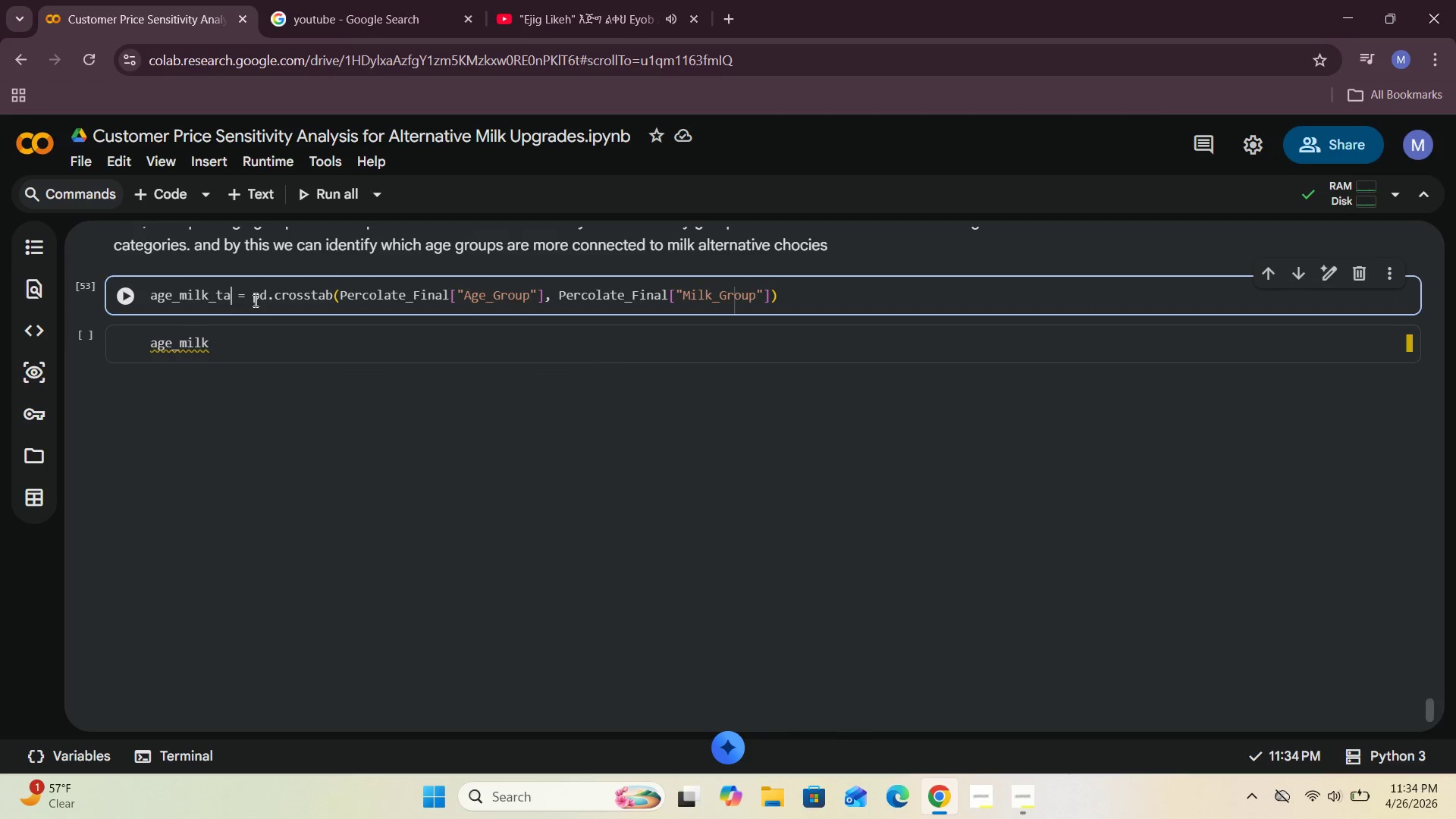 
key(Backspace)
 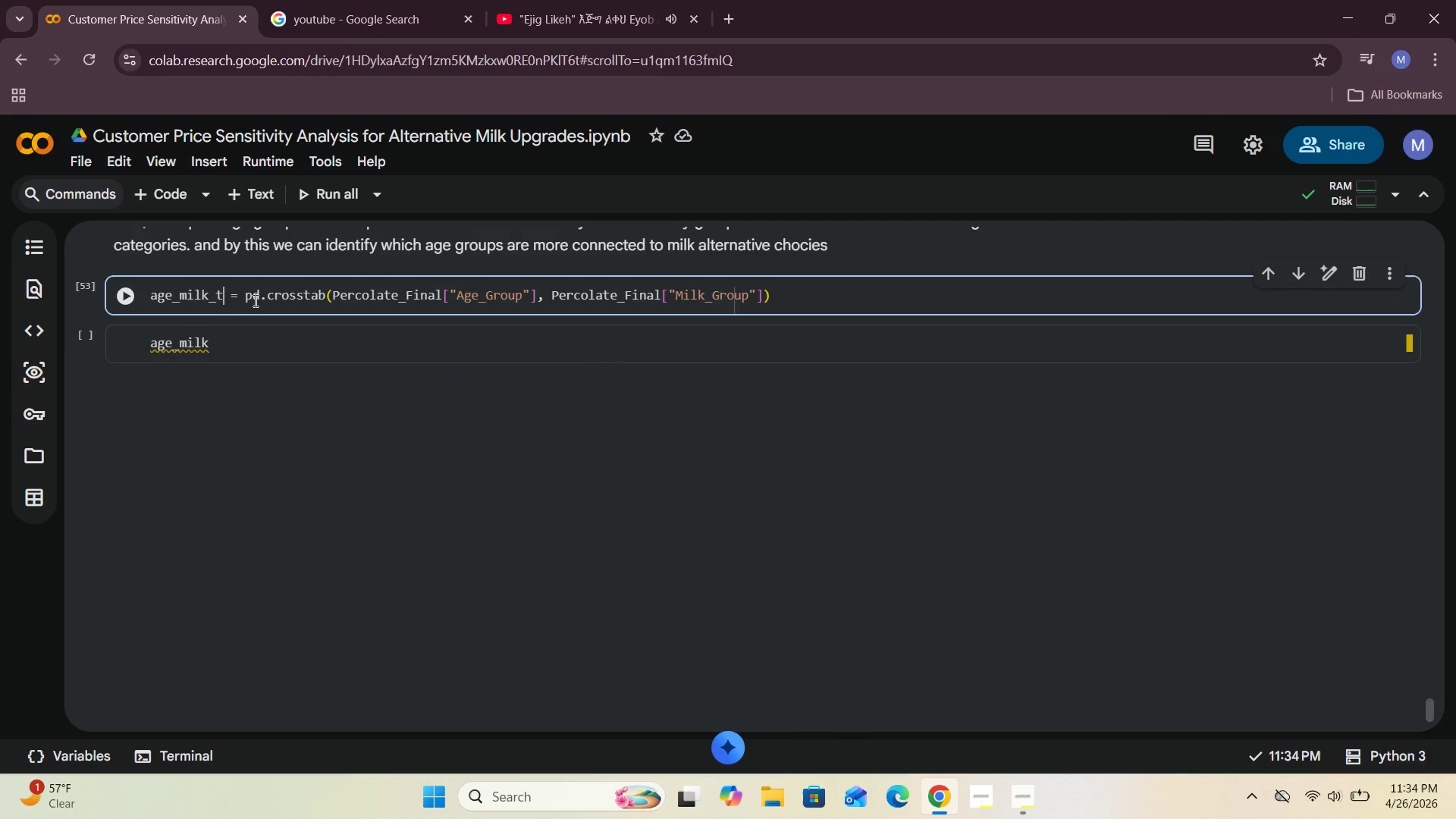 
key(Backspace)
 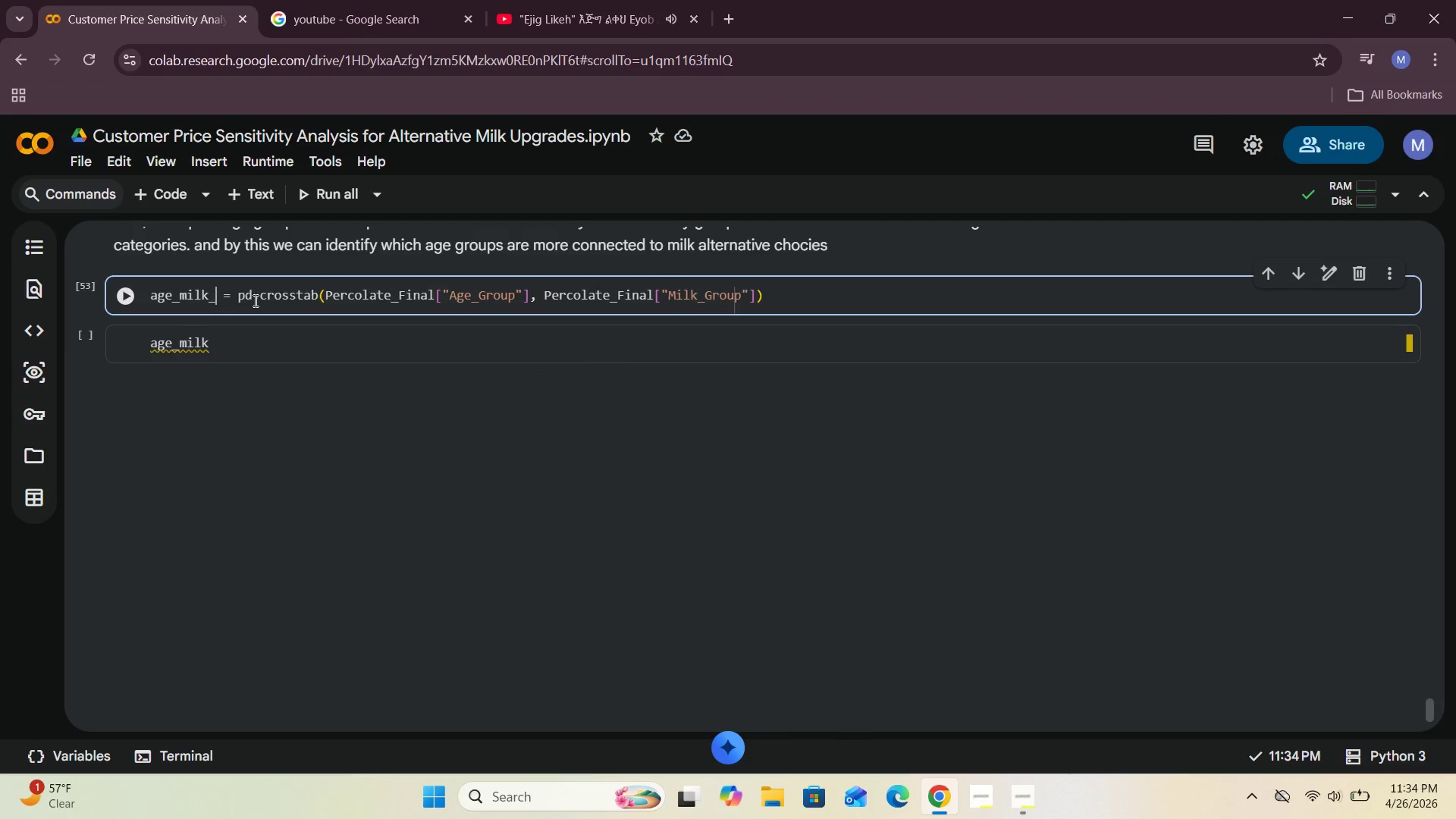 
key(Backspace)
 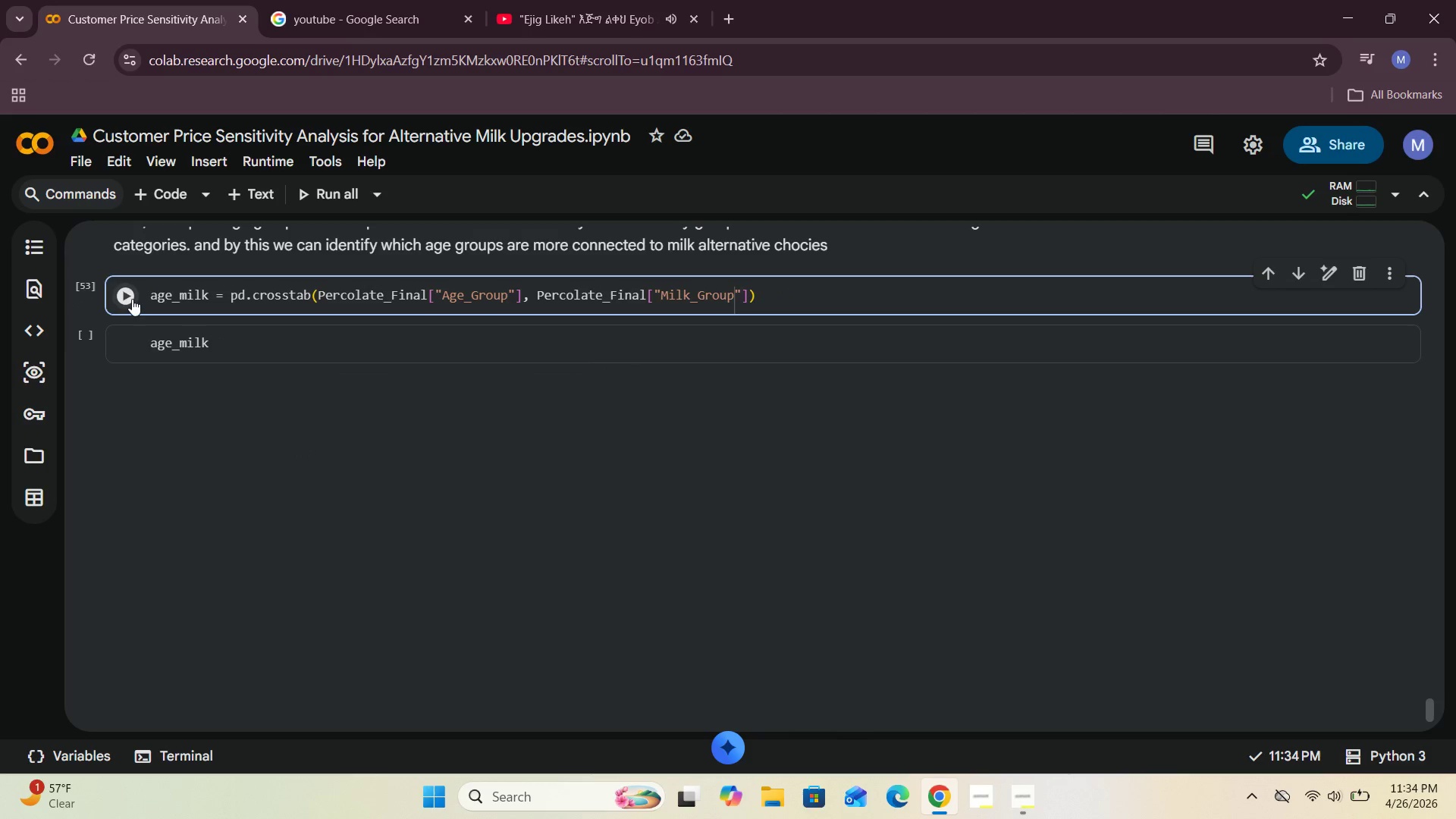 
left_click([125, 297])
 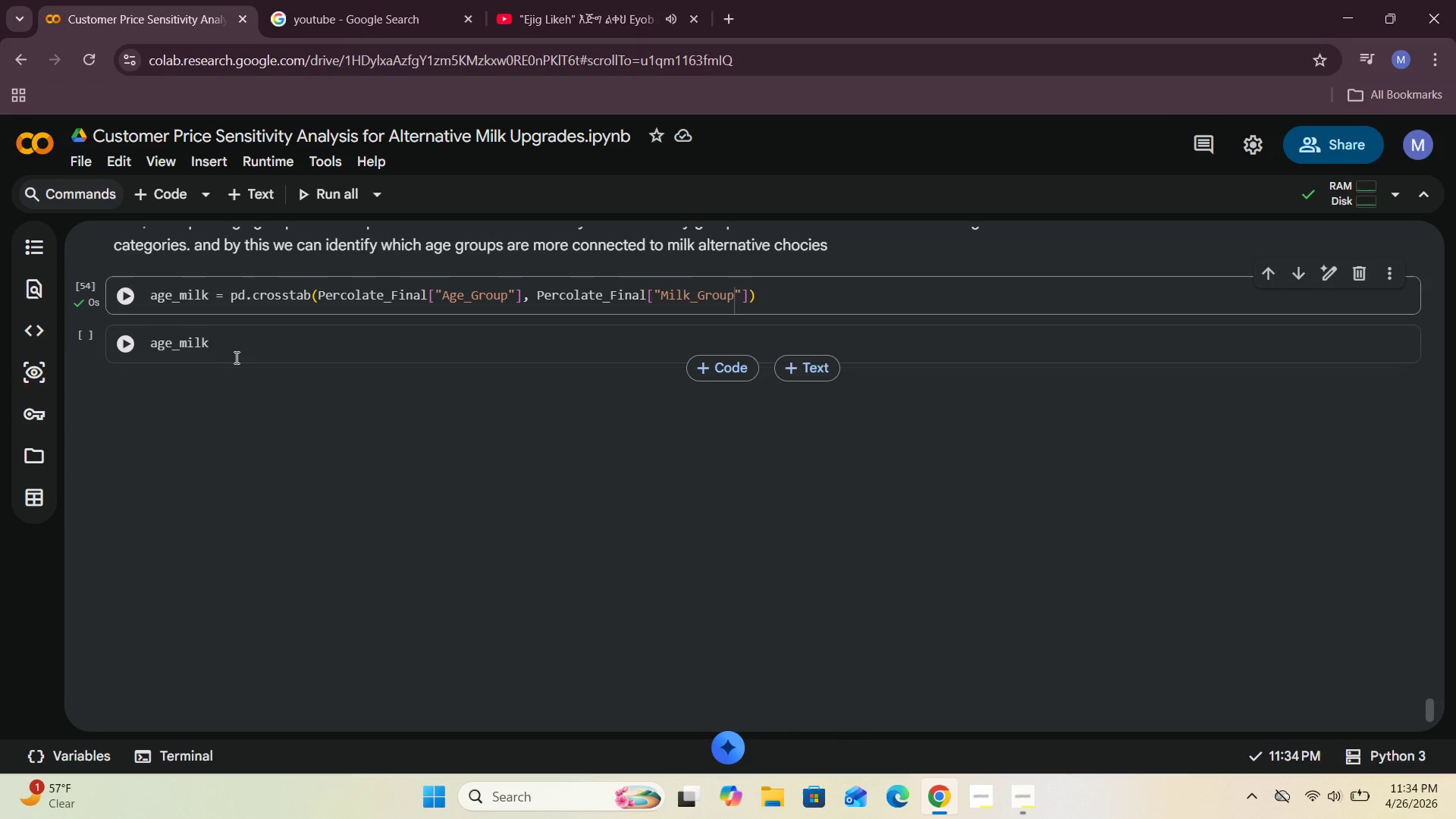 
left_click([236, 350])
 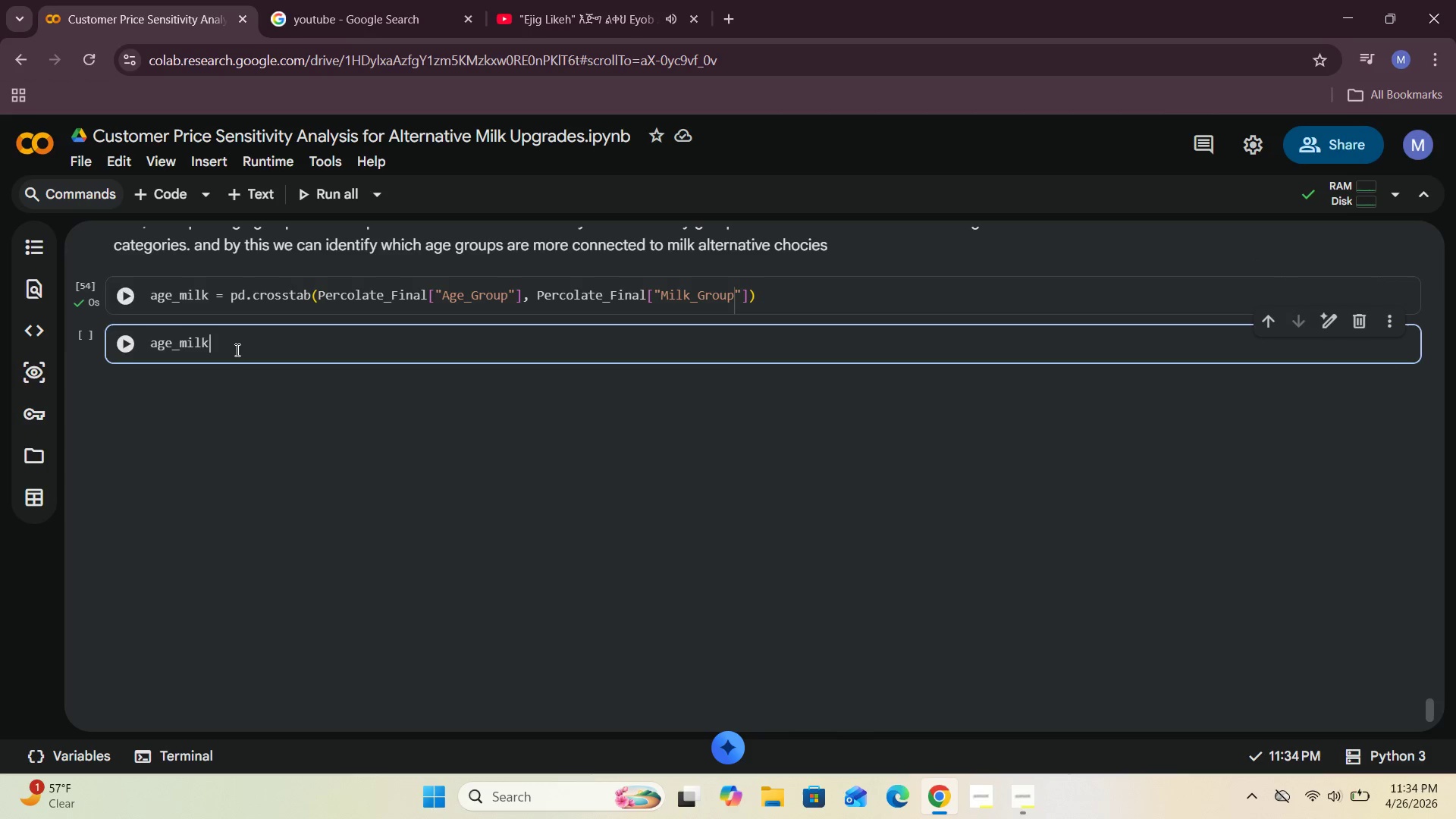 
key(Space)
 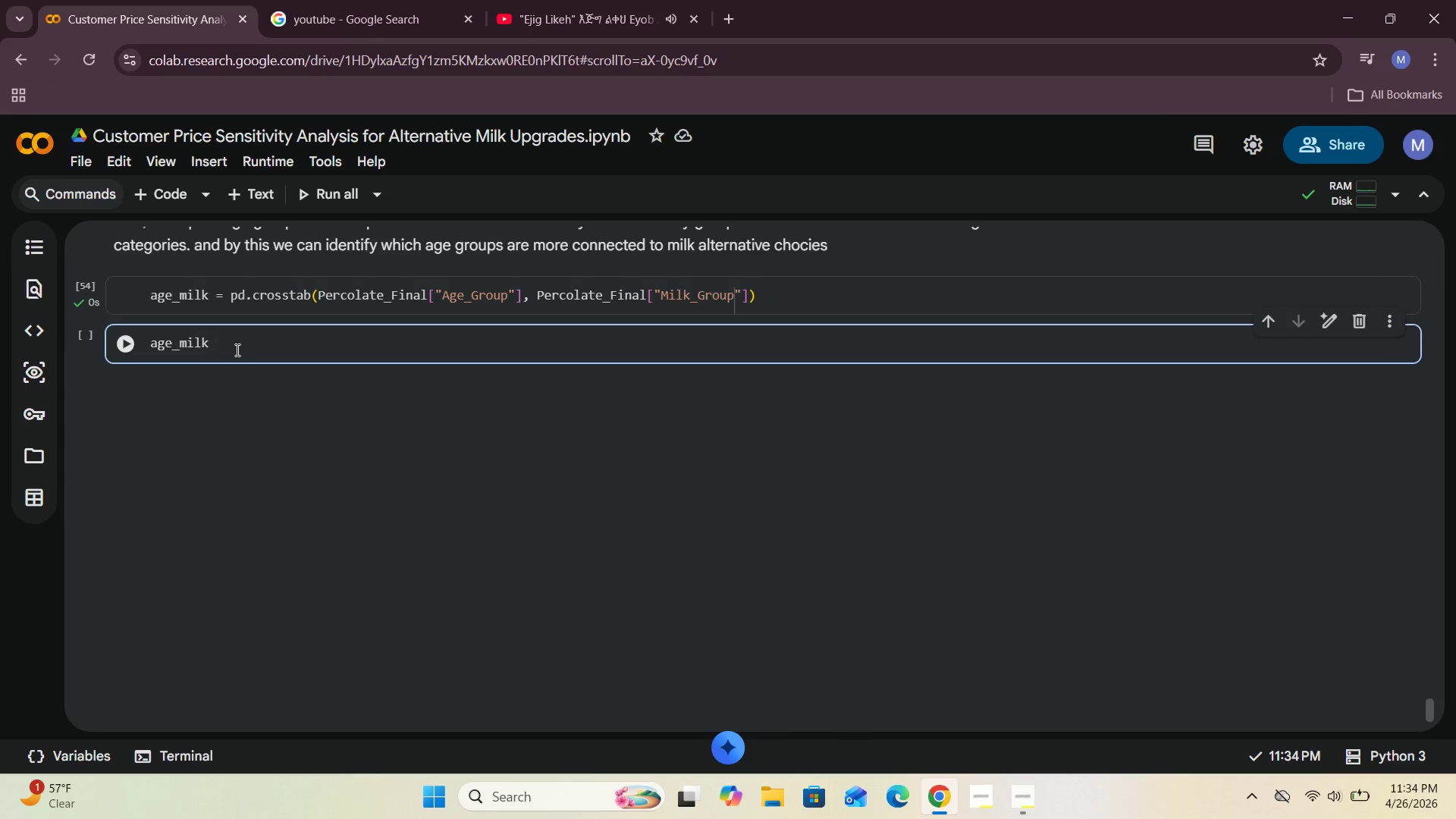 
key(Equal)
 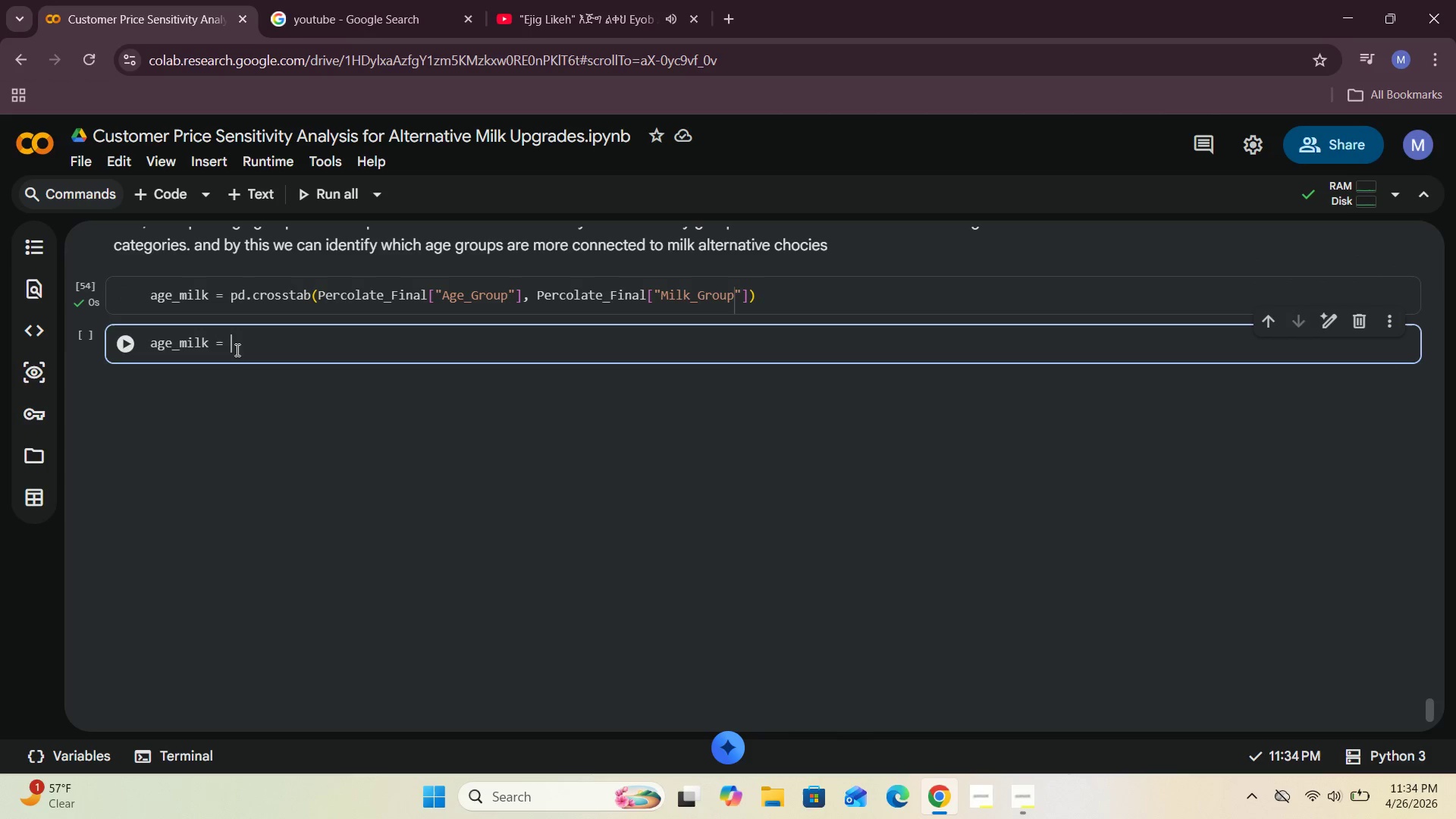 
key(Space)
 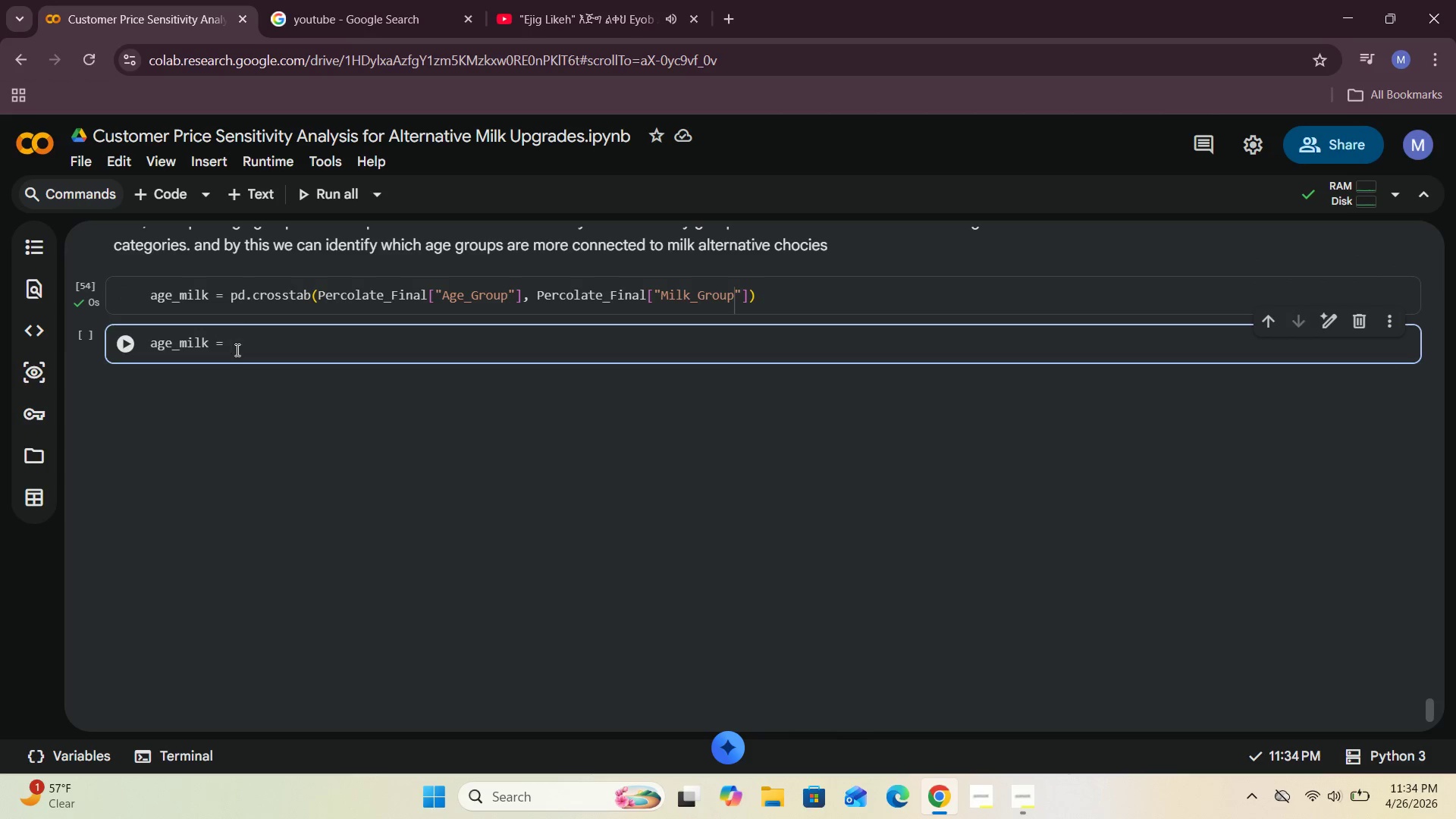 
key(Backspace)
 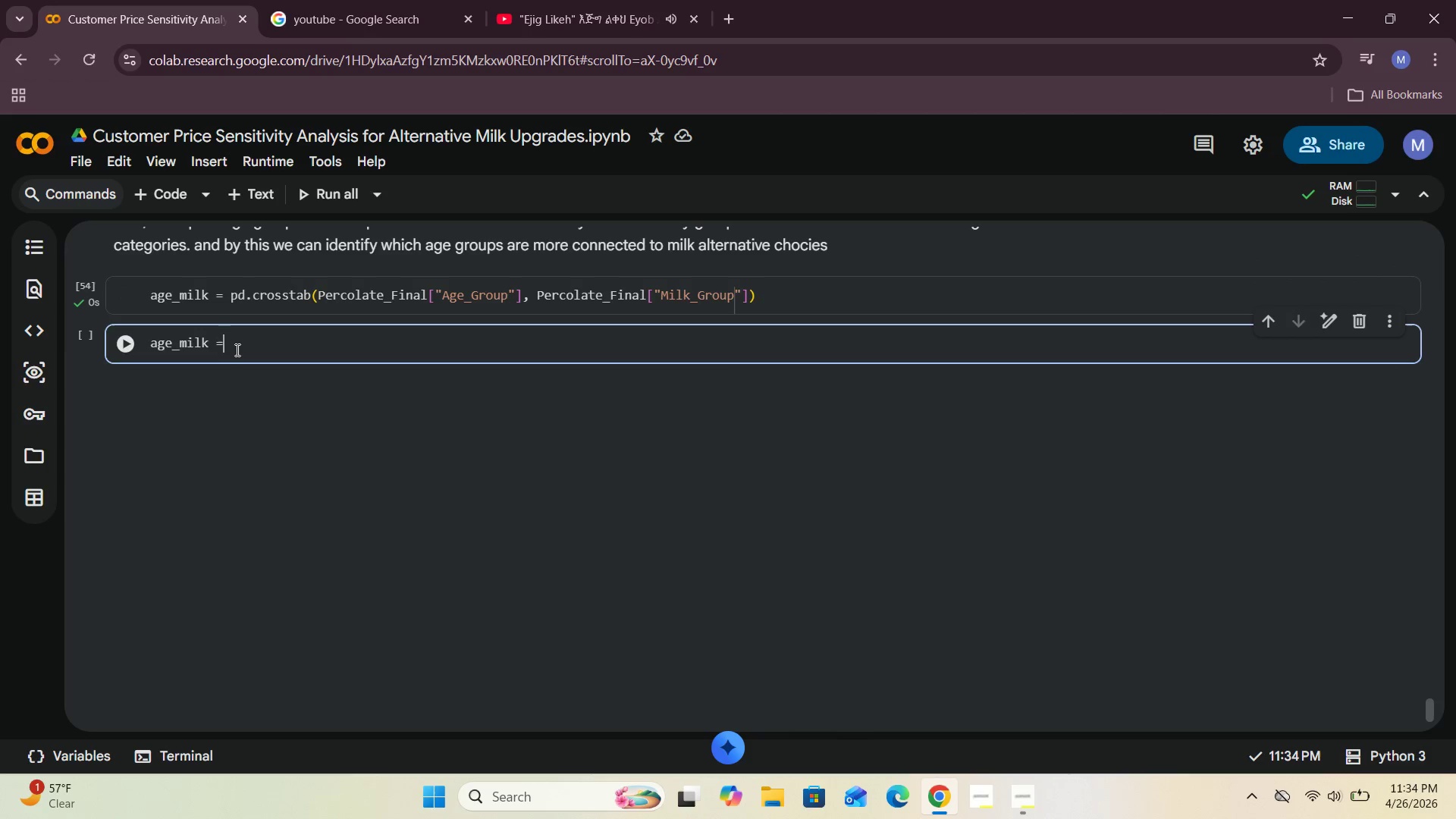 
key(Backspace)
 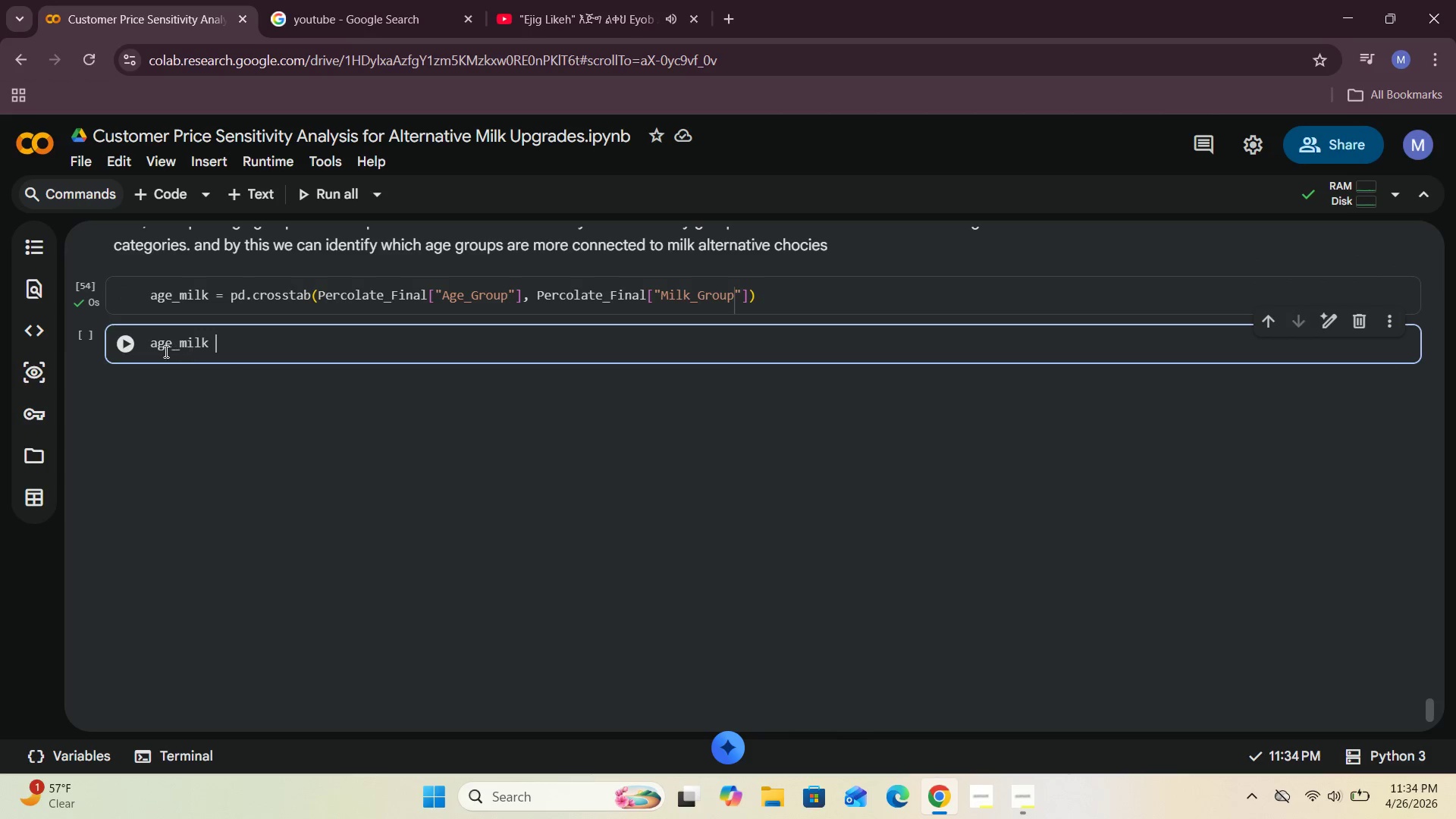 
left_click([136, 344])
 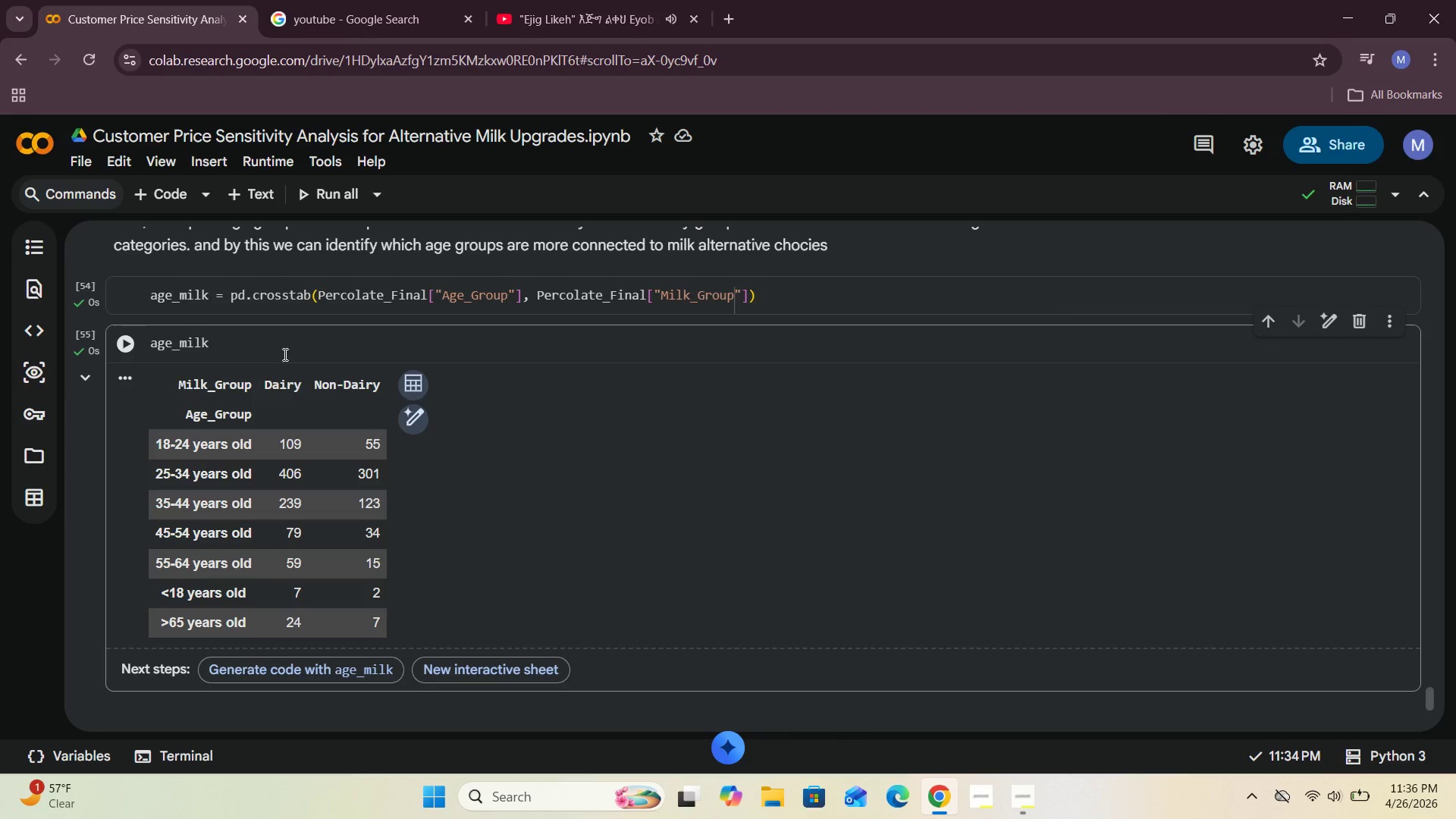 
wait(100.39)
 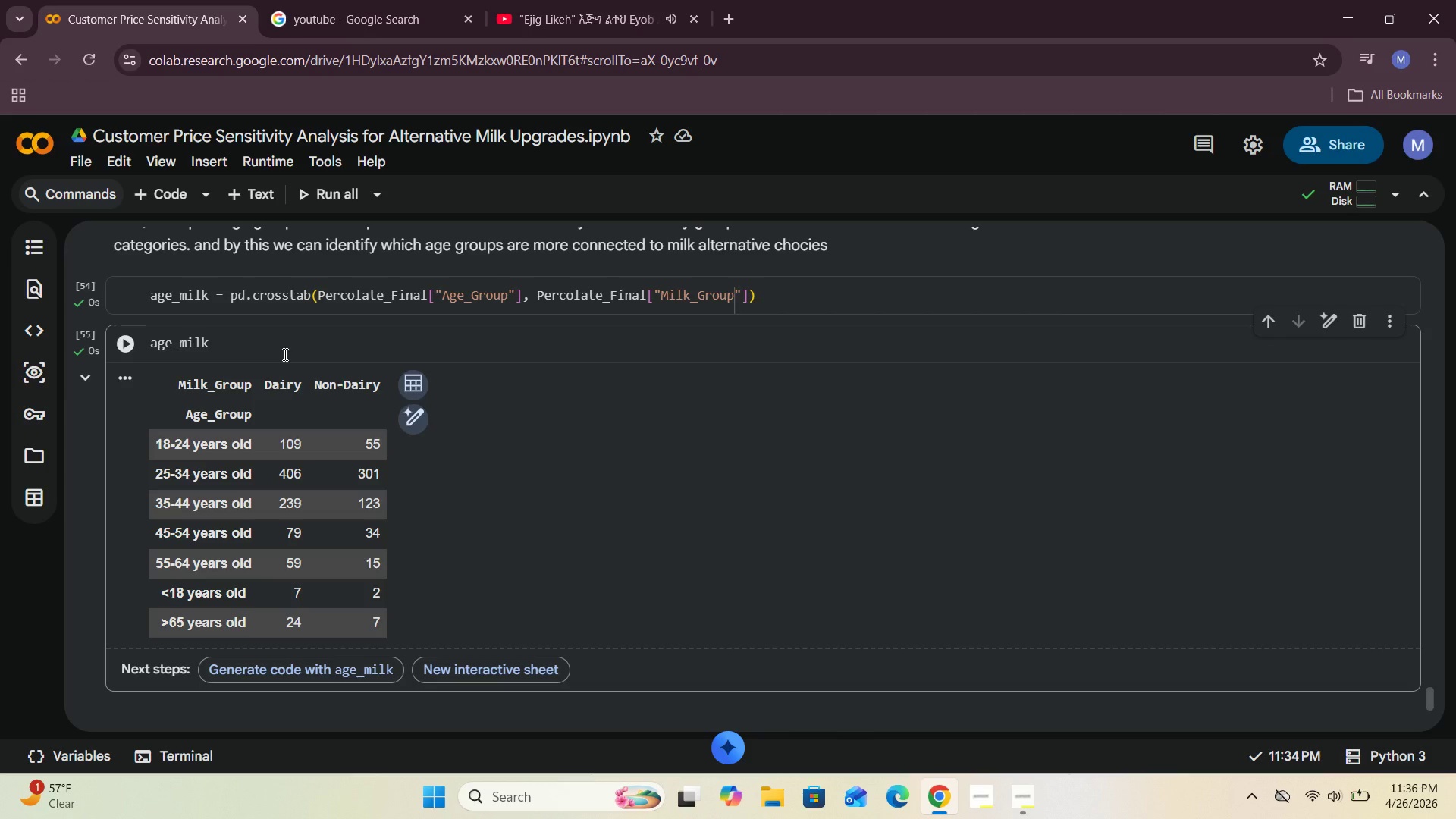 
left_click([252, 192])
 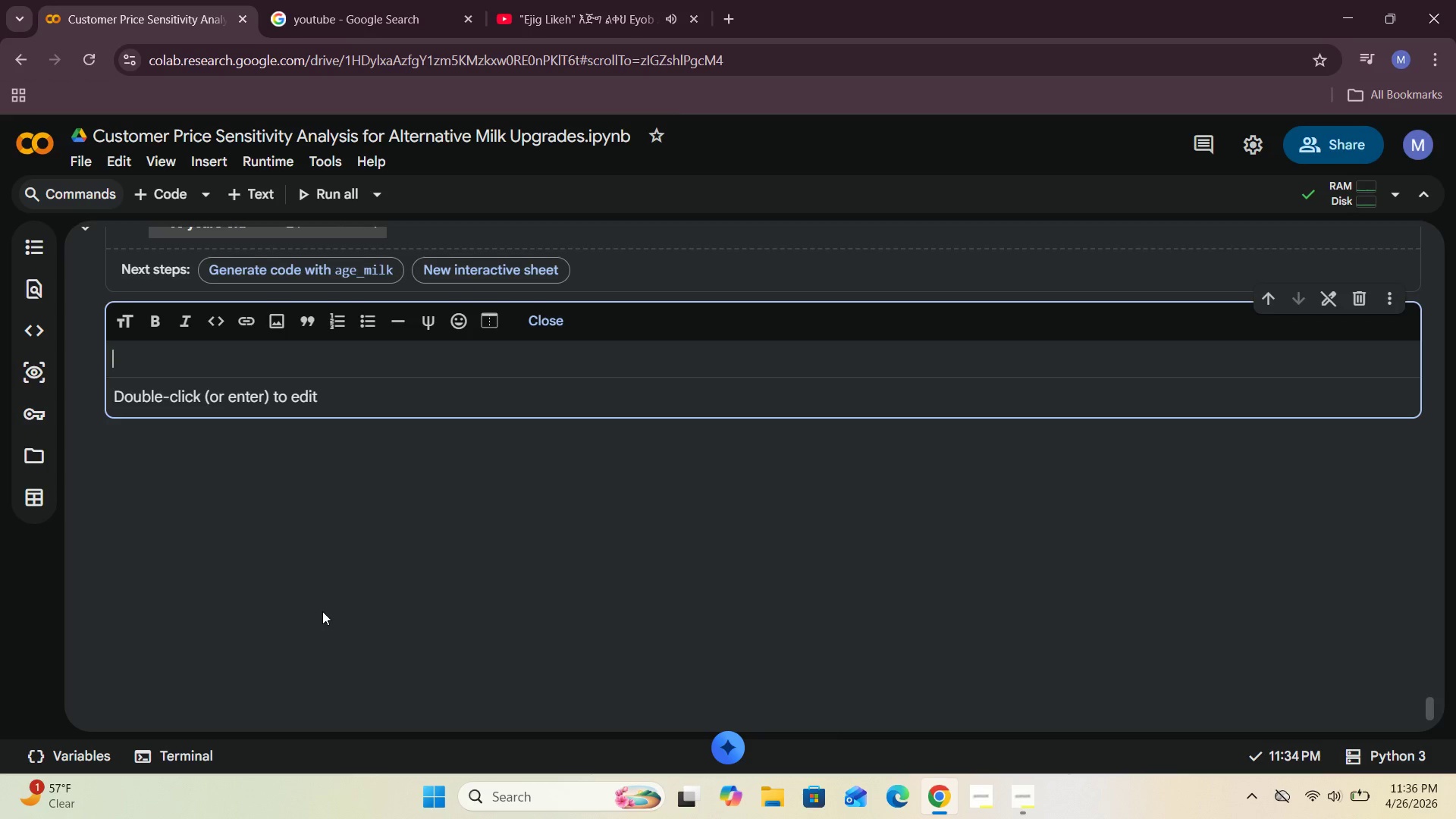 
left_click([159, 354])
 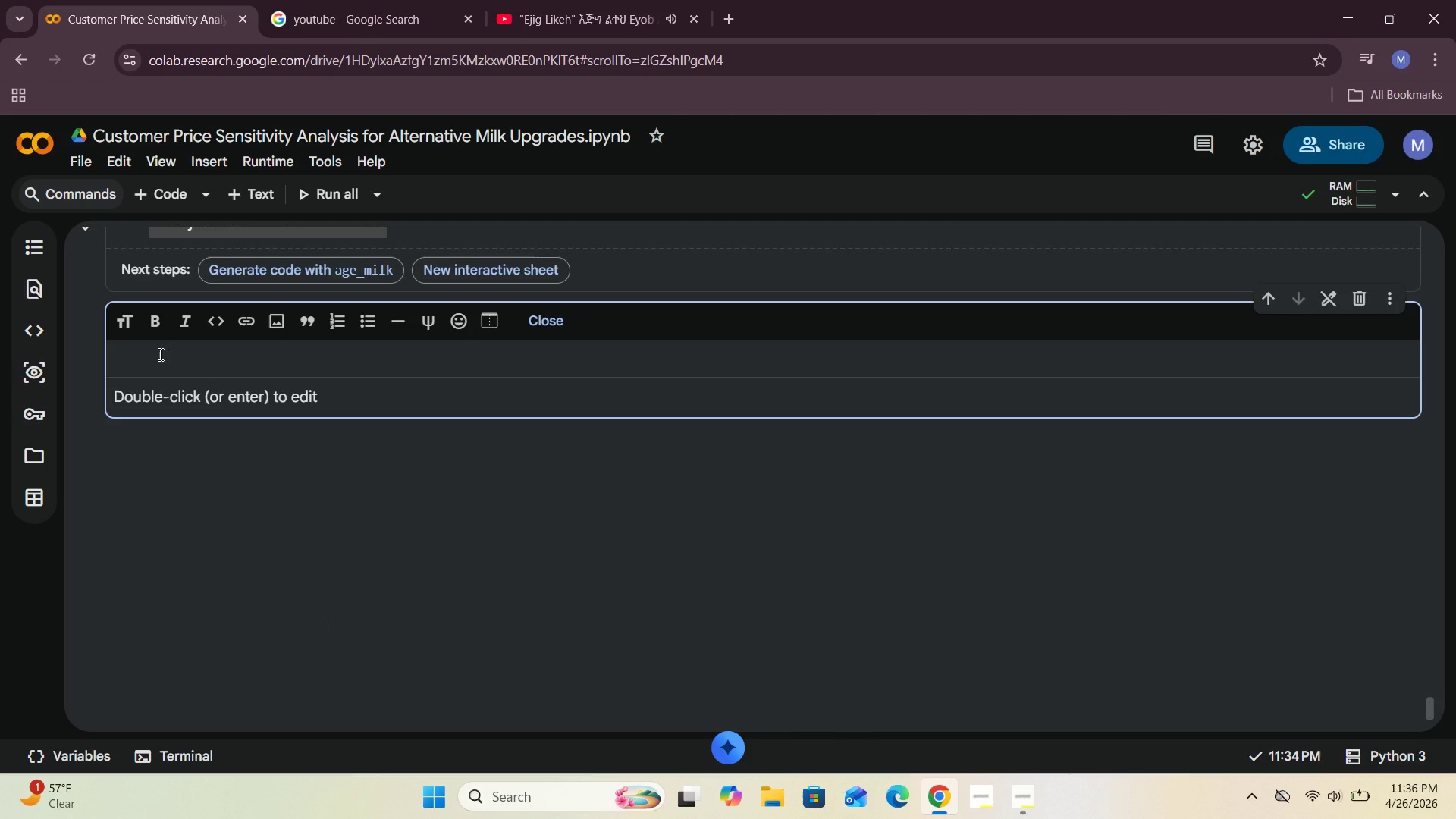 
wait(10.72)
 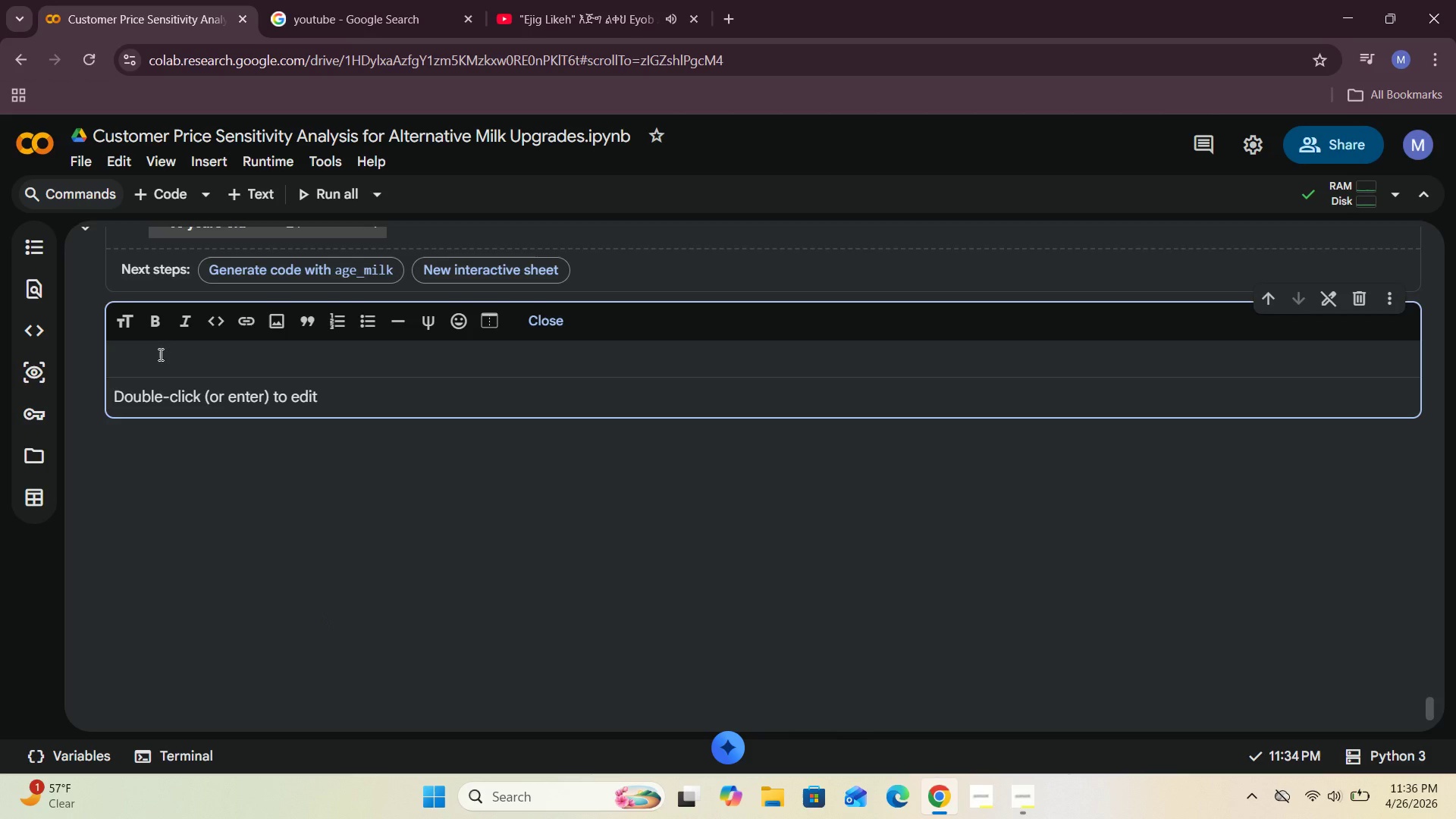 
left_click([165, 356])
 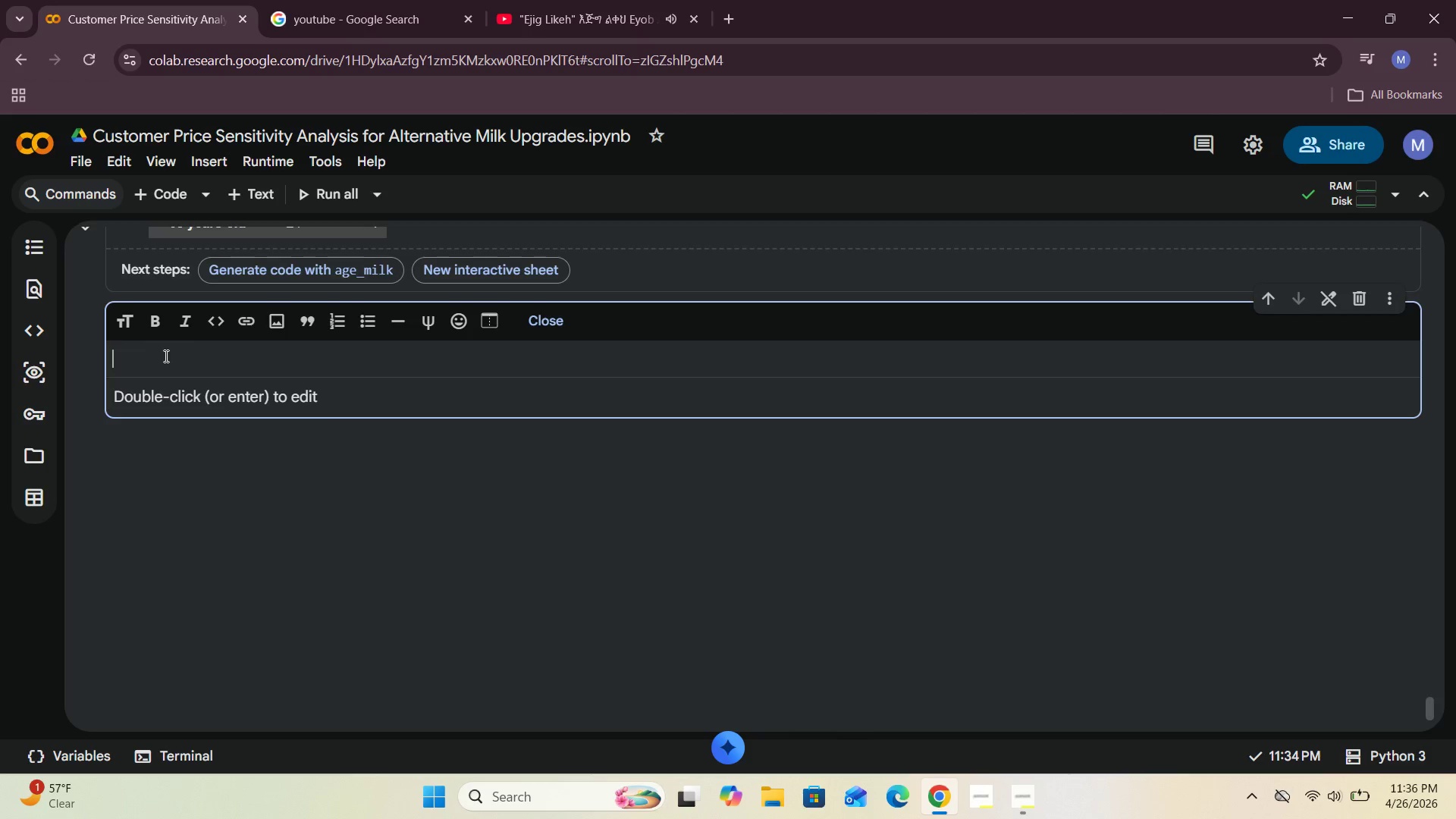 
type(Fnd)
key(Backspace)
key(Backspace)
key(Backspace)
type(ind the largest age group for a)
key(Backspace)
type(Oat Milk)
 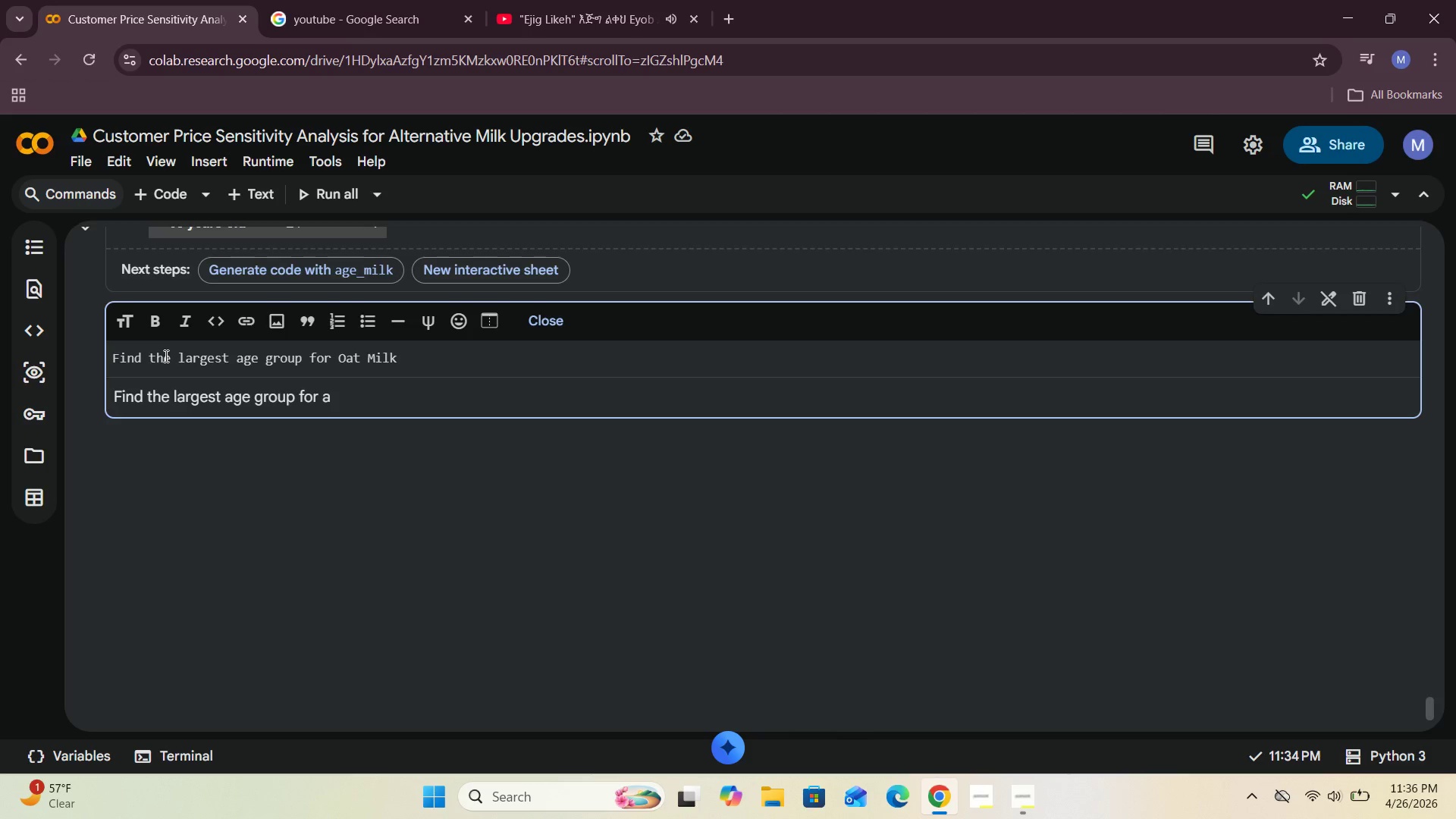 
left_click([301, 361])
 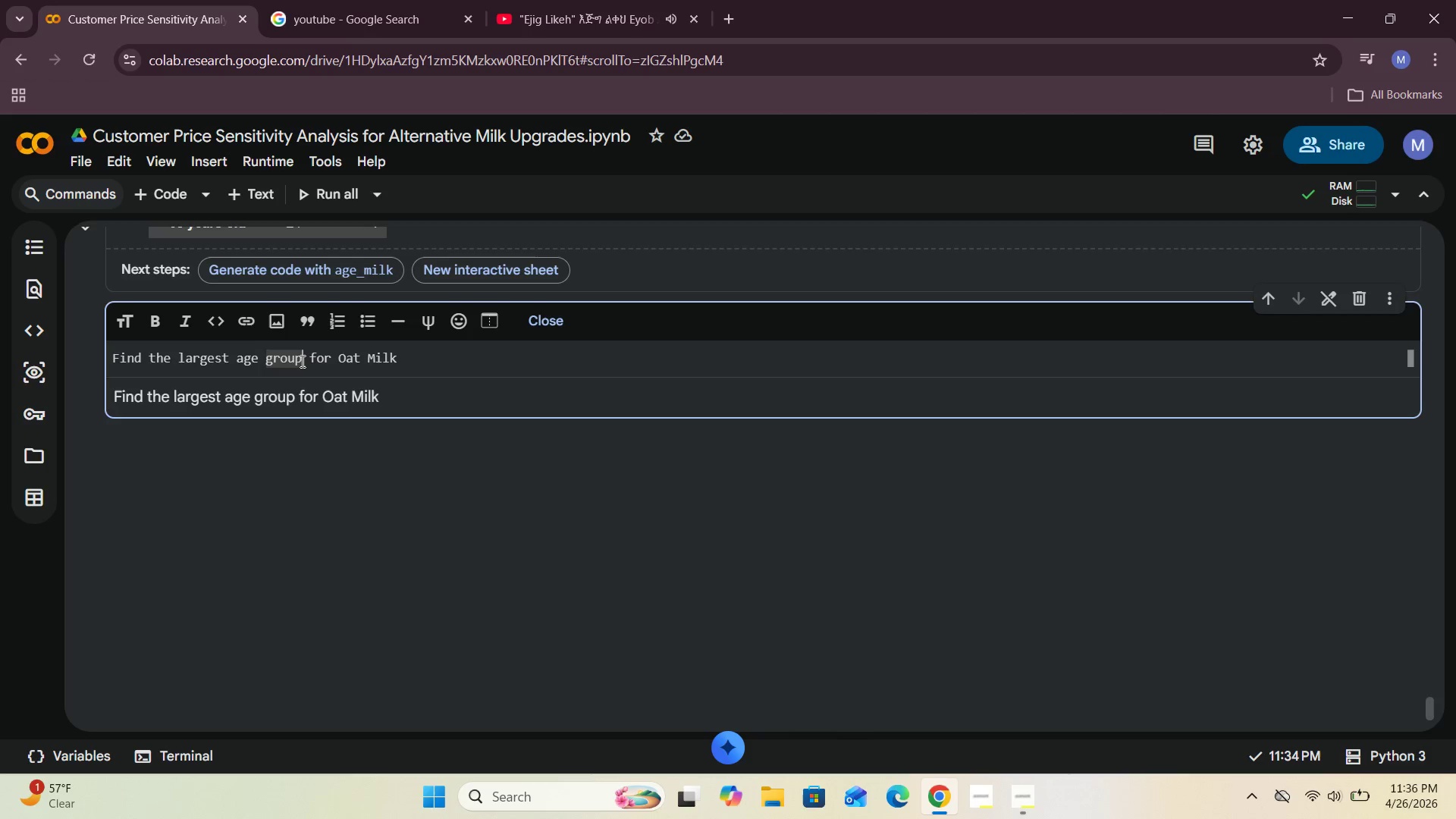 
hold_key(key=Backspace, duration=0.73)
 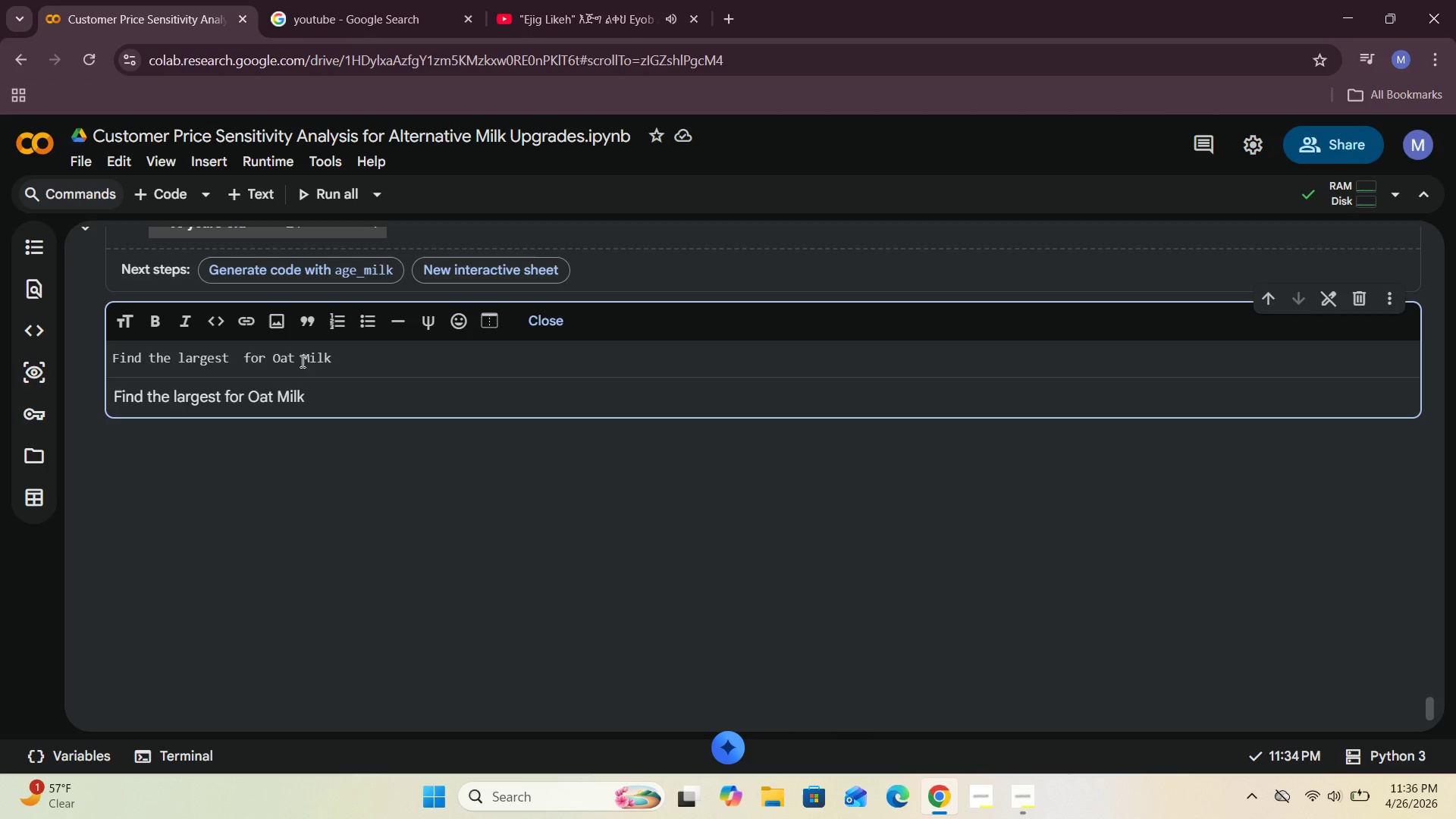 
type(Age Froup)
key(Backspace)
key(Backspace)
key(Backspace)
key(Backspace)
key(Backspace)
type(Group)
 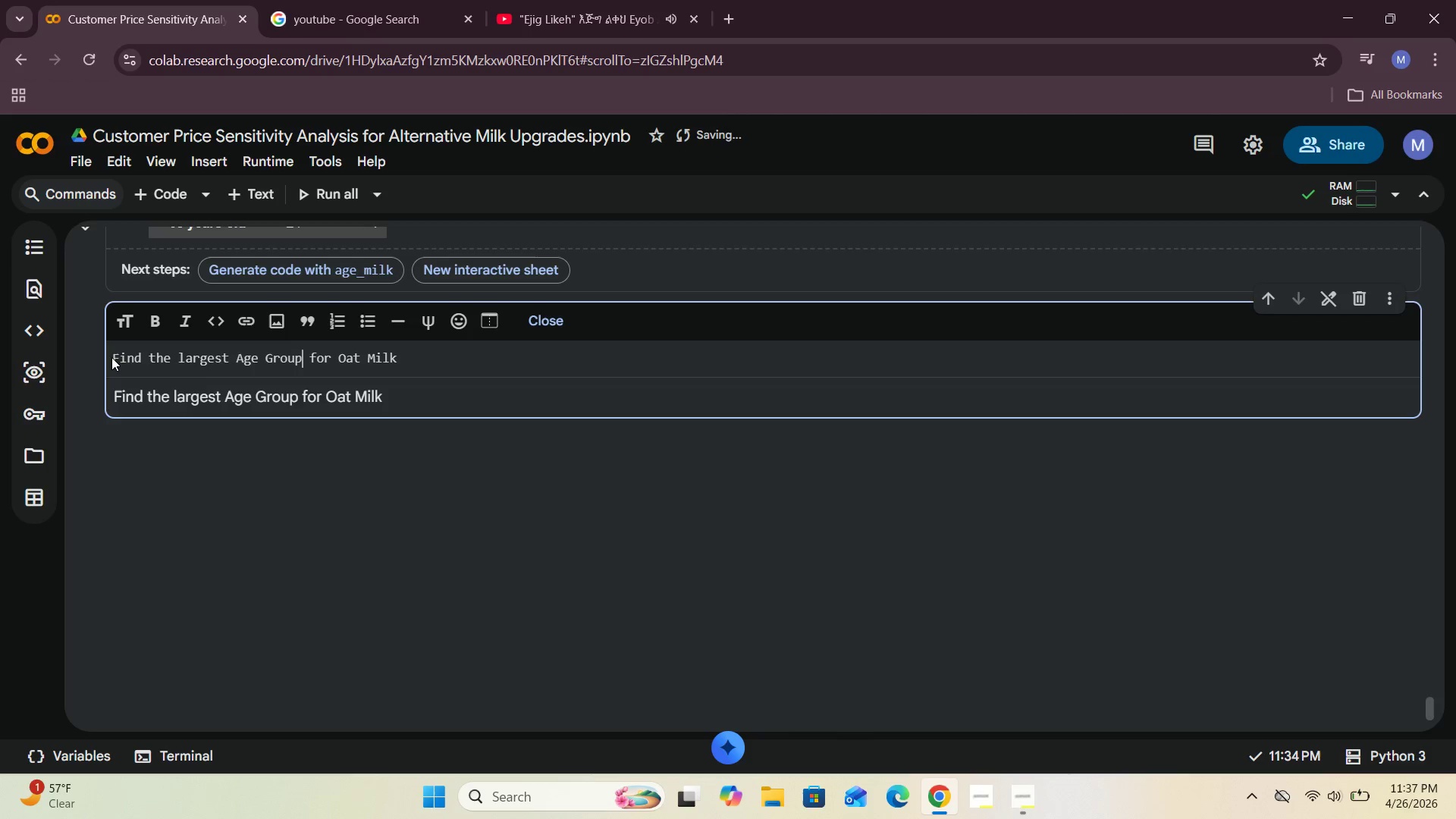 
left_click([113, 357])
 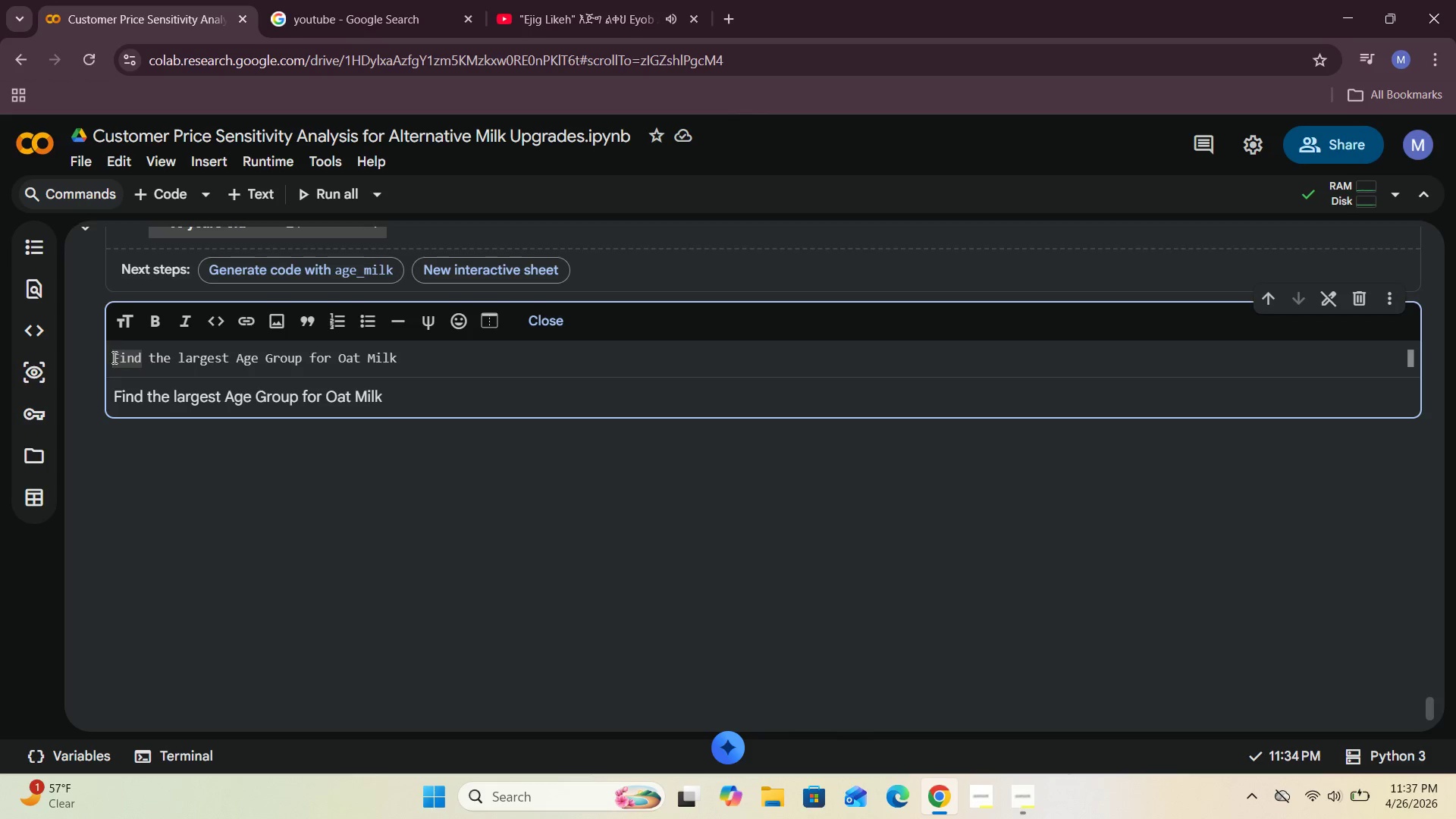 
type(### )
 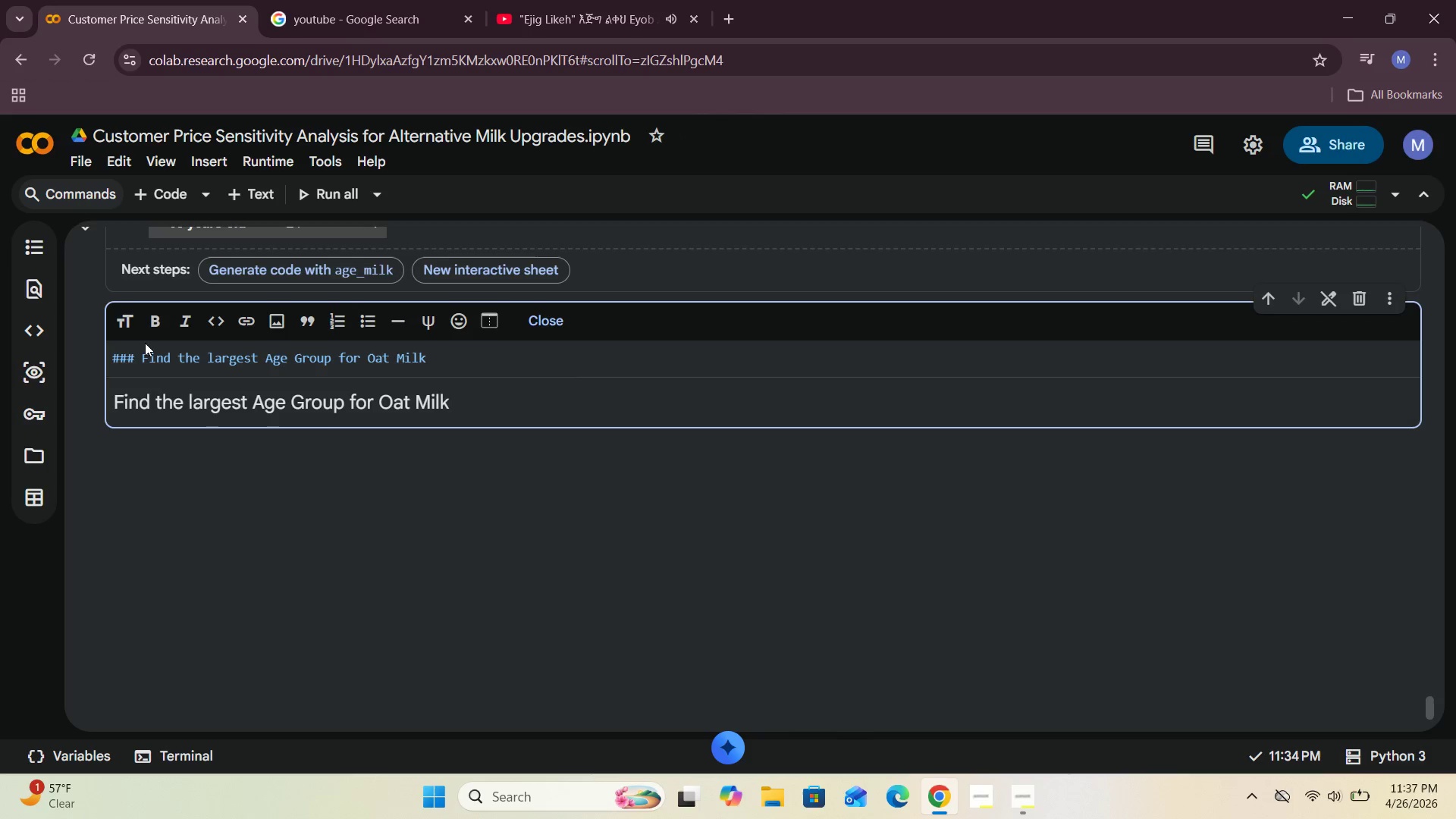 
left_click([134, 354])
 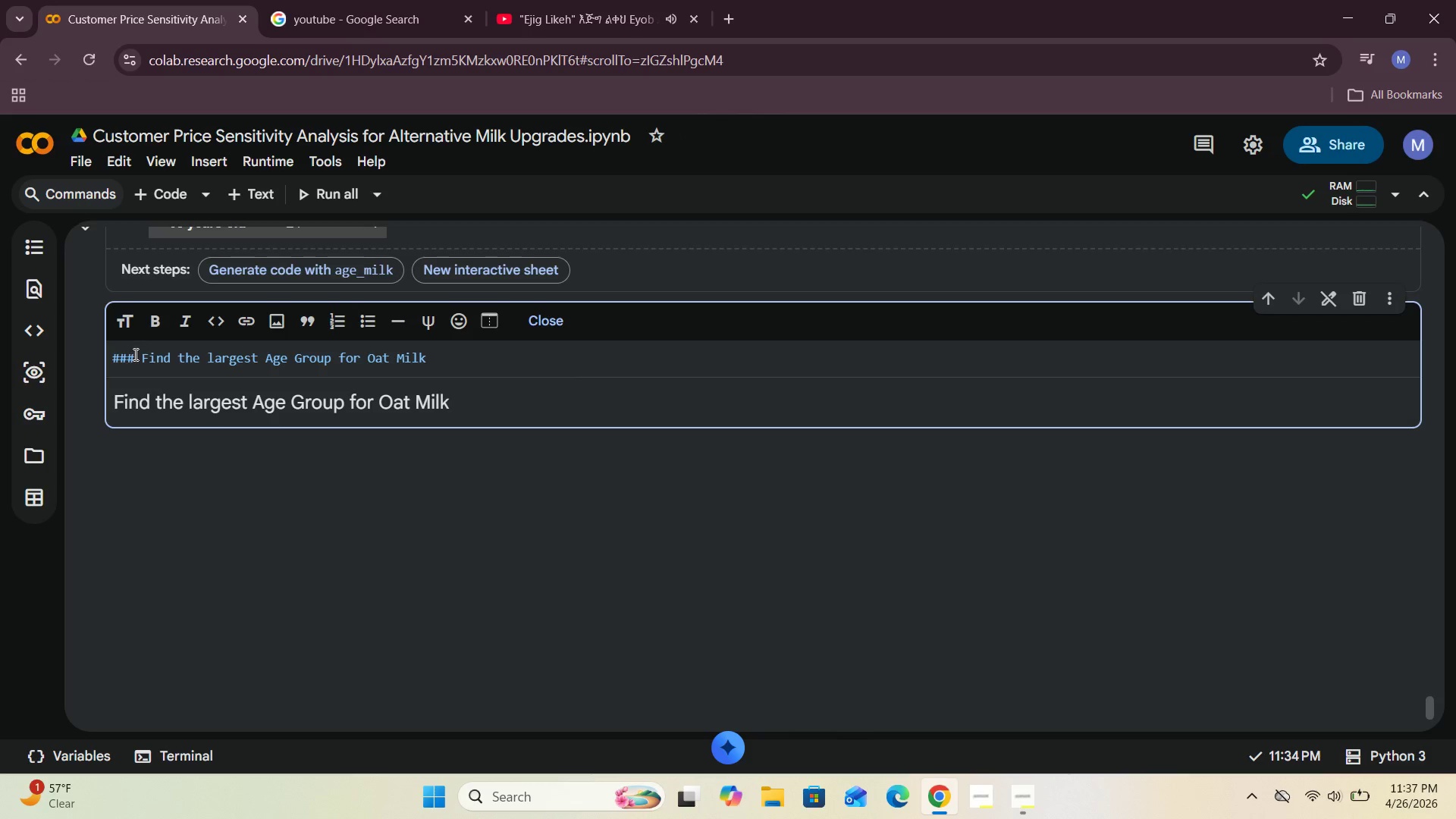 
key(Shift+3)
 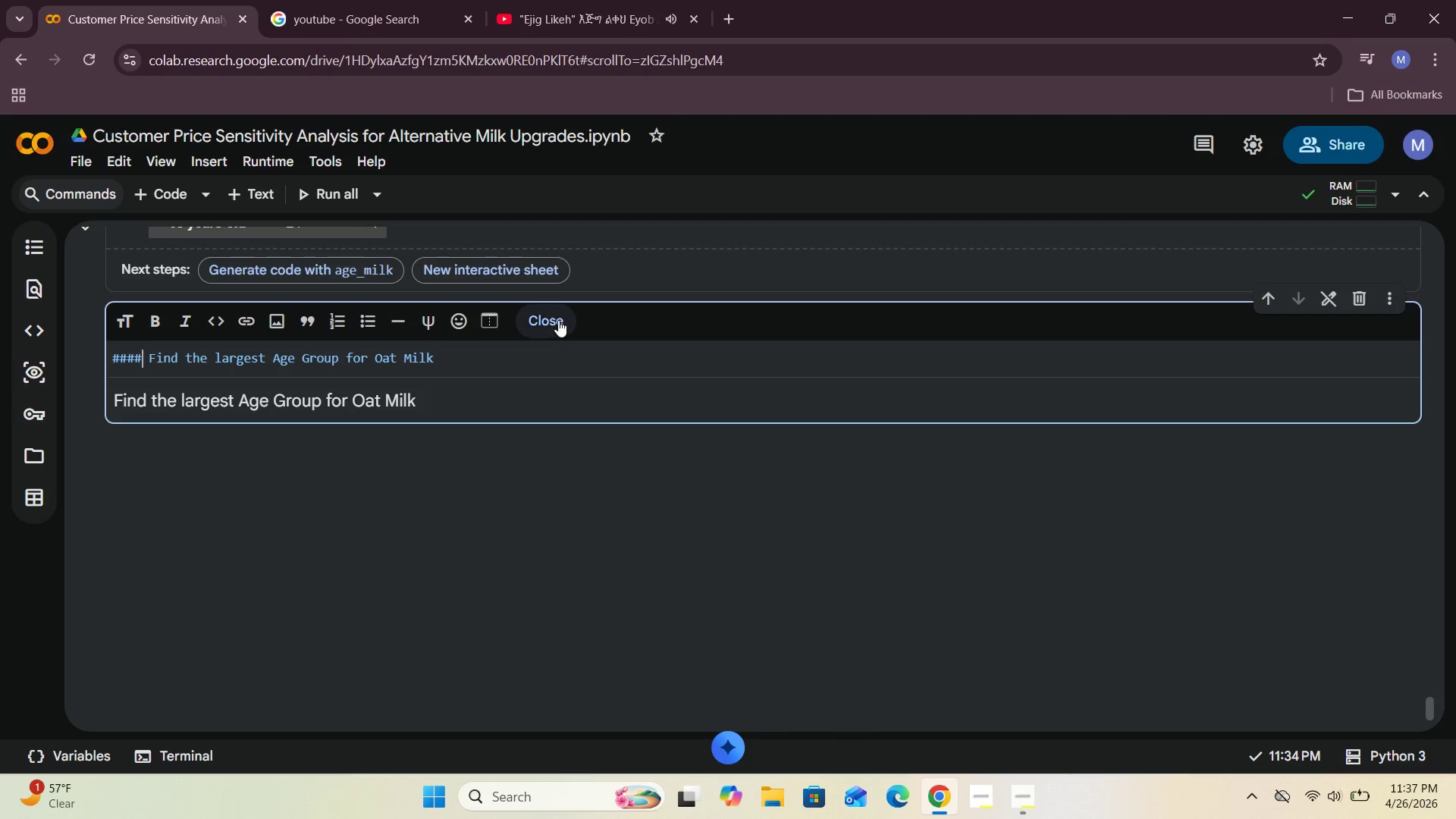 
left_click([551, 324])
 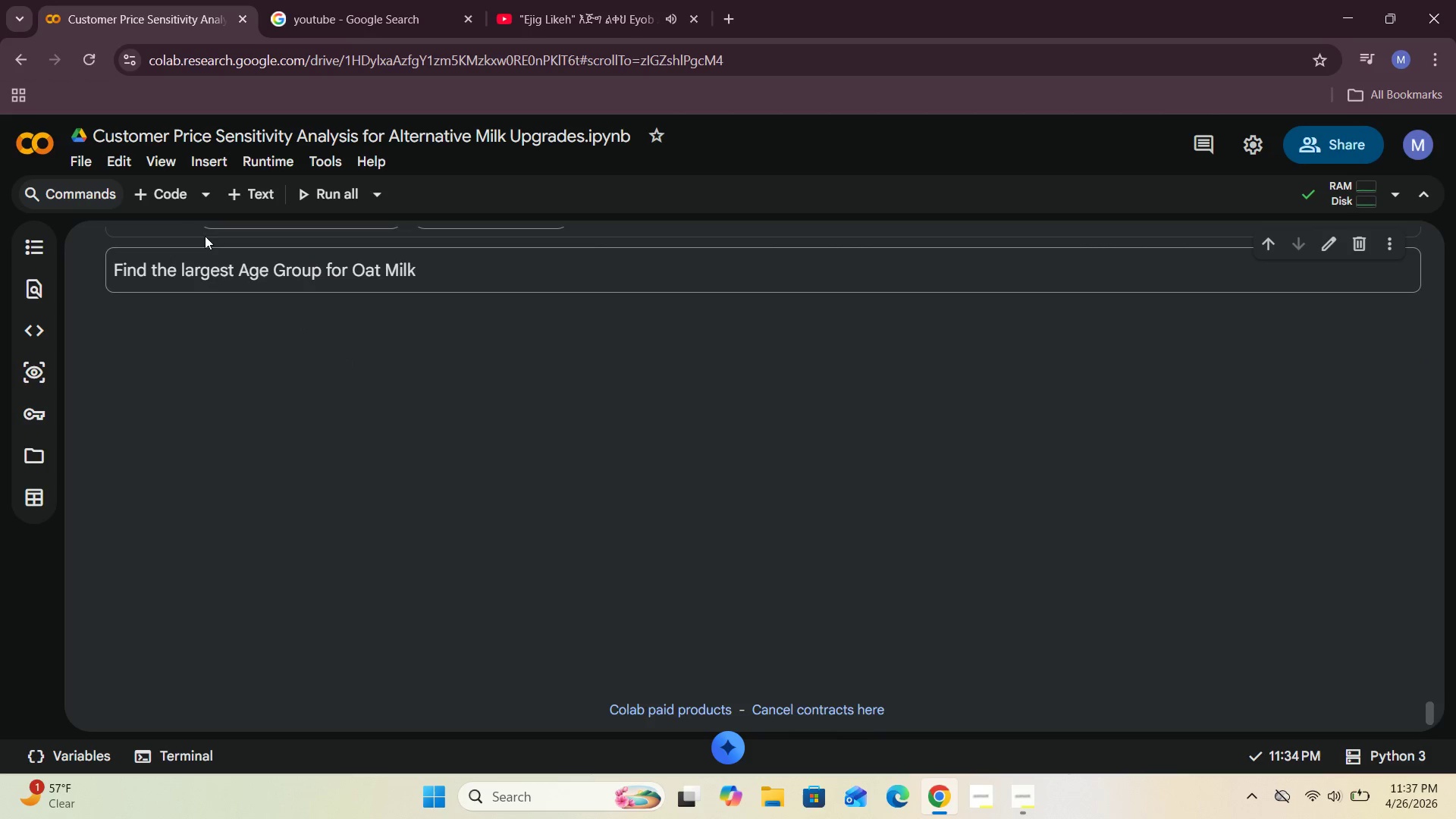 
left_click([168, 194])
 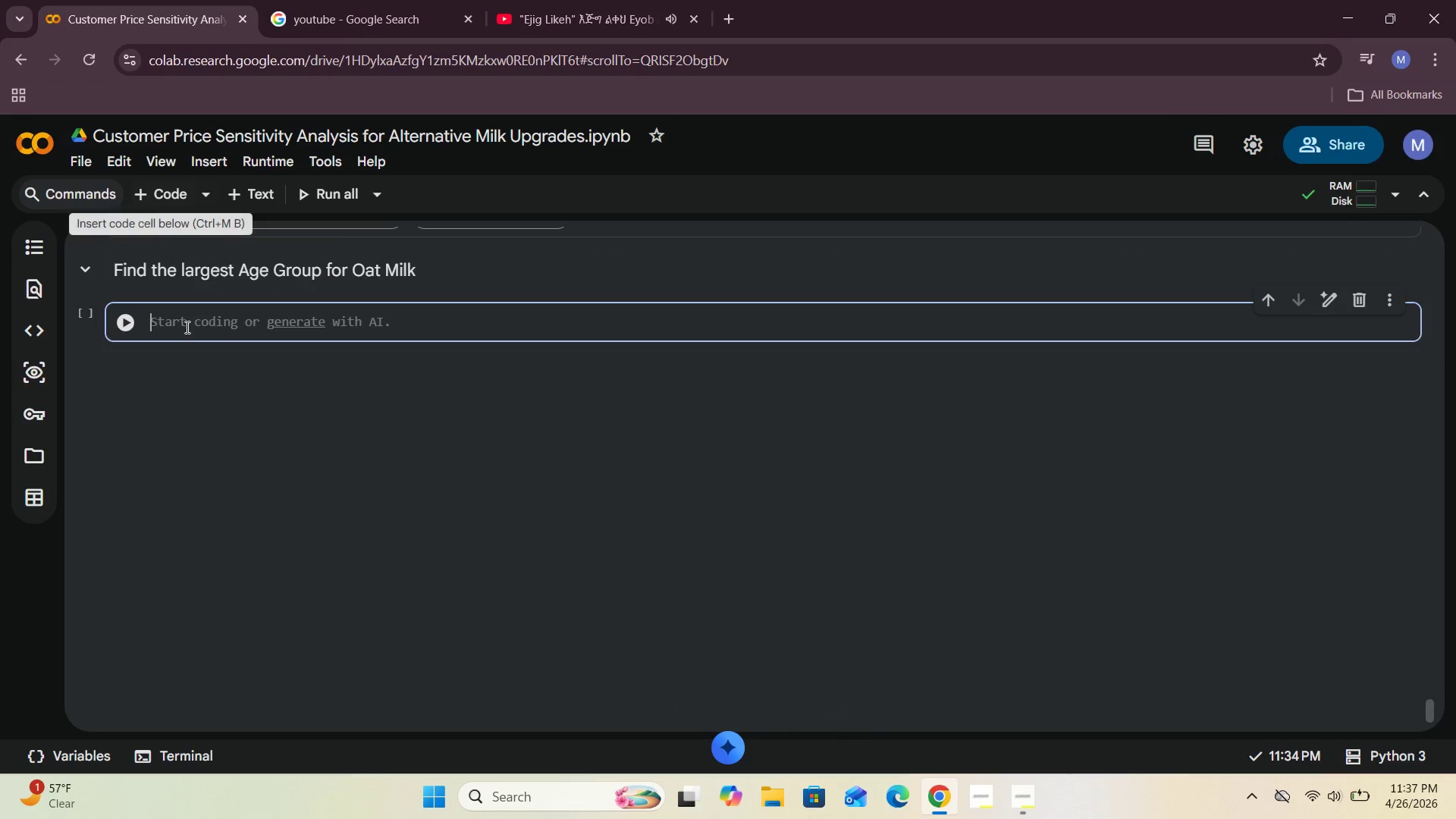 
left_click([186, 327])
 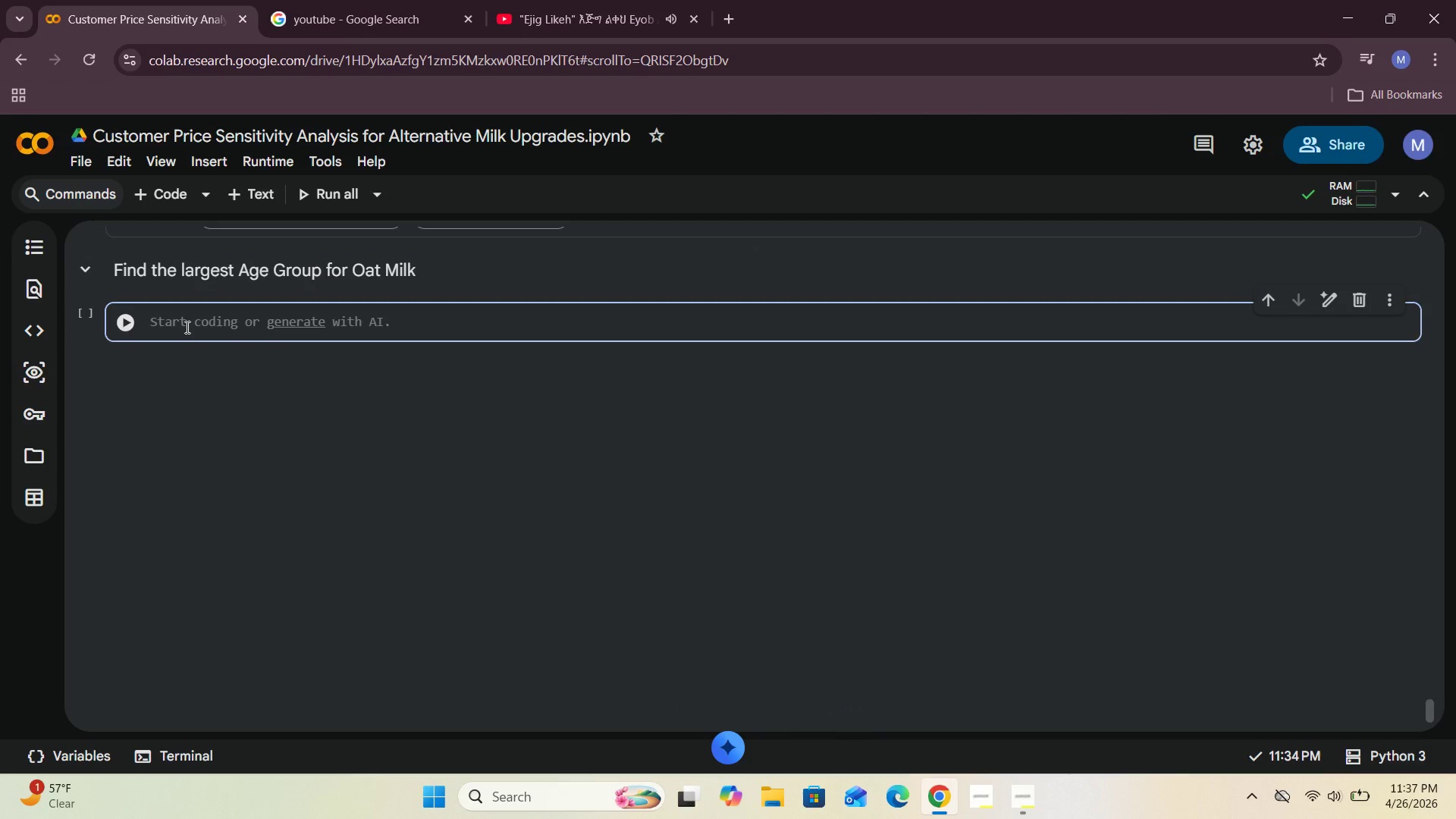 
wait(9.97)
 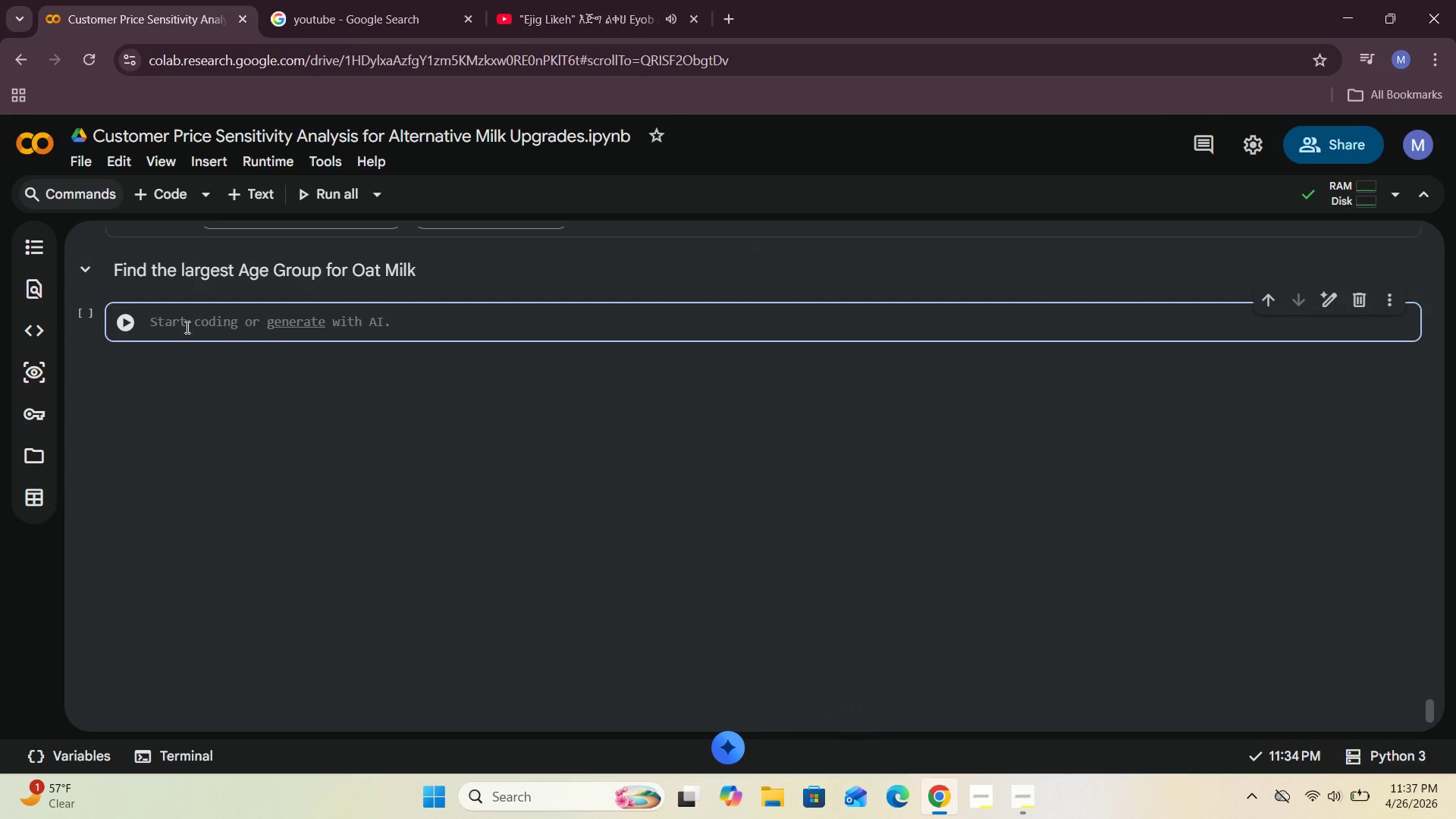 
left_click([287, 259])
 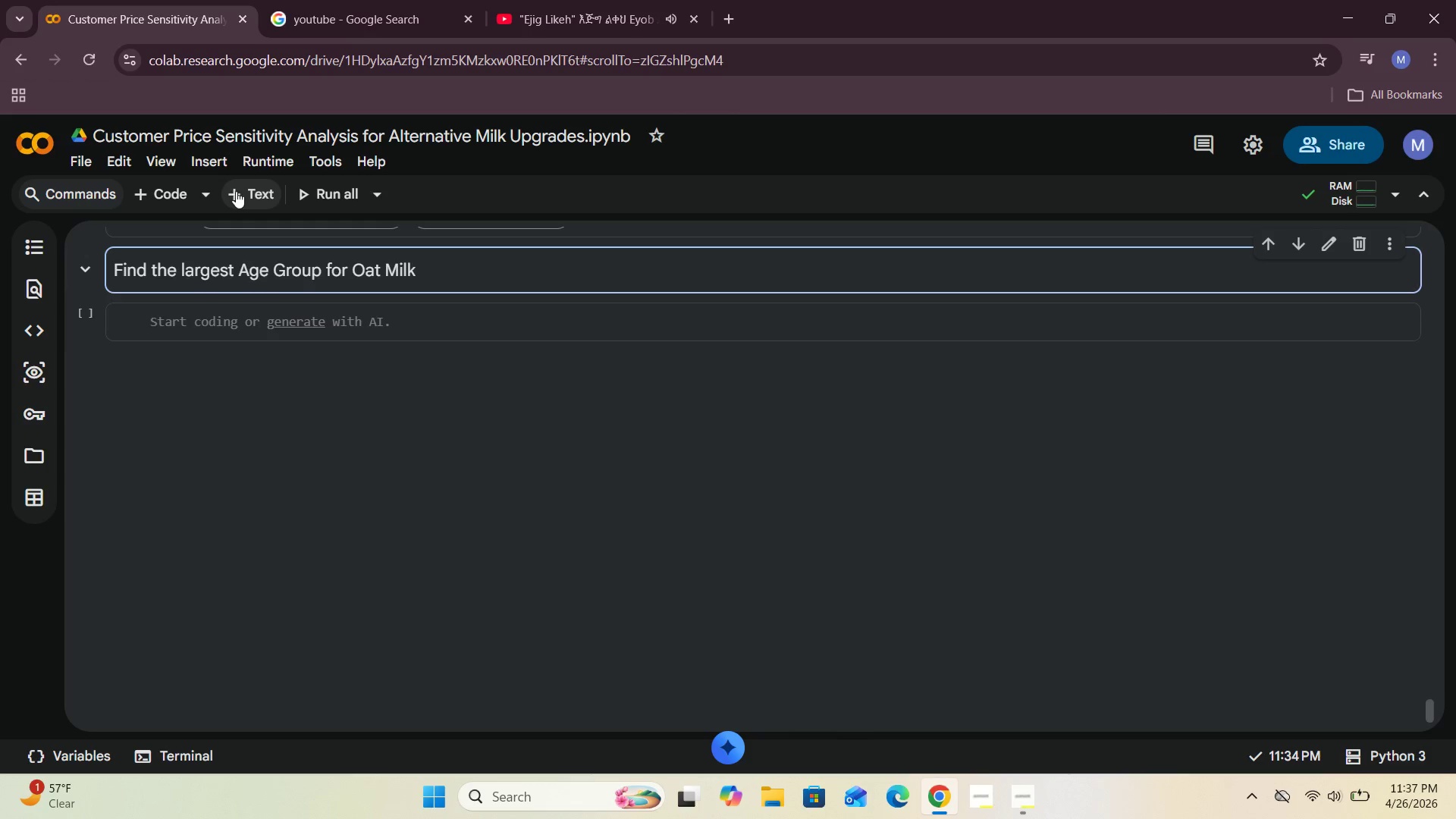 
left_click([237, 191])
 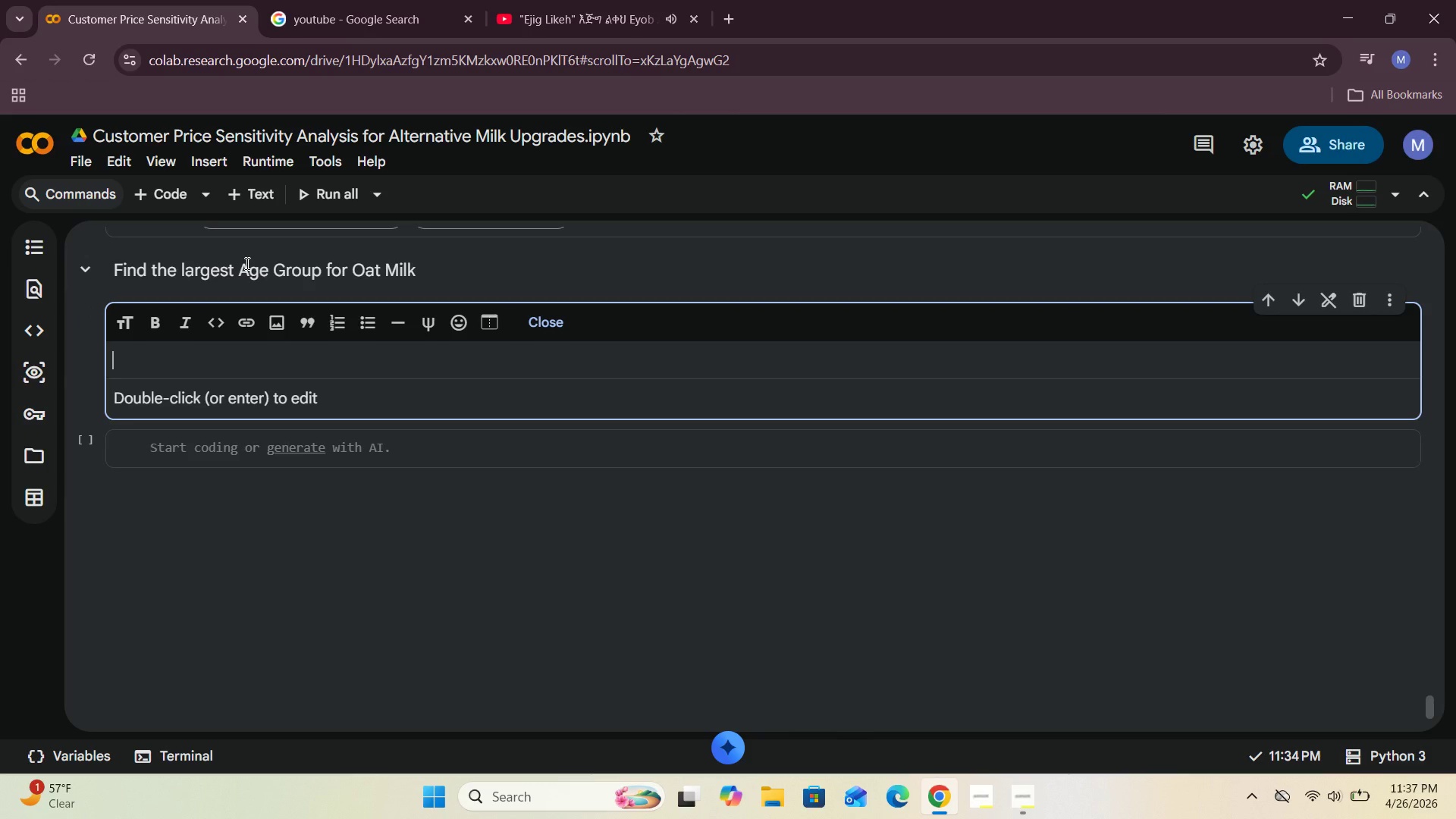 
wait(6.06)
 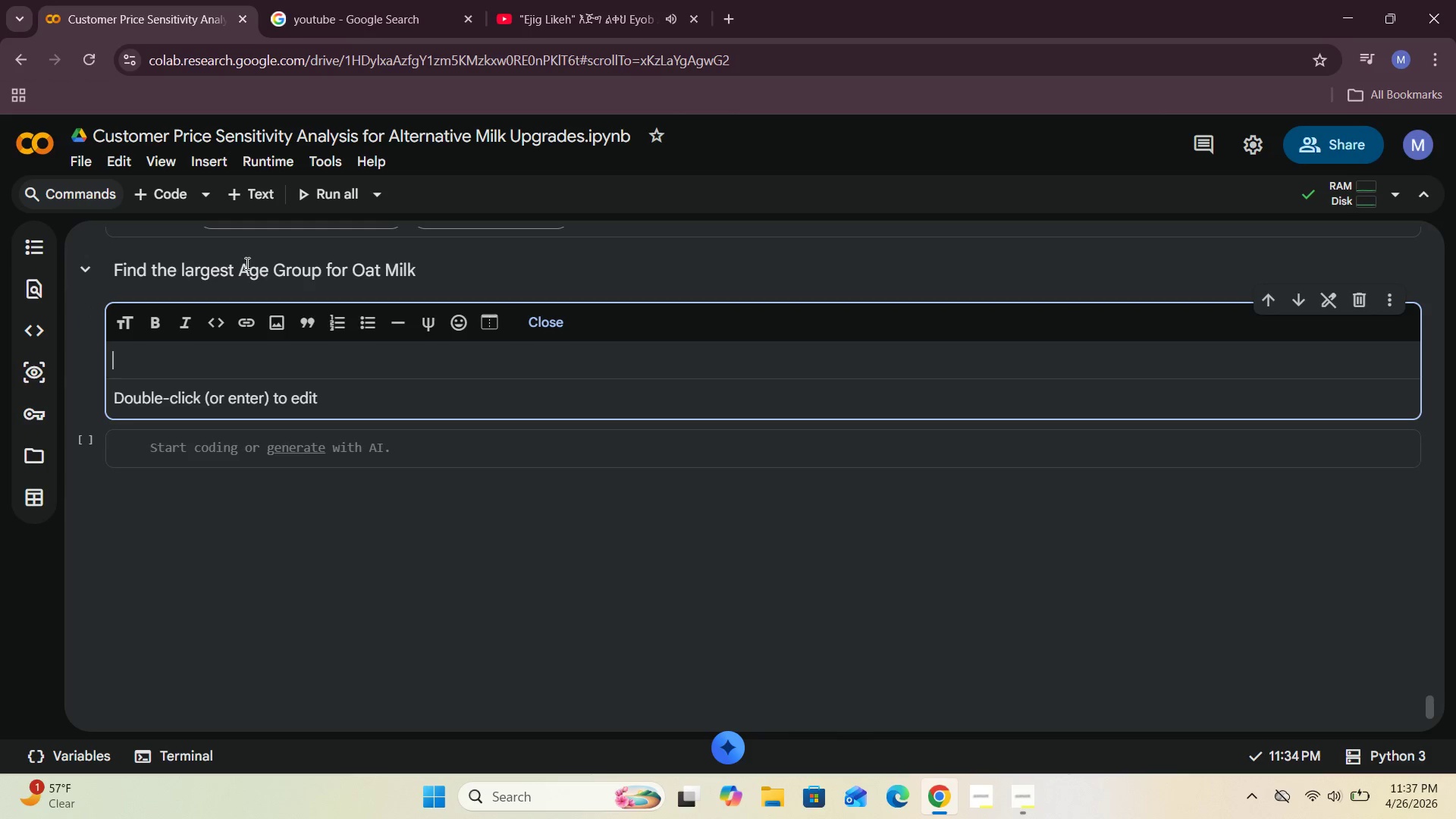 
type(For this )
 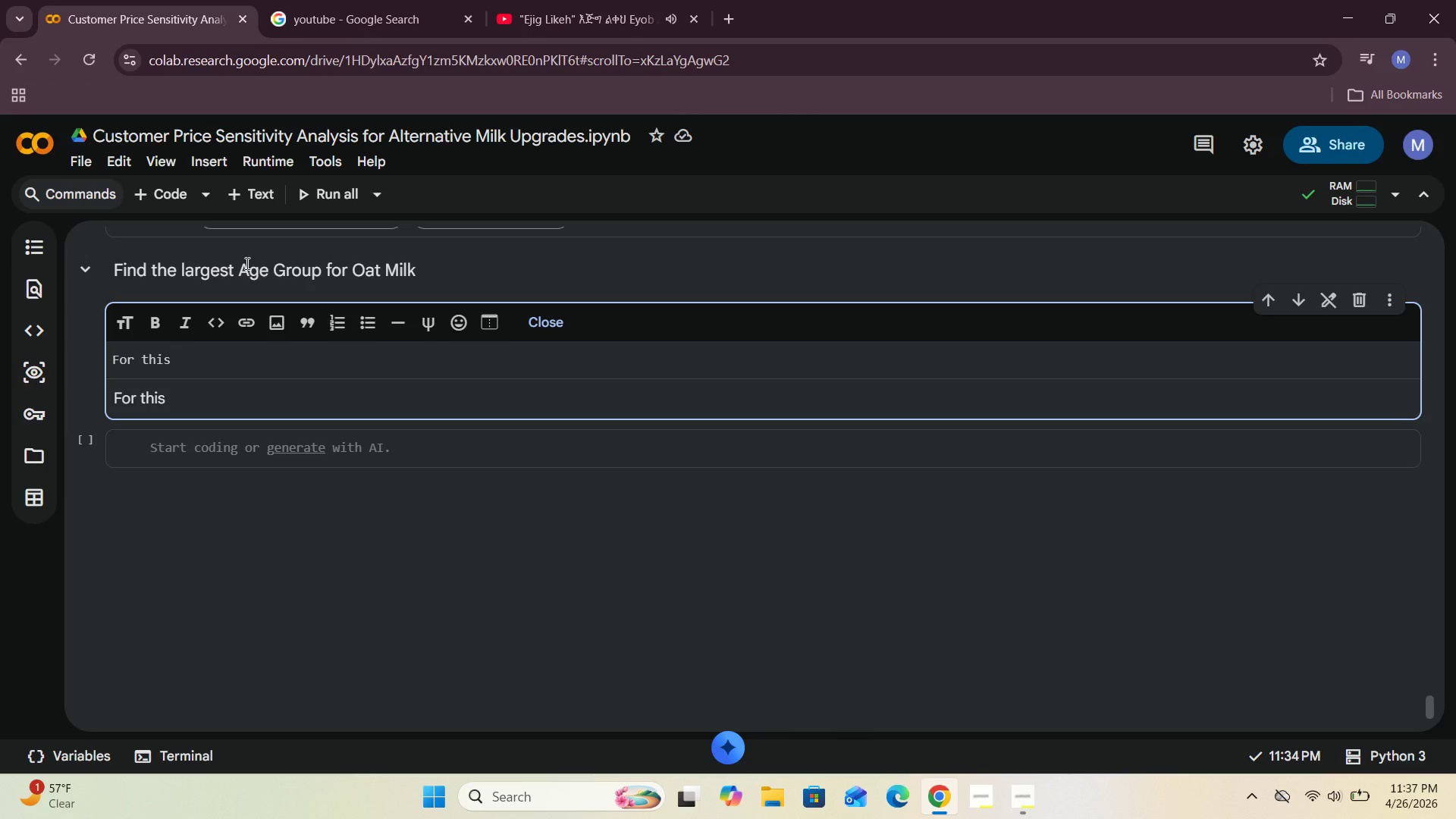 
wait(12.81)
 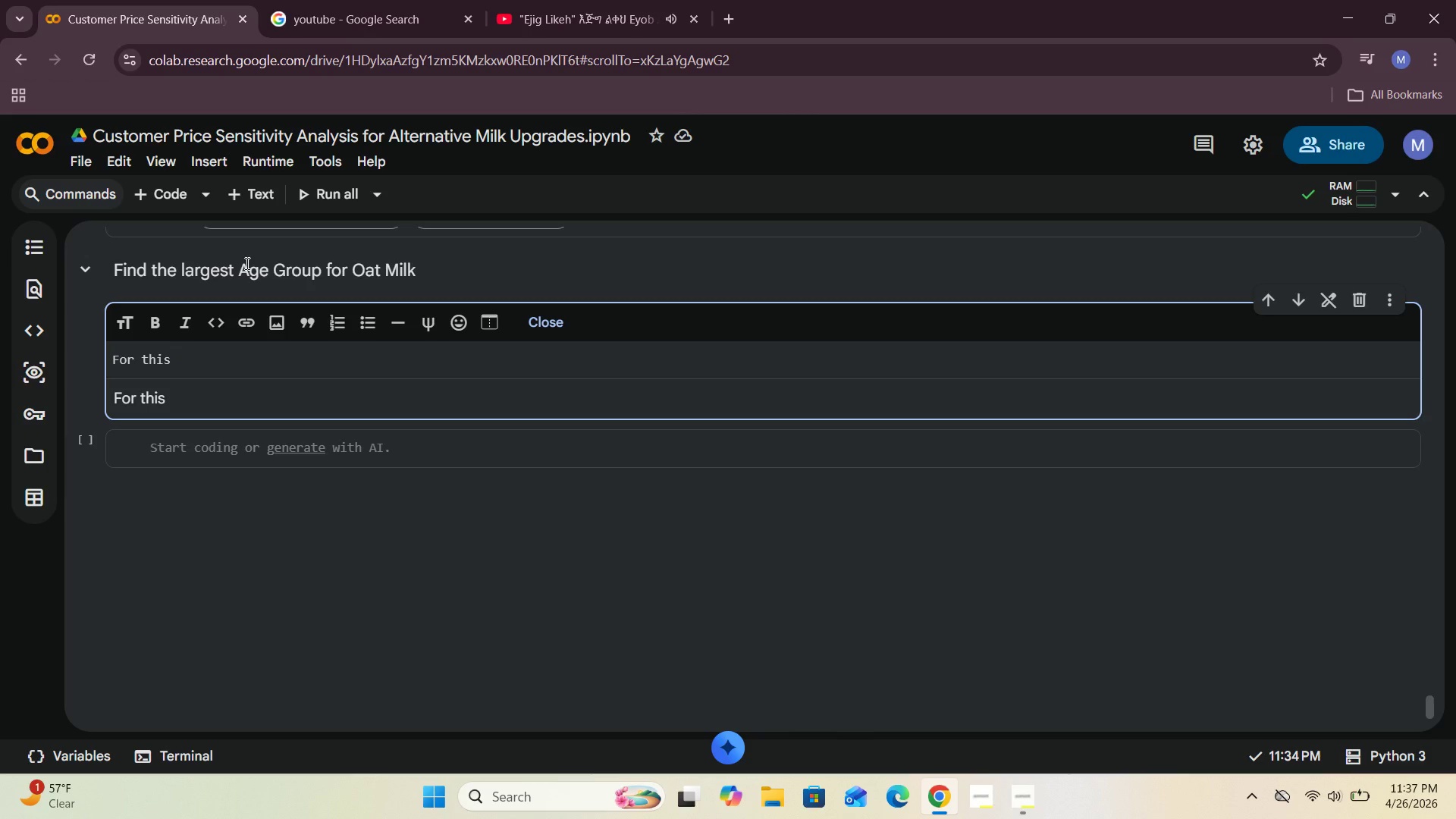 
type(project we are asked to identify the largest demographic for oat milk. )
 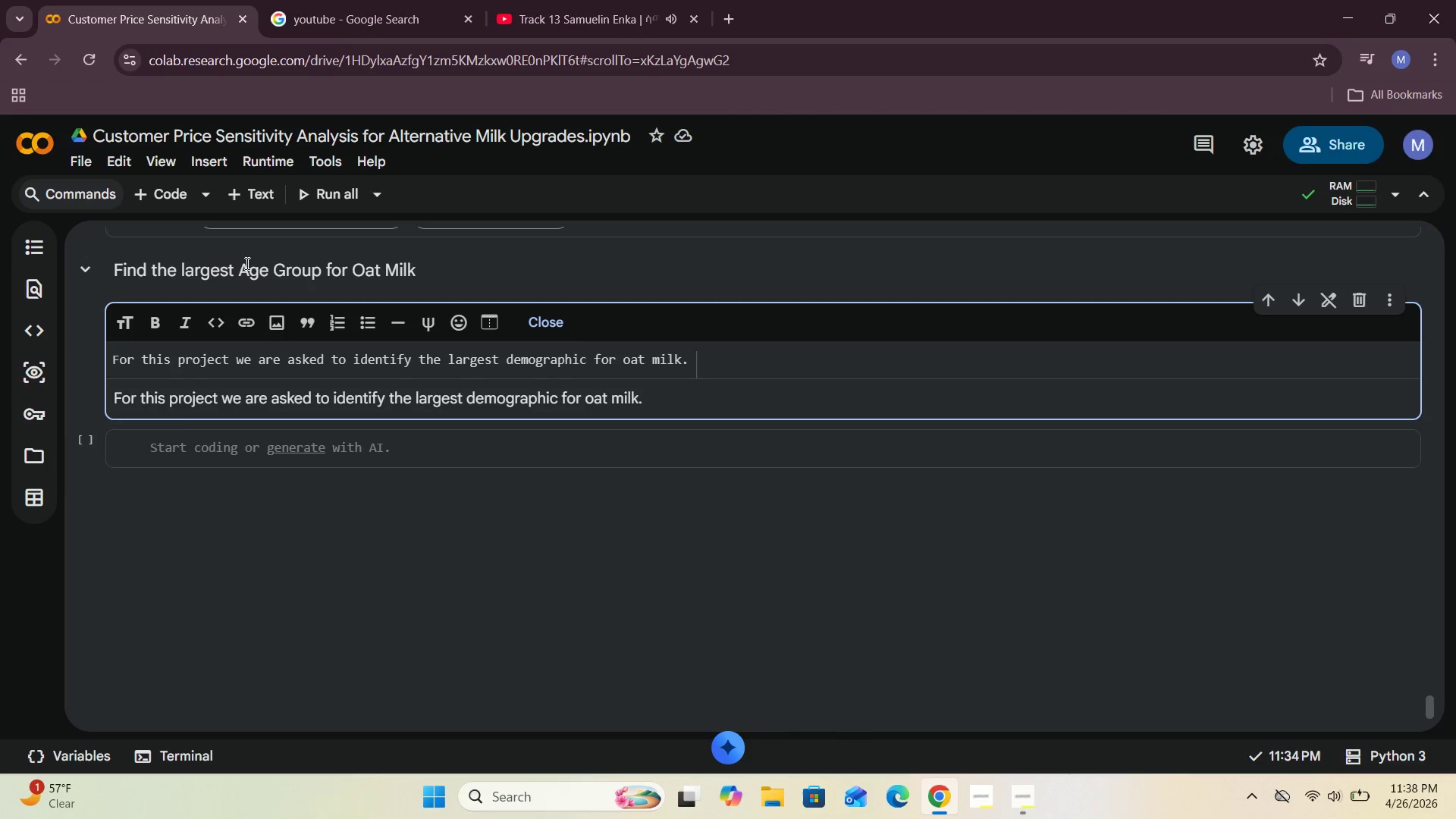 
key(Enter)
 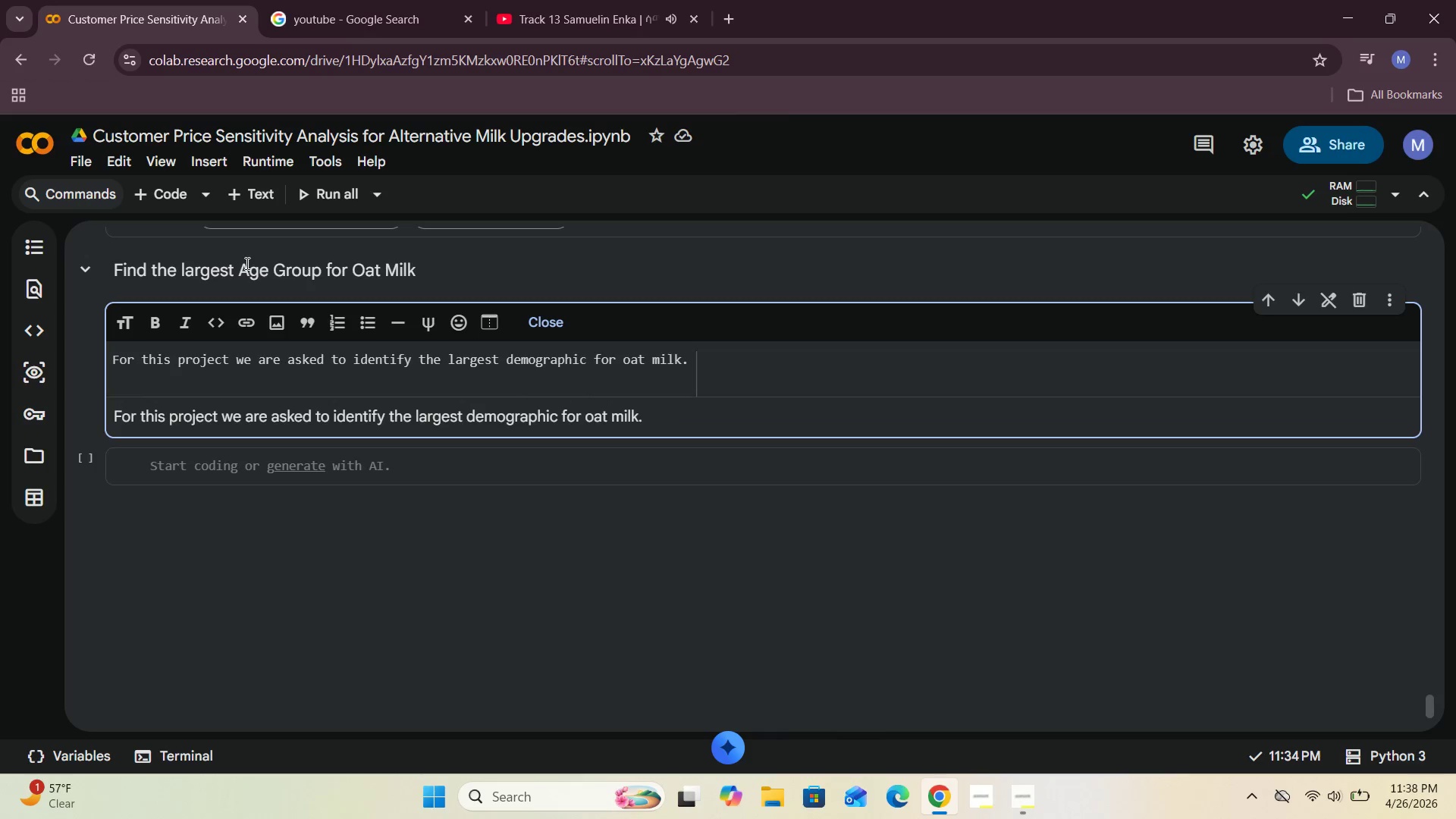 
key(Backspace)
 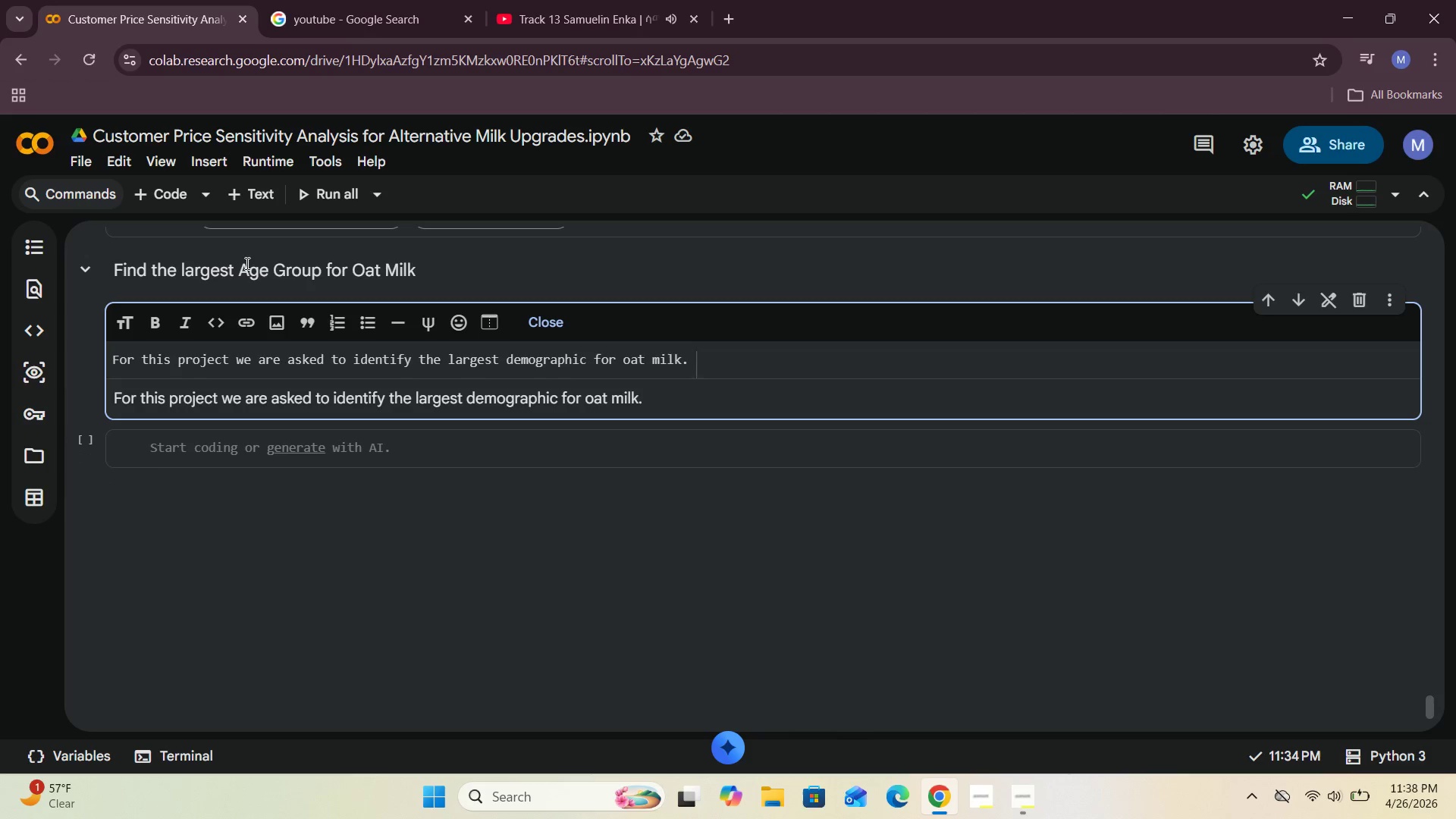 
key(Enter)
 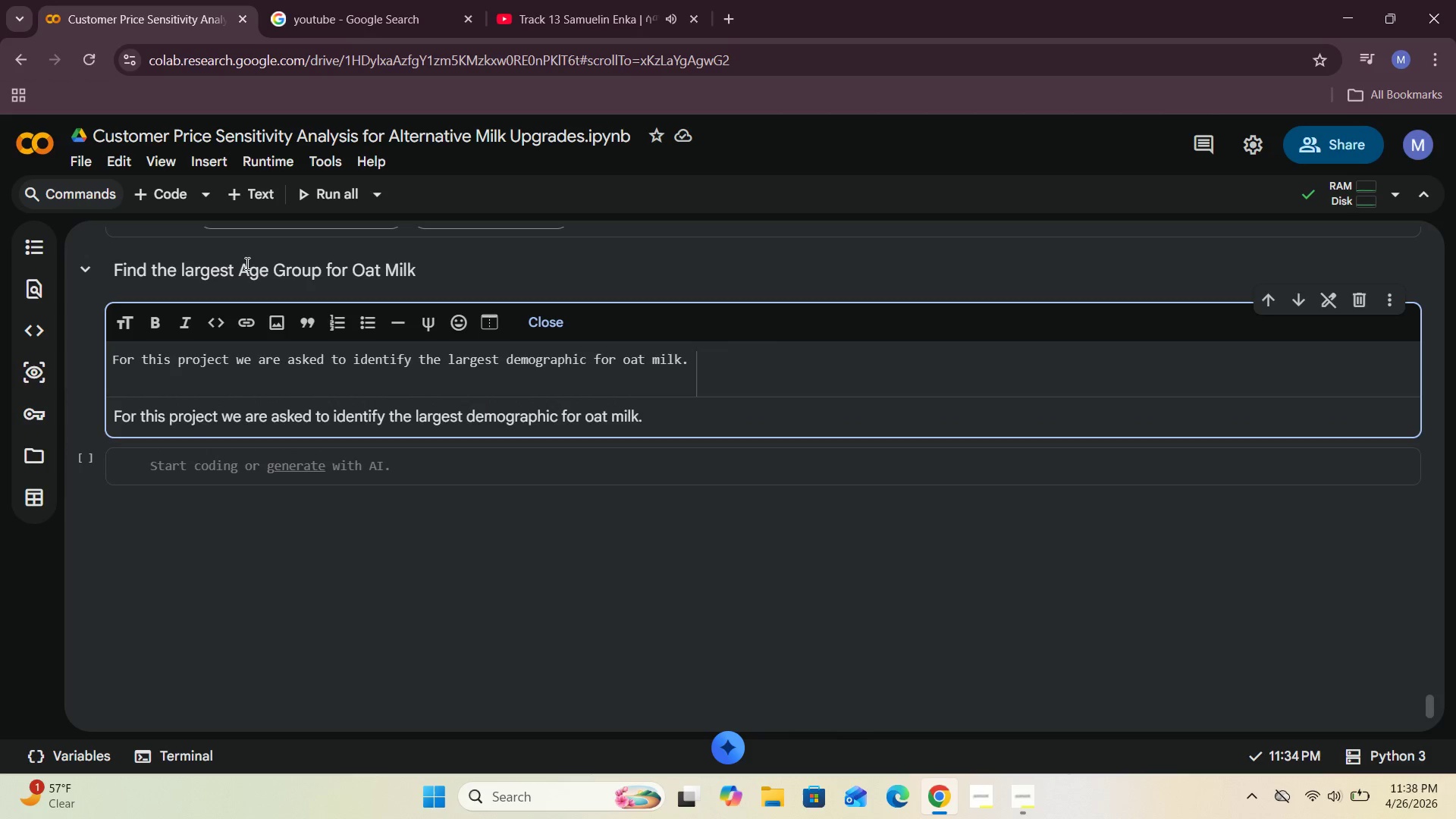 
type(To do that . )
key(Backspace)
key(Backspace)
type(, I now focus only on the custokmer)
key(Backspace)
key(Backspace)
key(Backspace)
key(Backspace)
type(mer )
key(Backspace)
type(s who )
 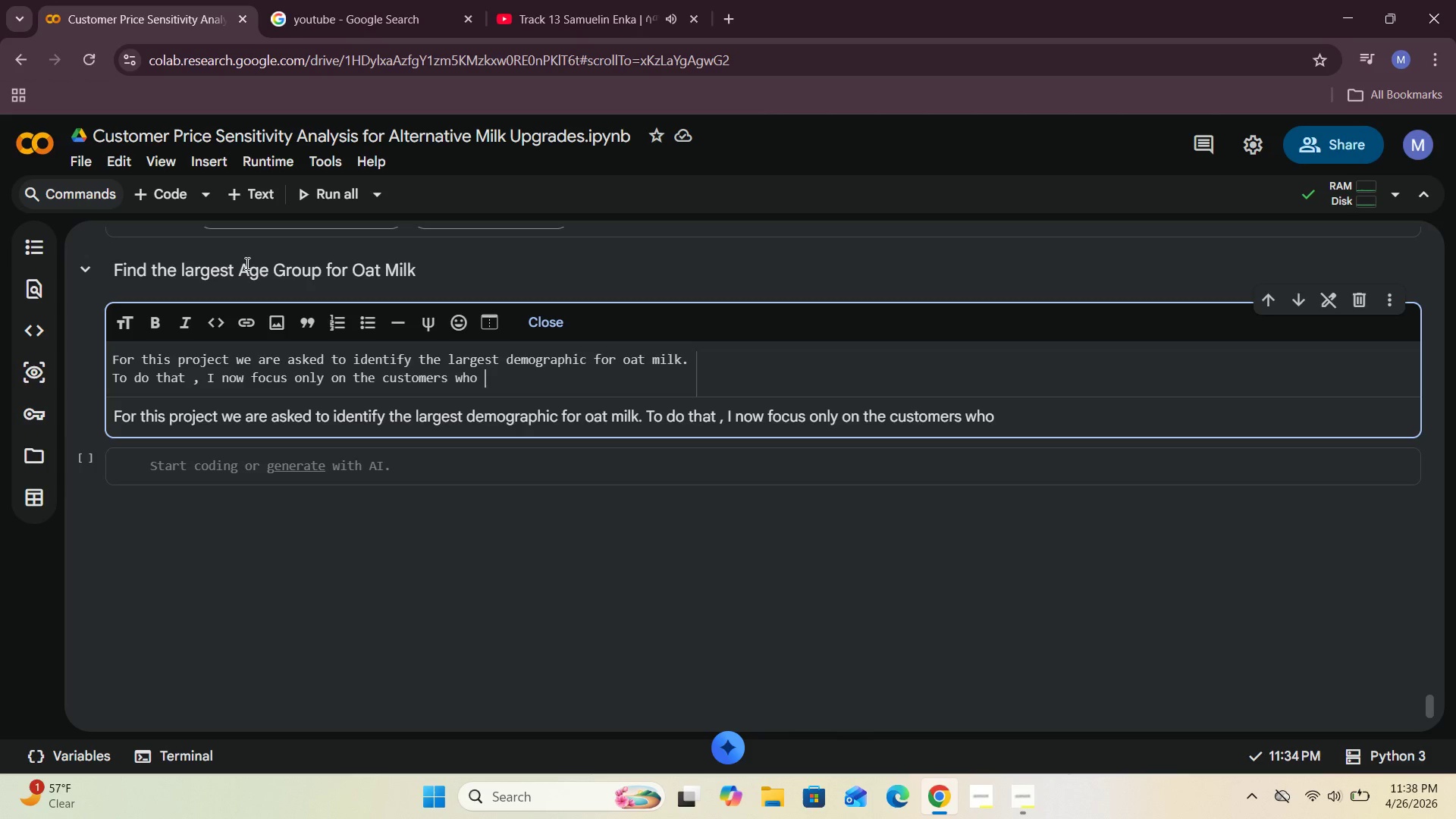 
type(selected oat milk ab)
key(Backspace)
type(nd count how many belo)
key(Backspace)
type(long )
key(Backspace)
key(Backspace)
key(Backspace)
key(Backspace)
key(Backspace)
type(oo)
key(Backspace)
type(ng to each age group./)
 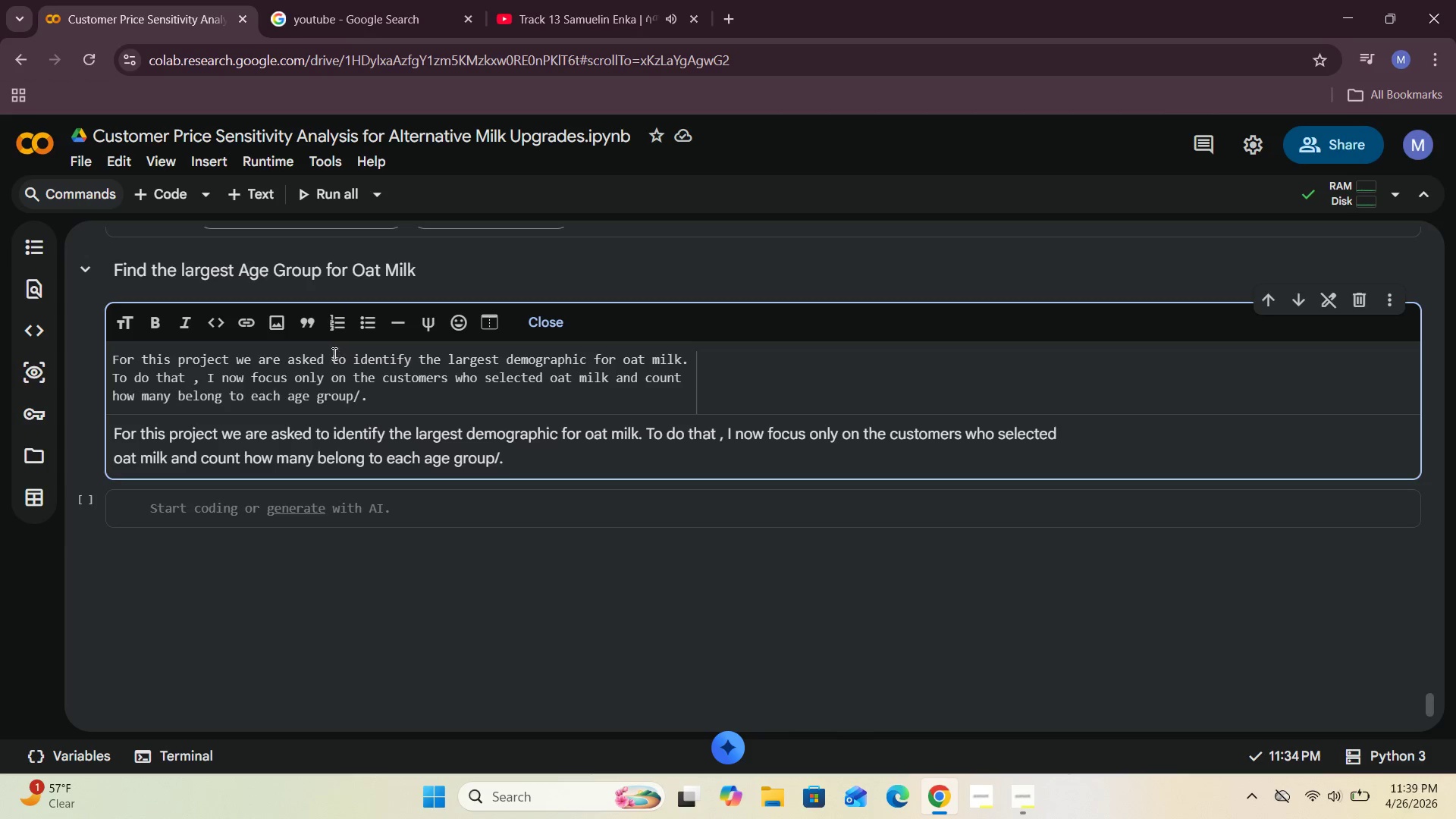 
left_click([359, 399])
 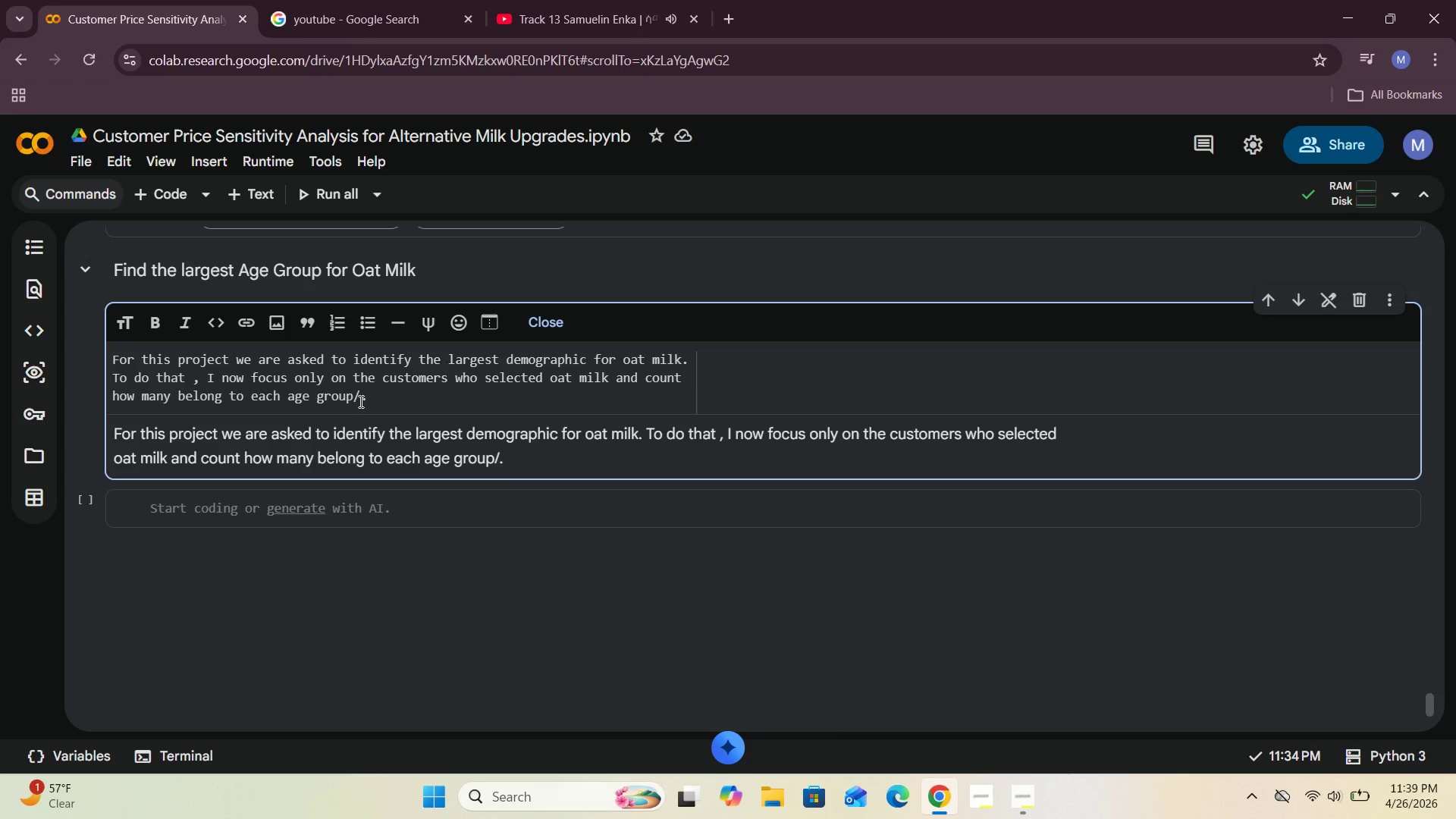 
key(Backspace)
 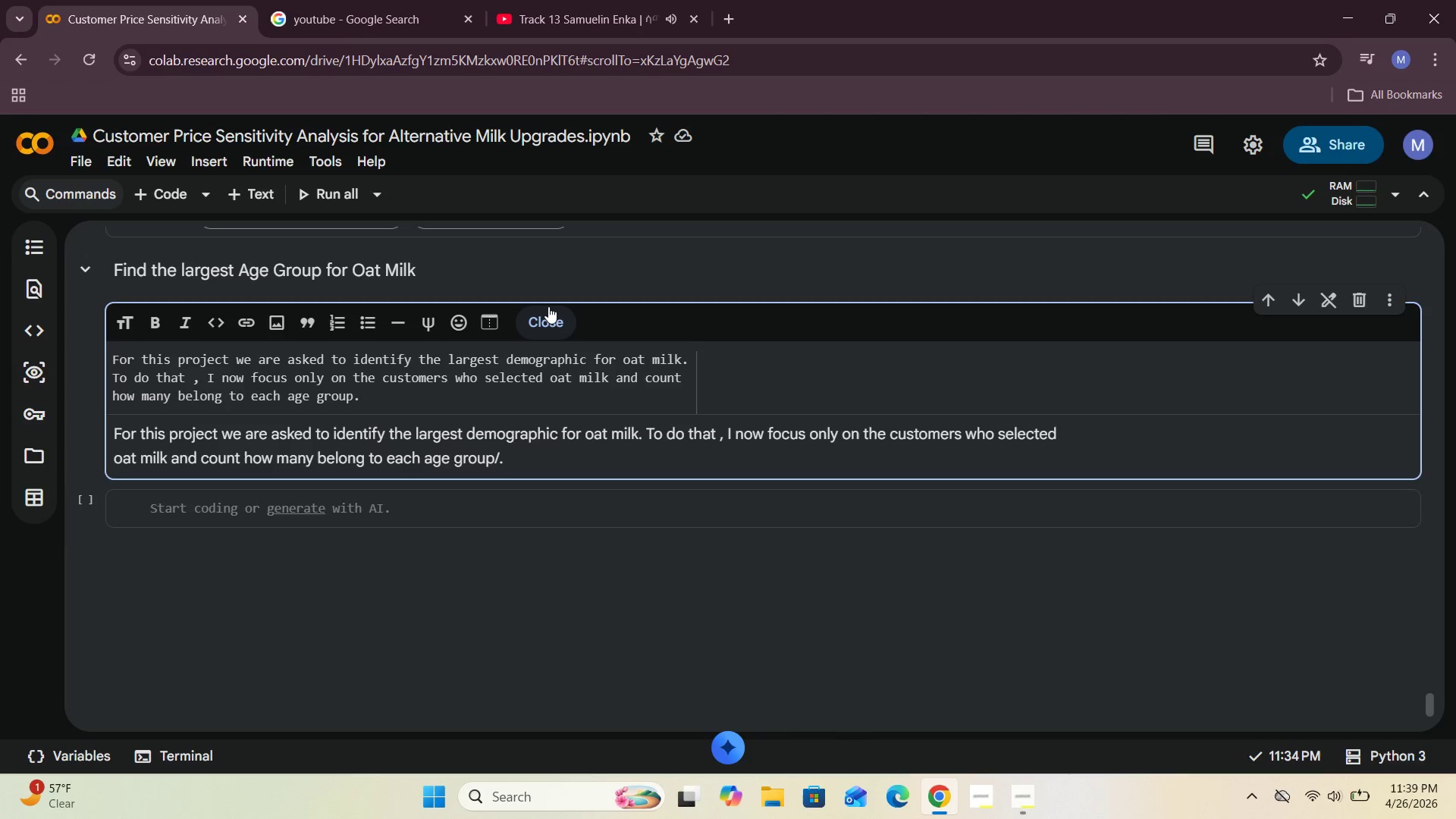 
left_click([550, 306])
 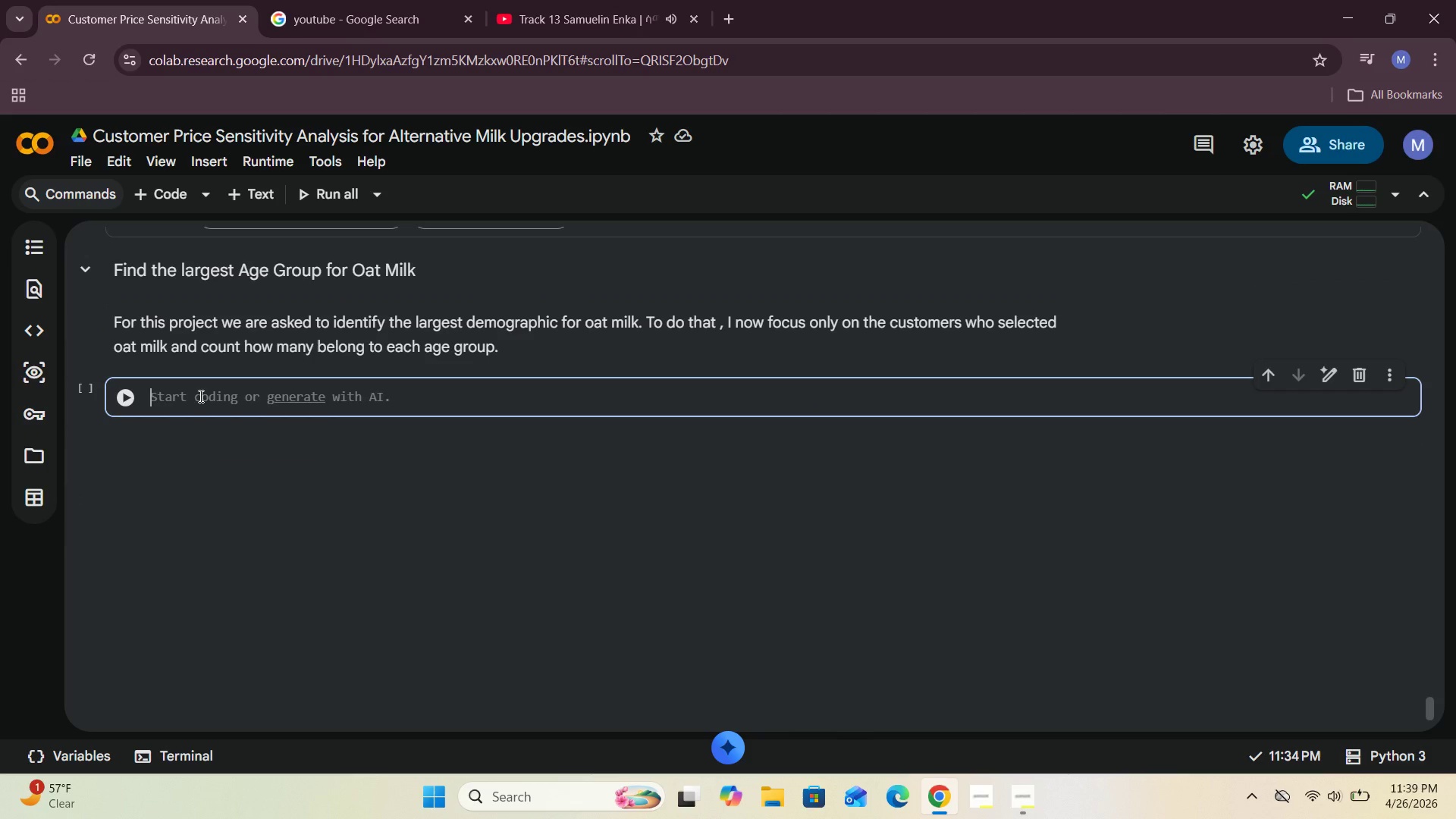 
type(Percolate)
 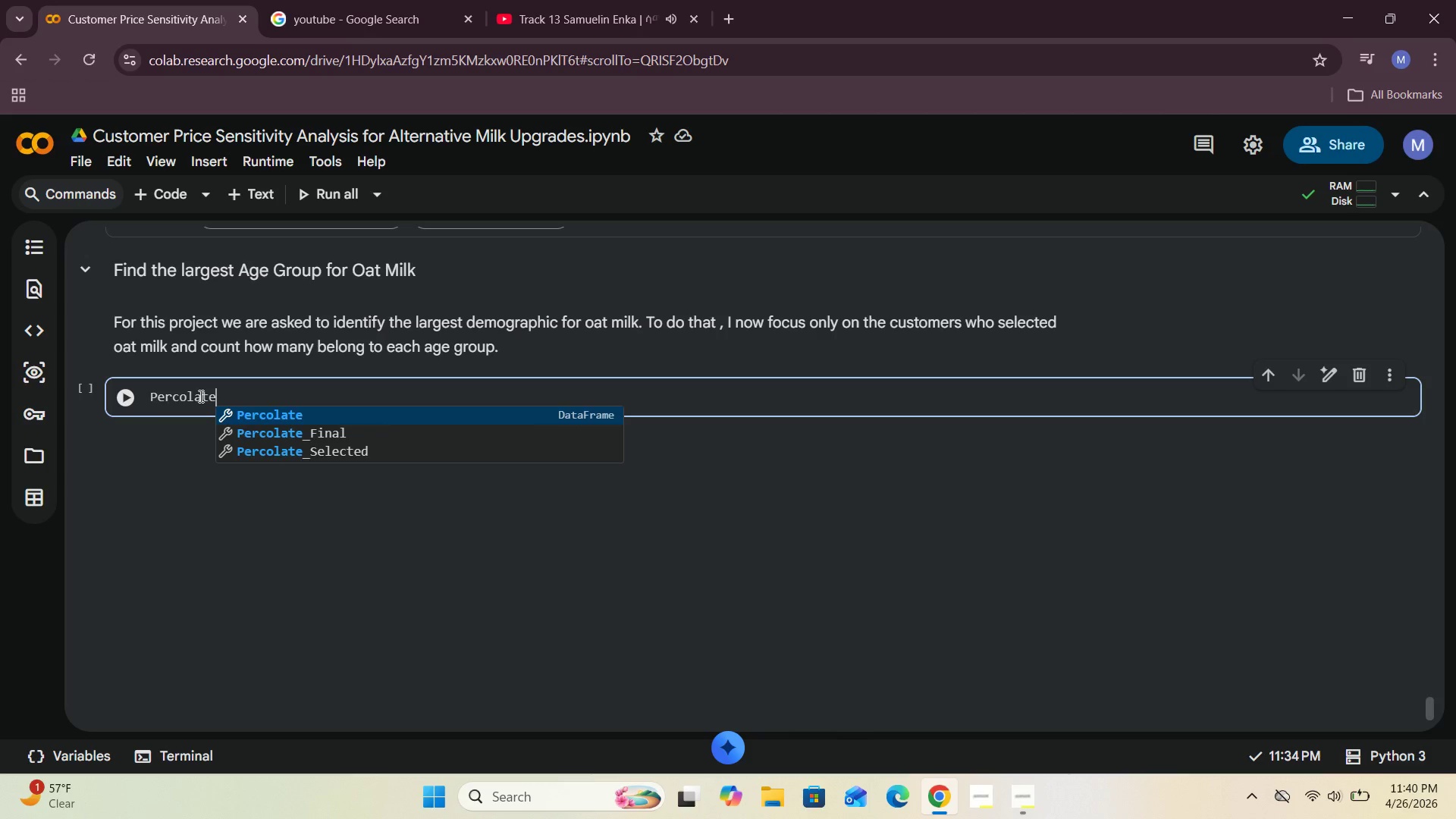 
wait(33.98)
 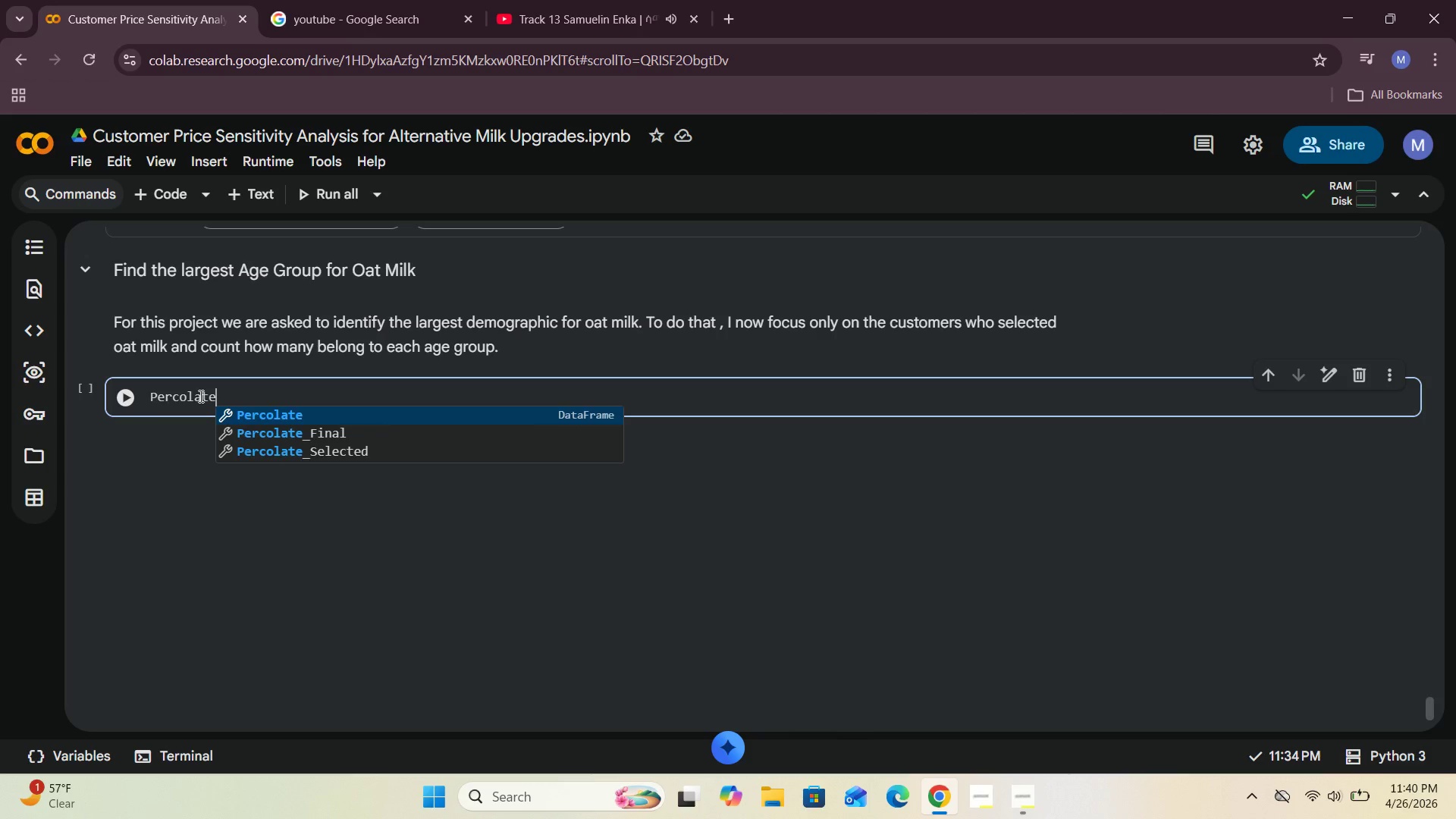 
left_click([309, 447])
 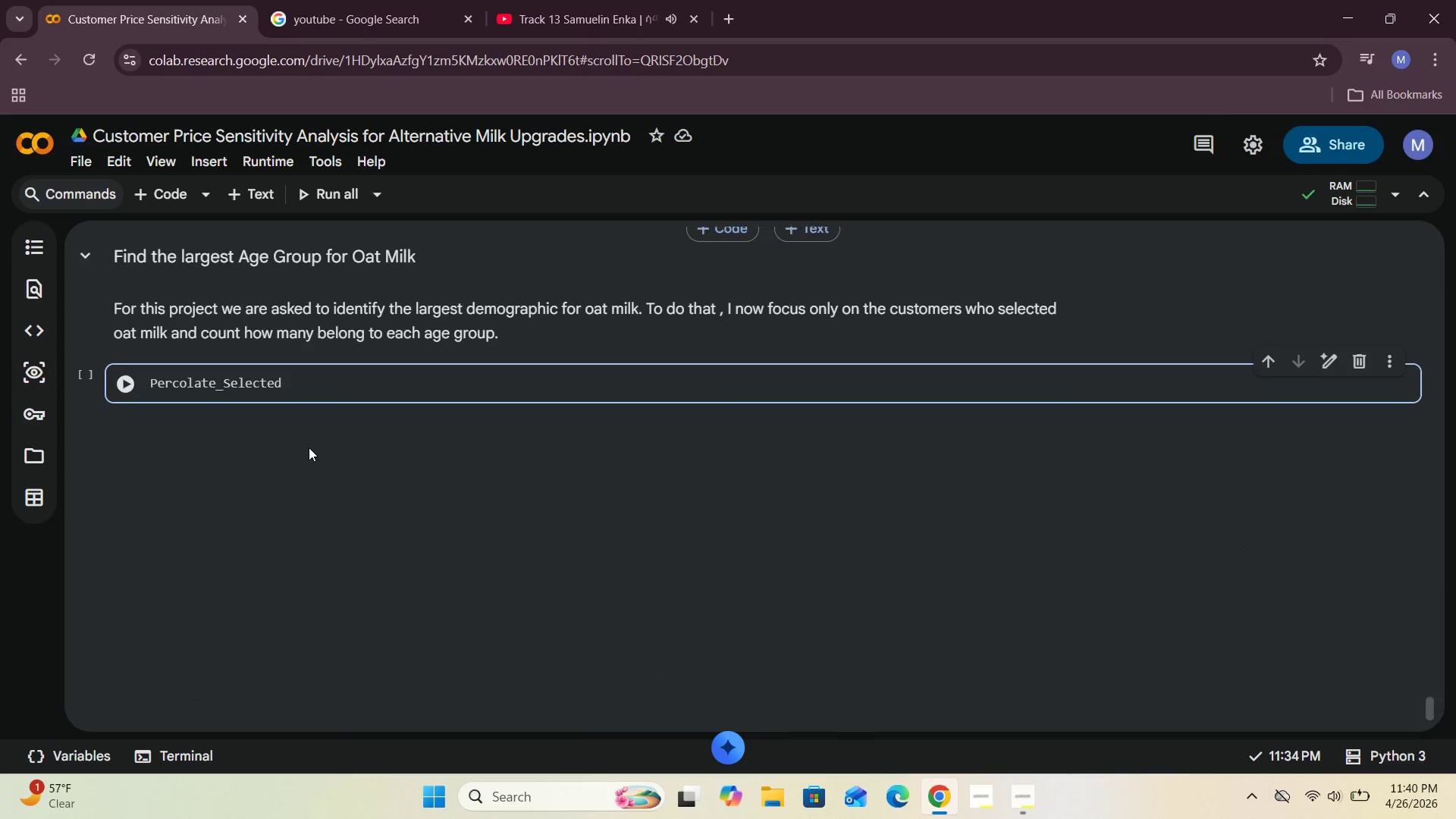 
wait(18.7)
 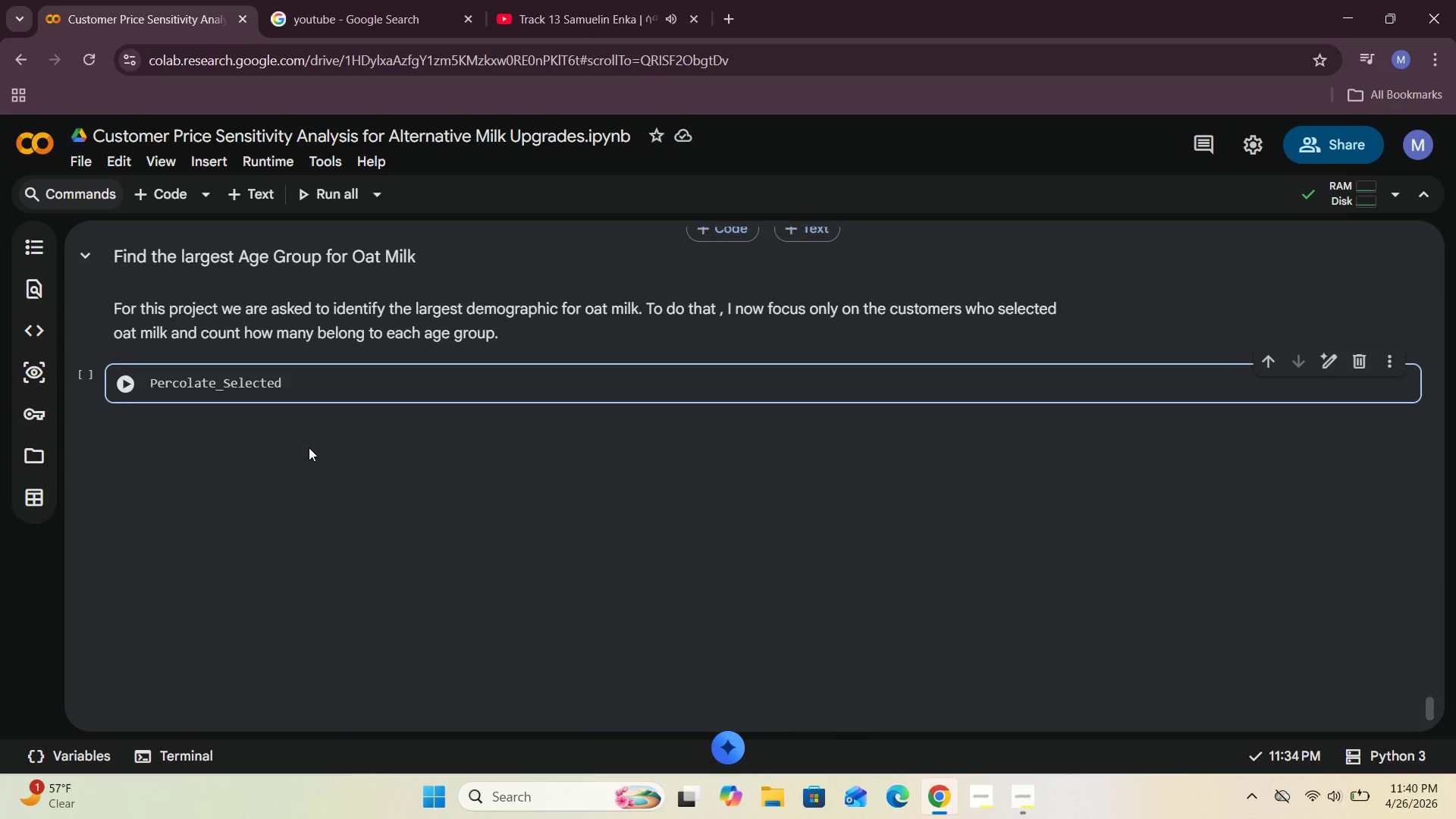 
type([Perco)
 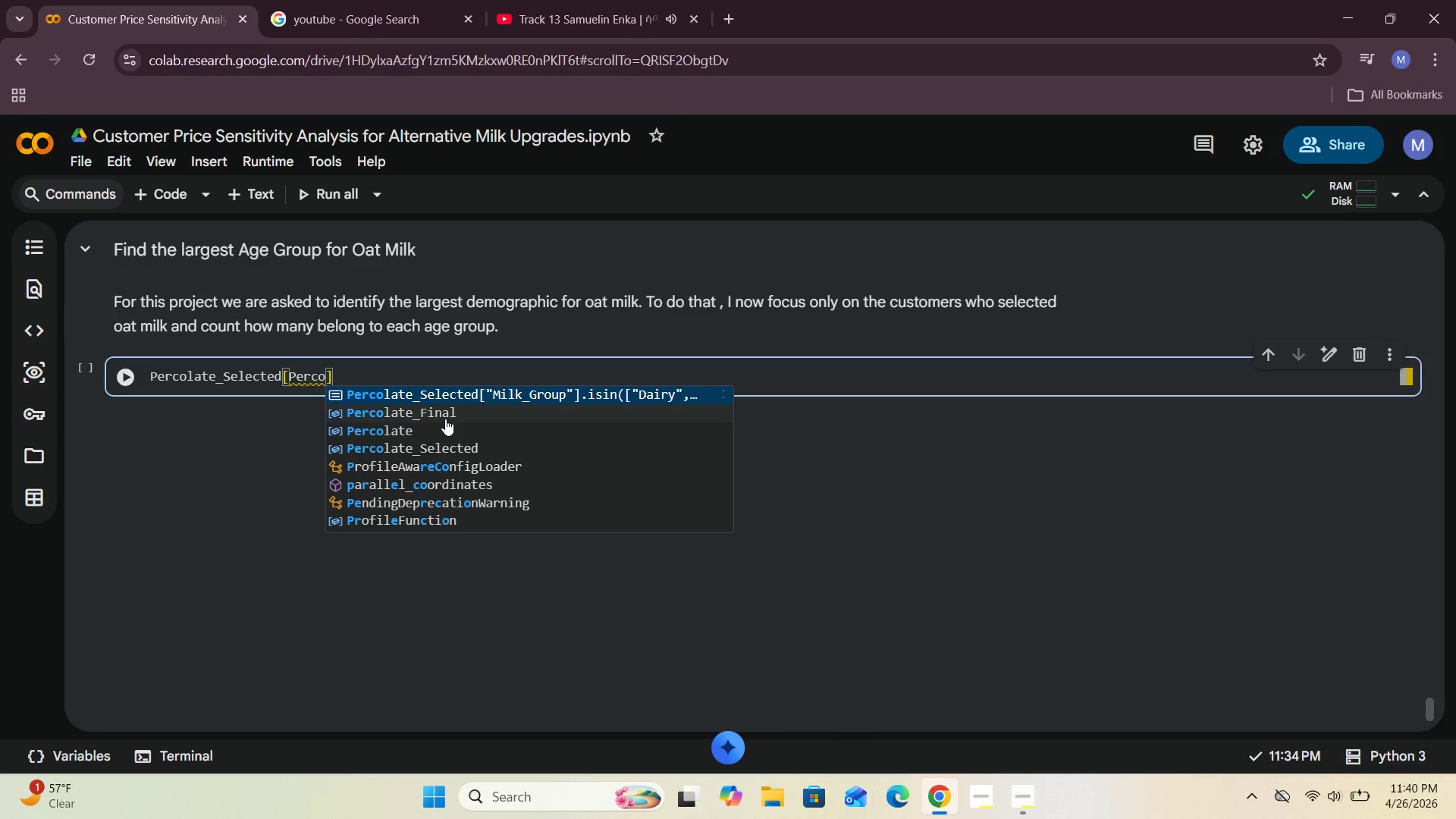 
left_click([447, 442])
 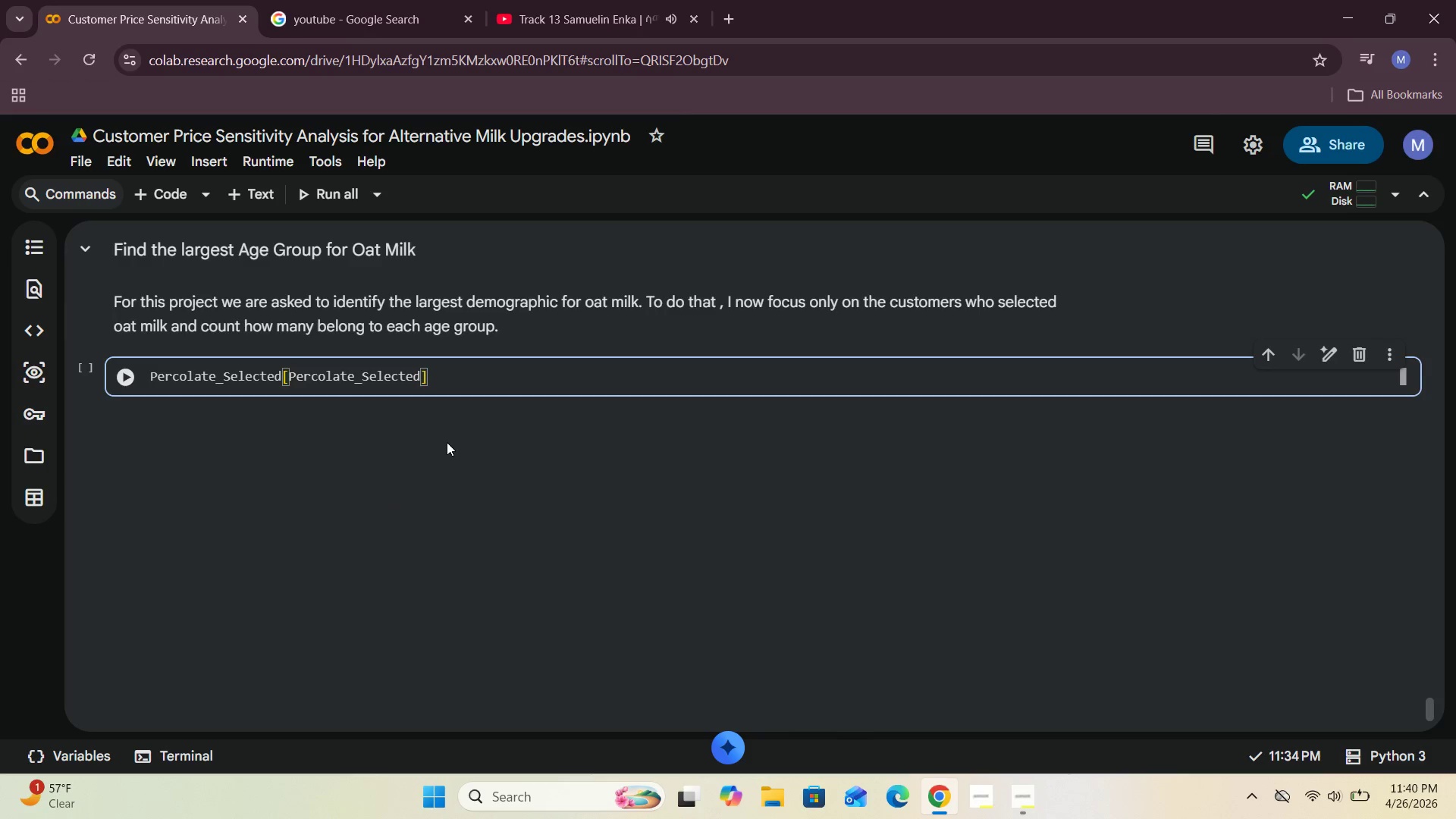 
type(["Oat Milk)
 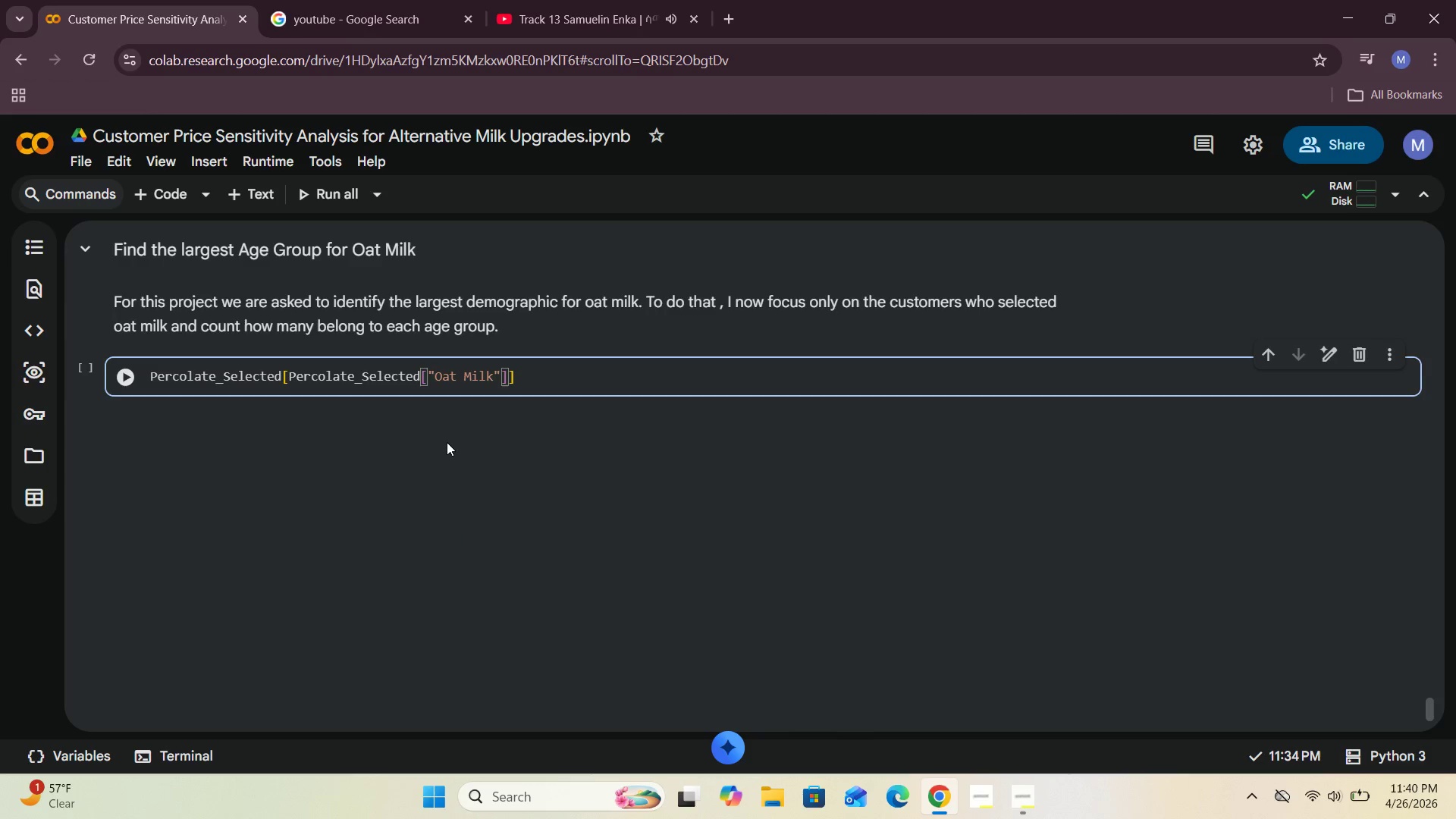 
hold_key(key=ArrowLeft, duration=0.42)
 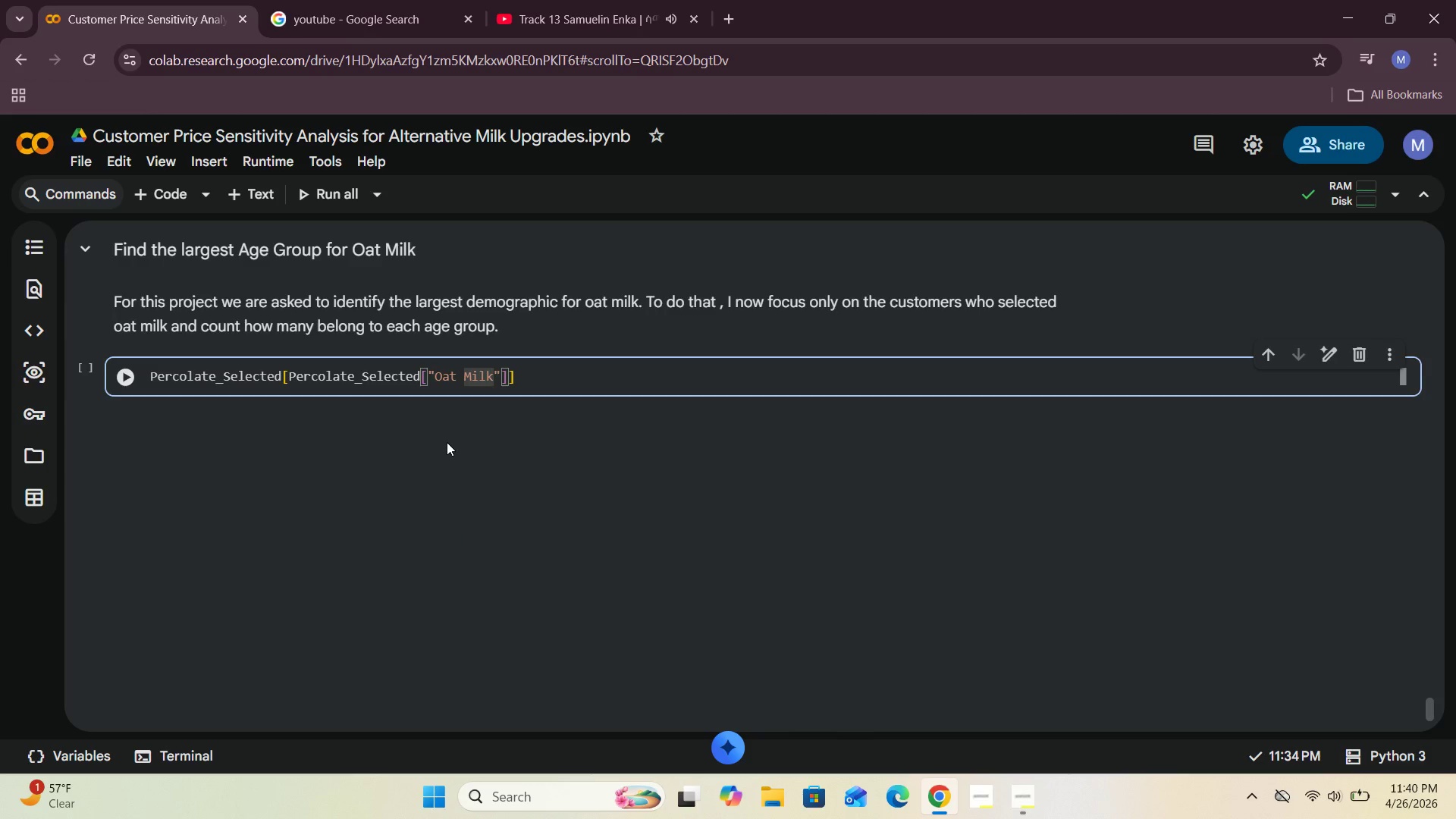 
key(ArrowLeft)
 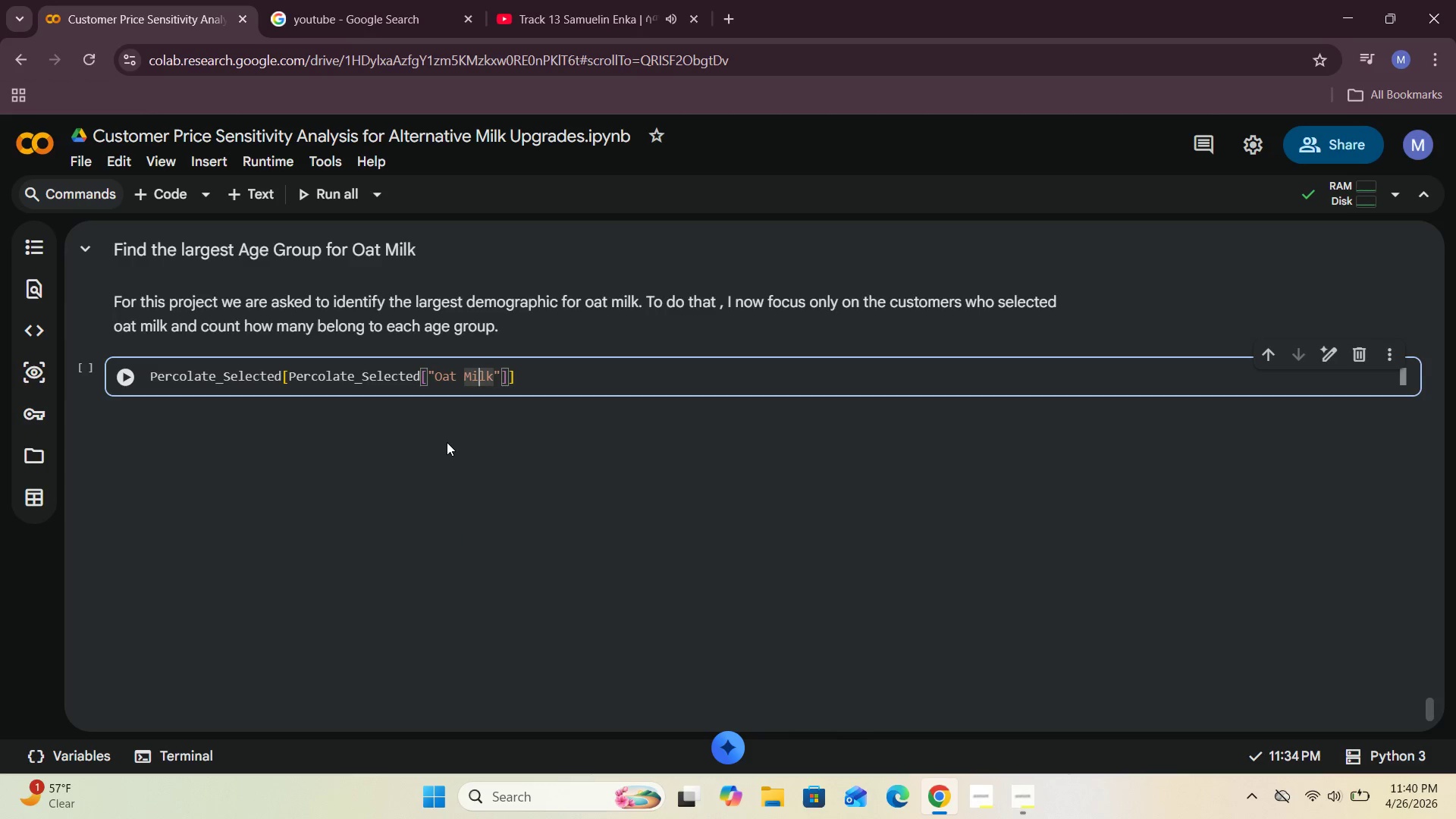 
key(ArrowLeft)
 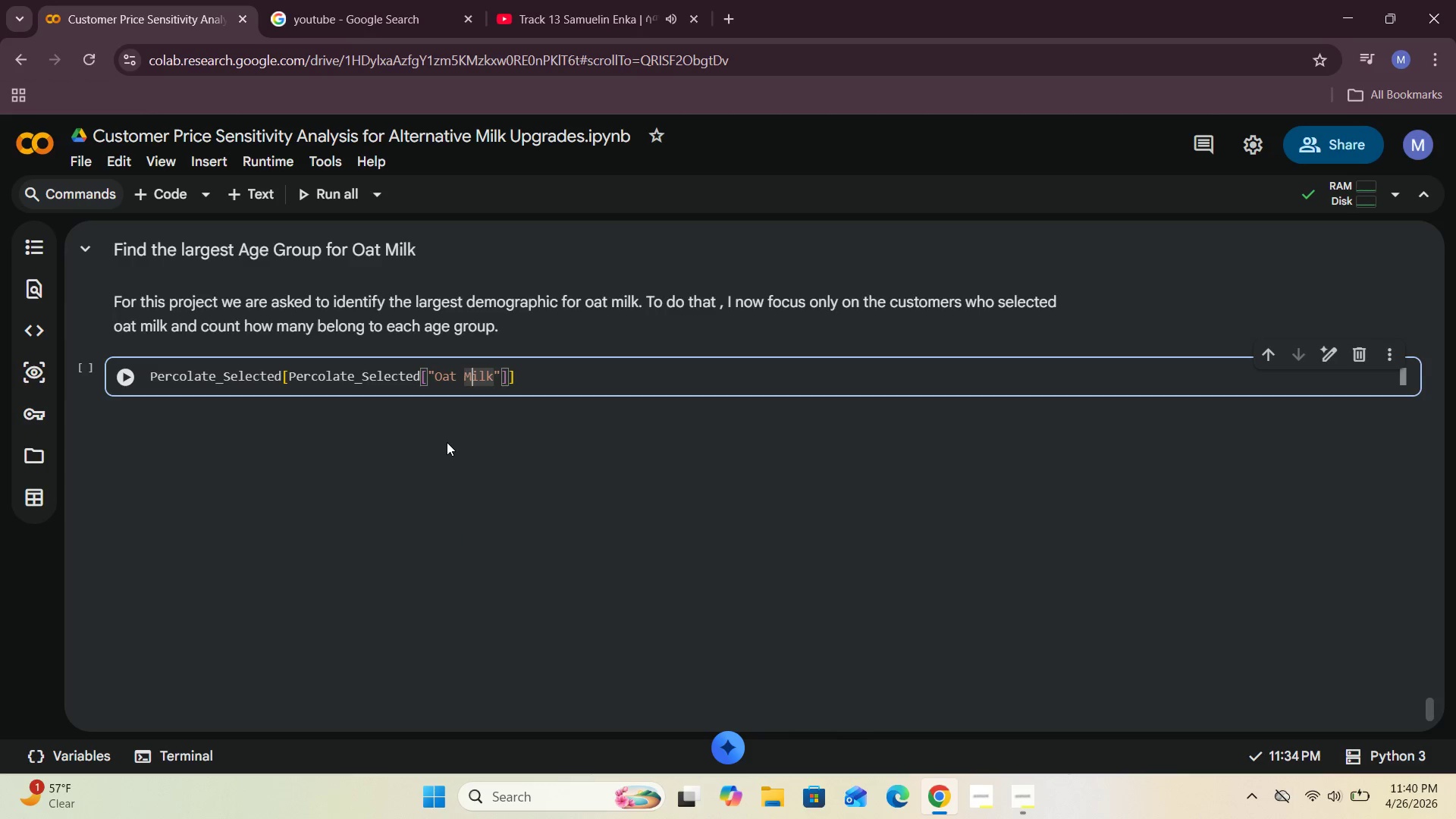 
key(ArrowLeft)
 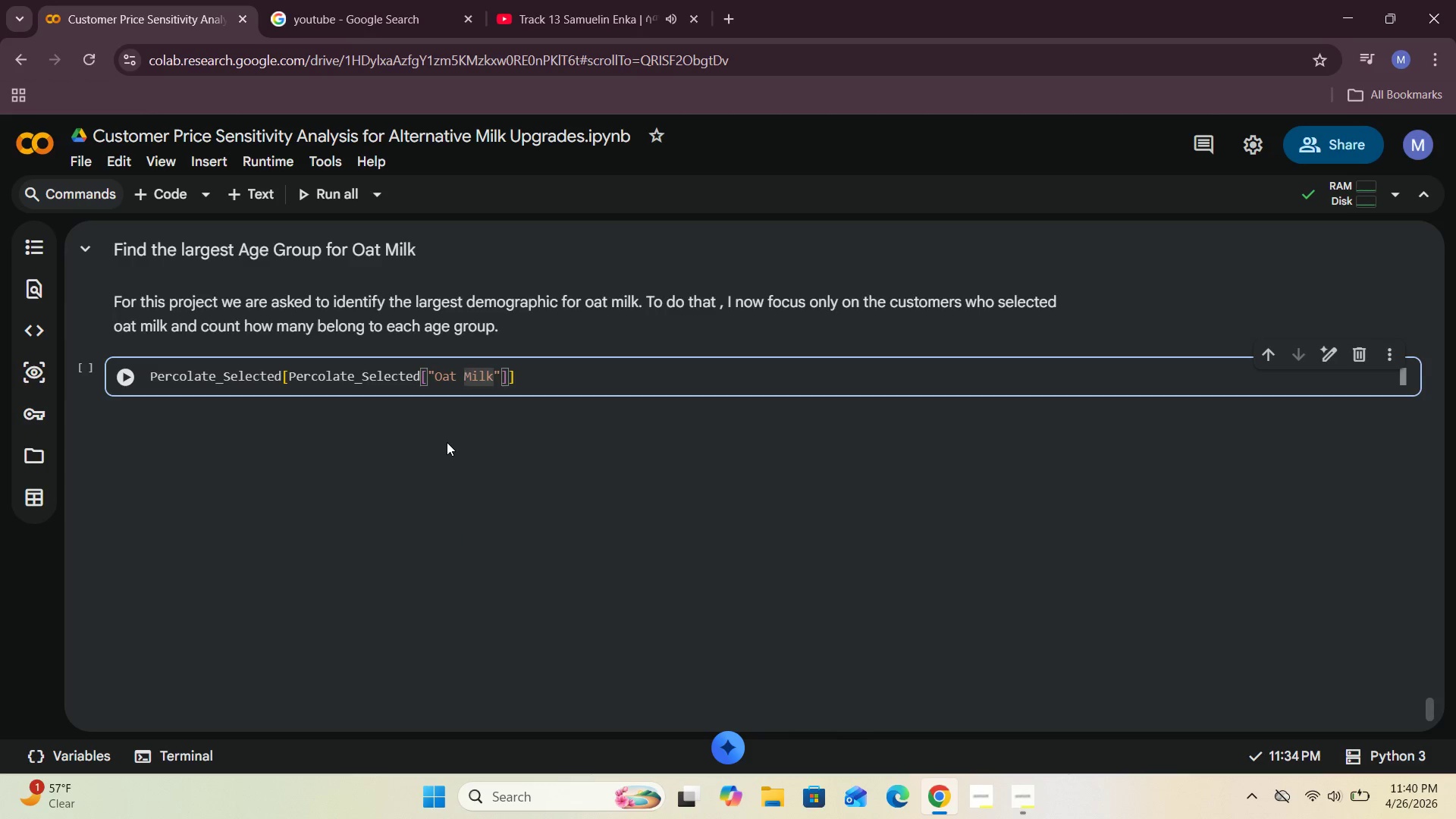 
key(Backspace)
 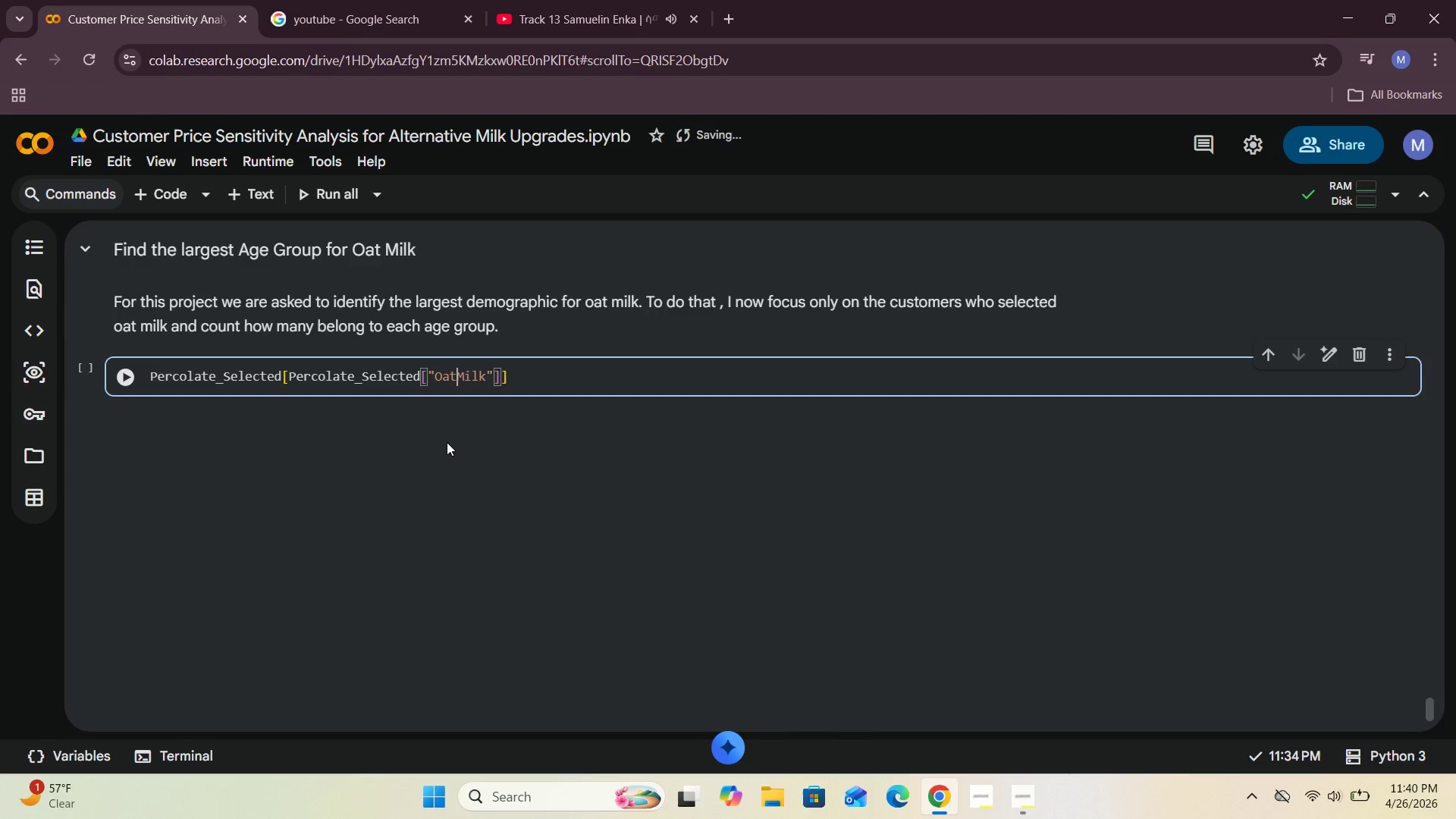 
key(Shift+ShiftRight)
 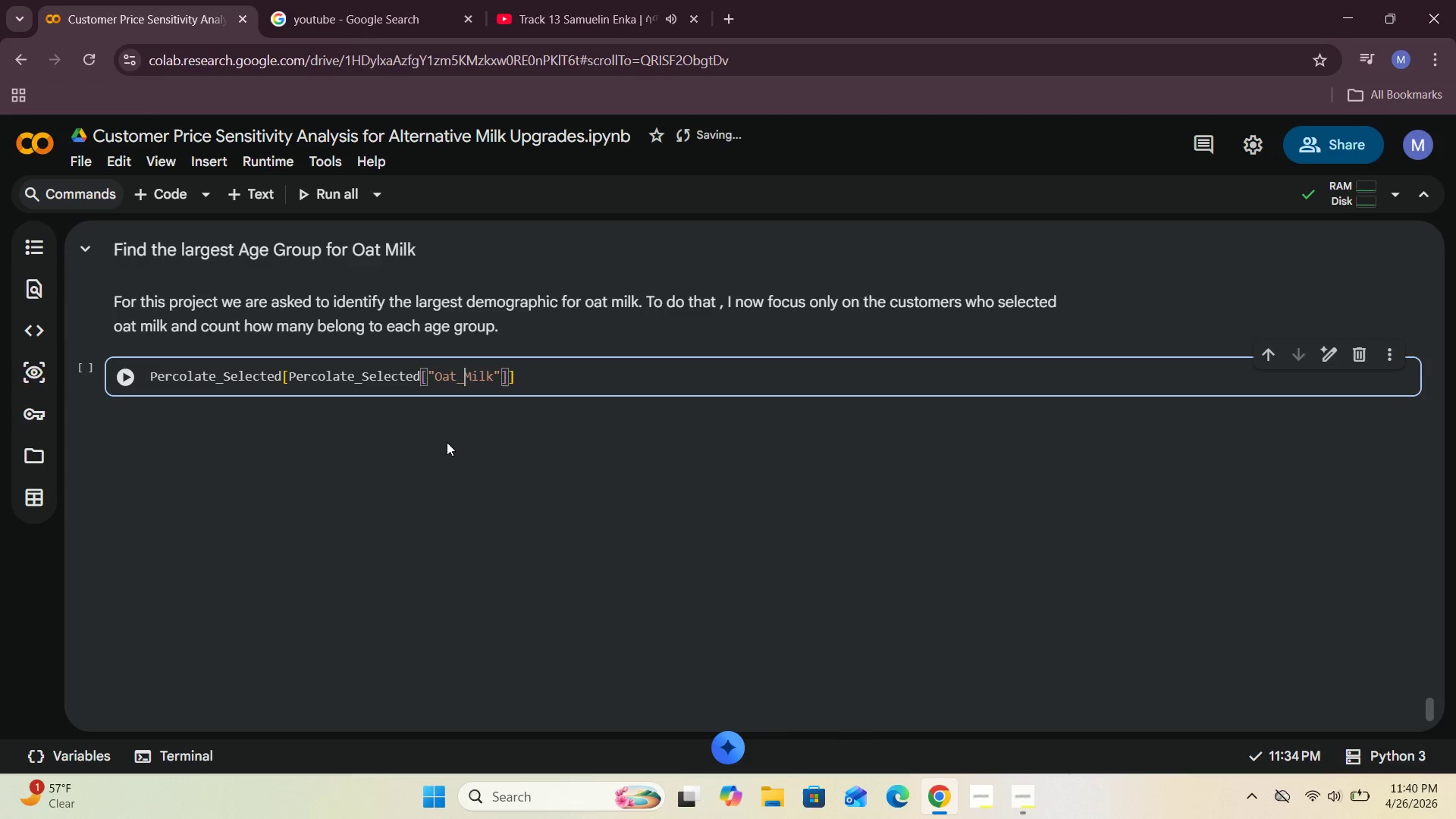 
key(Shift+Minus)
 